 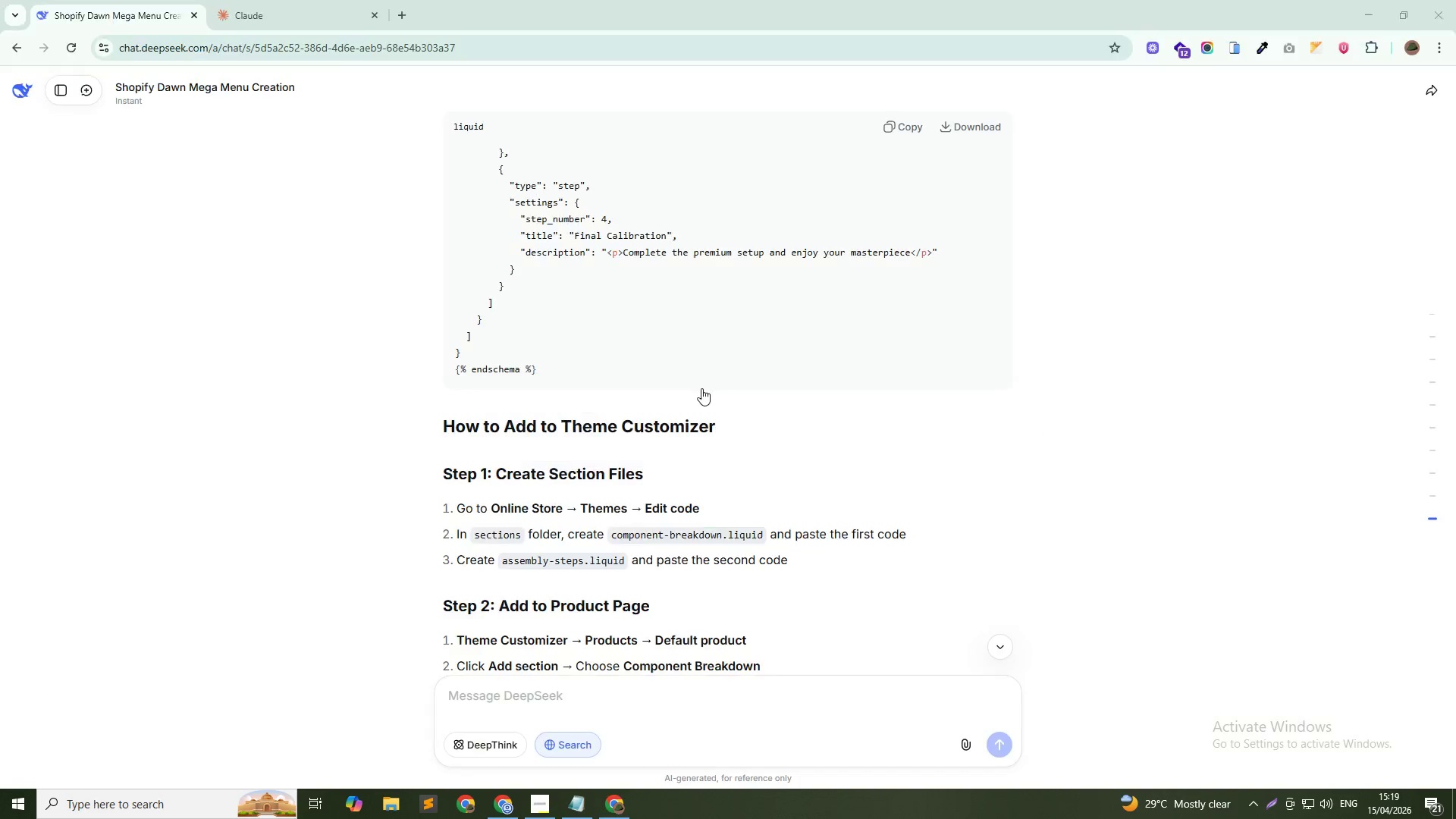 
hold_key(key=ShiftLeft, duration=0.67)
 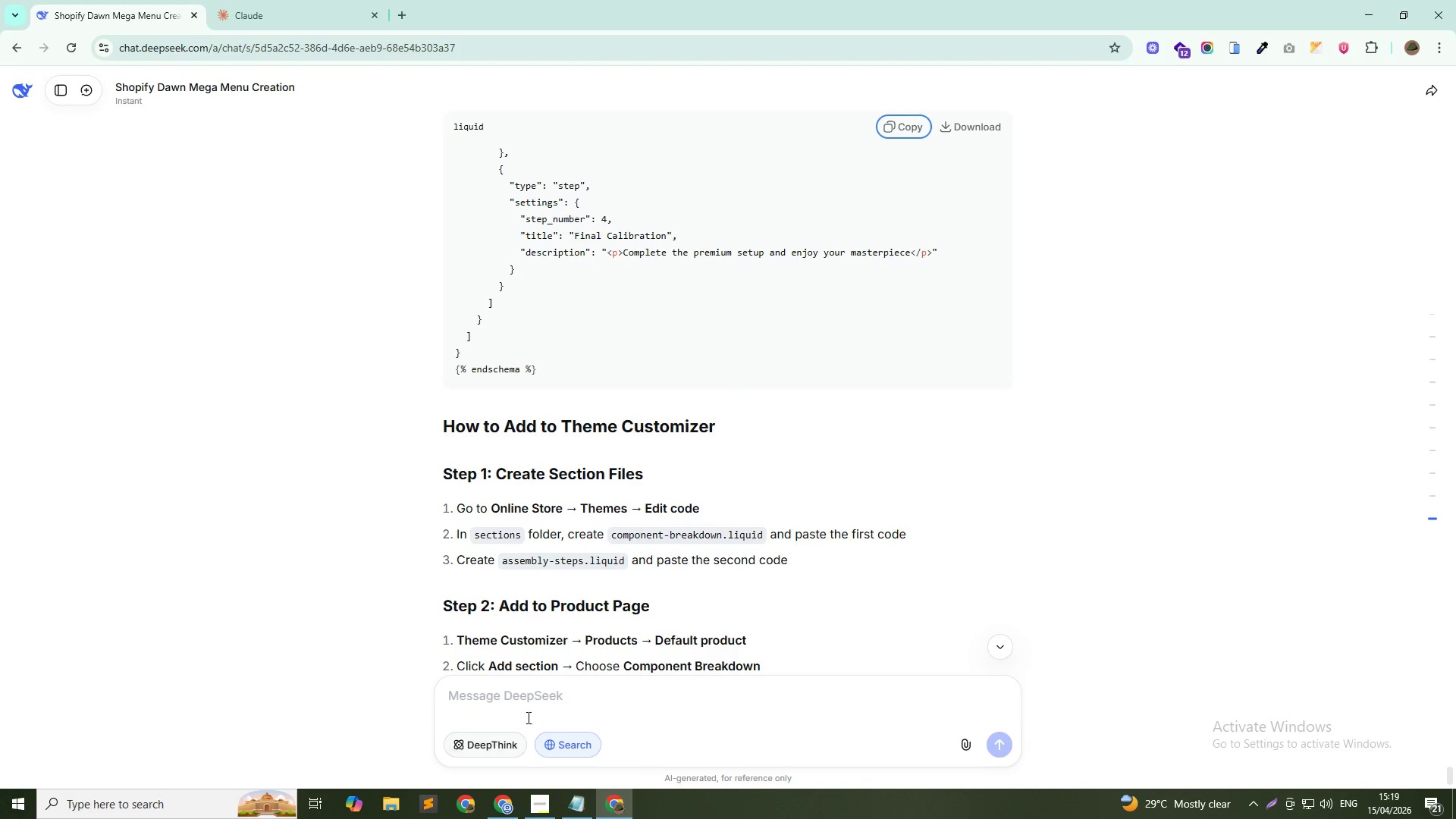 
left_click([542, 700])
 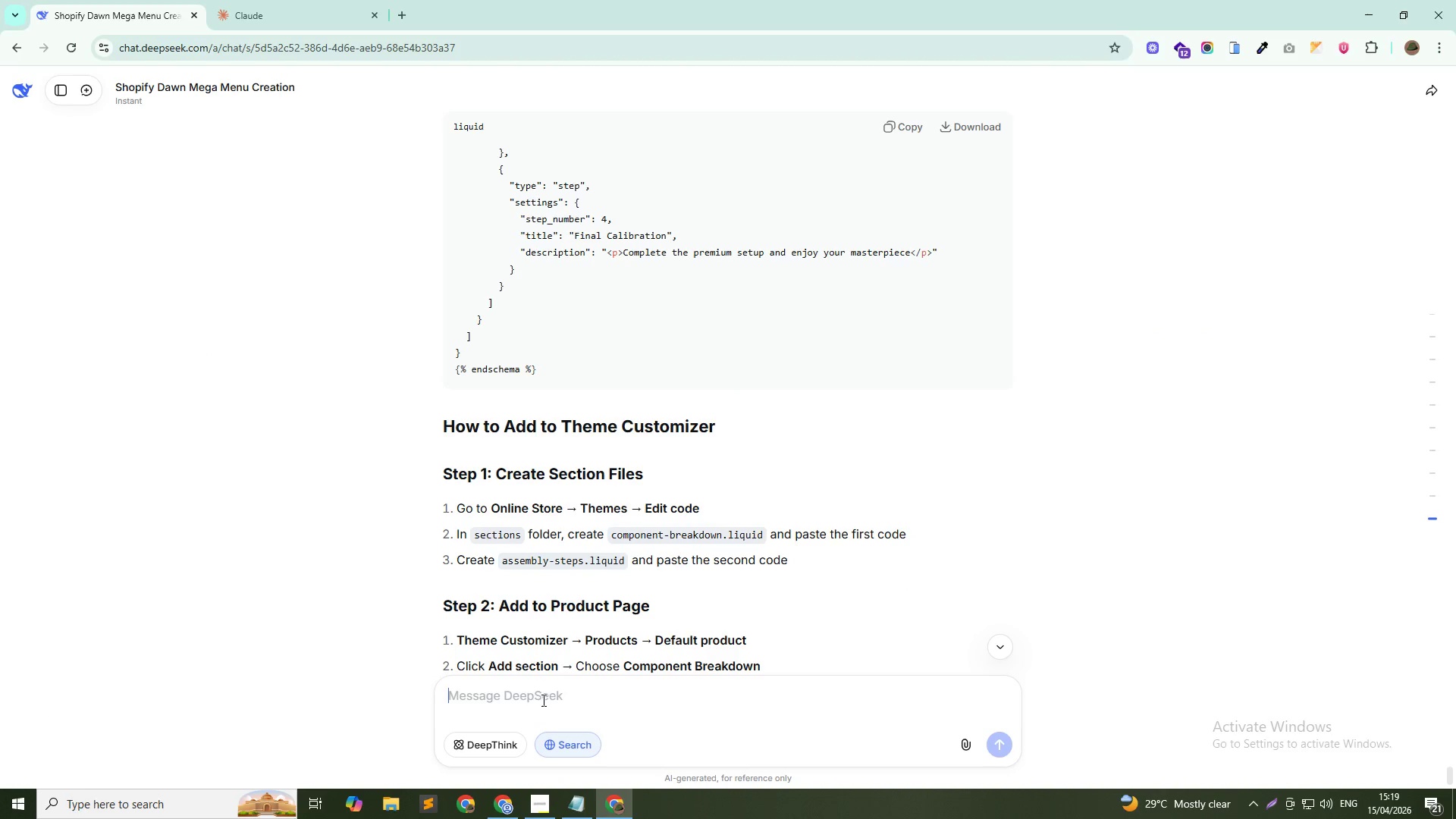 
hold_key(key=ShiftLeft, duration=0.31)
 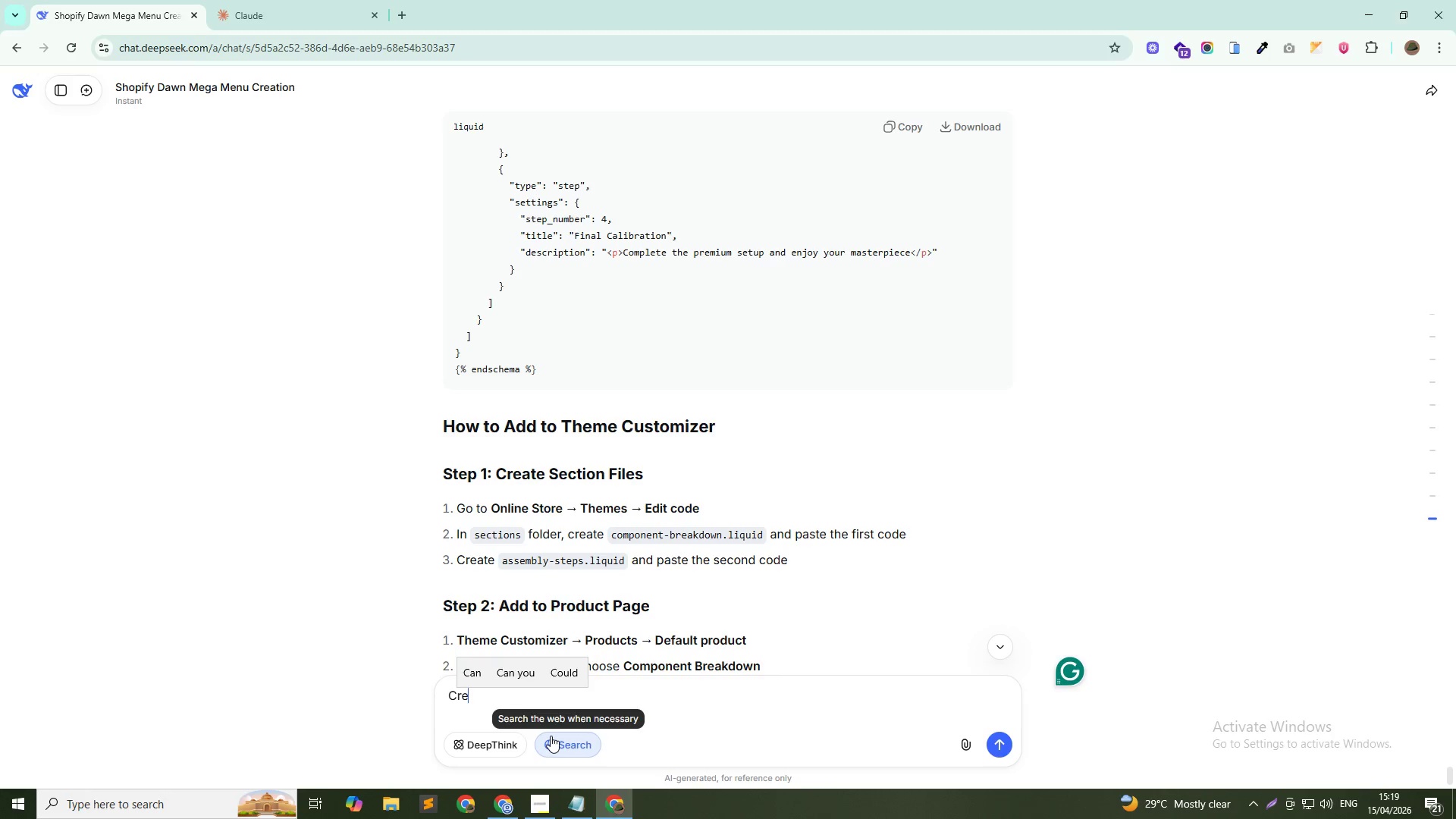 
hold_key(key=C, duration=2.12)
 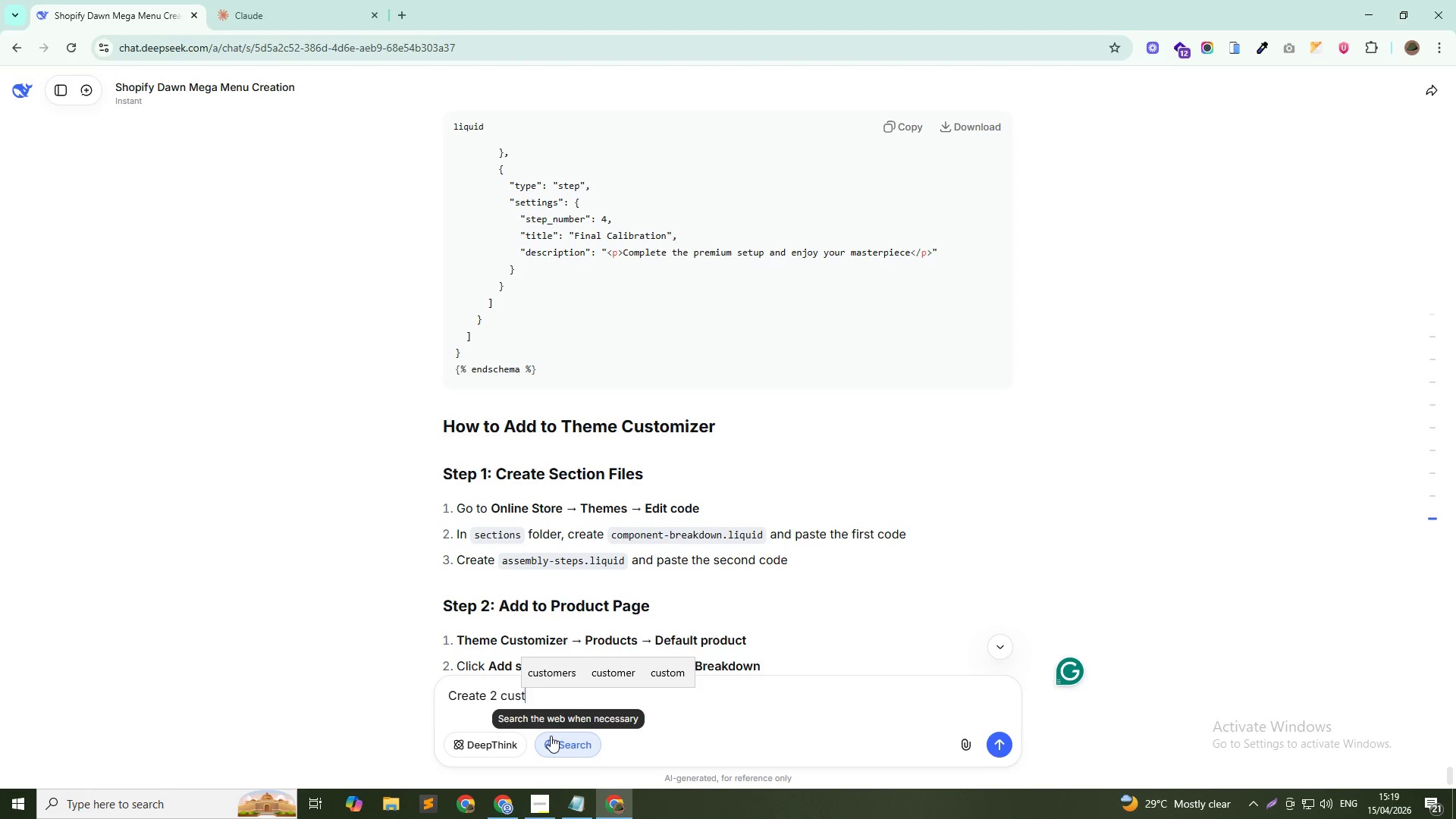 
type(reate 2 ustom sec)
 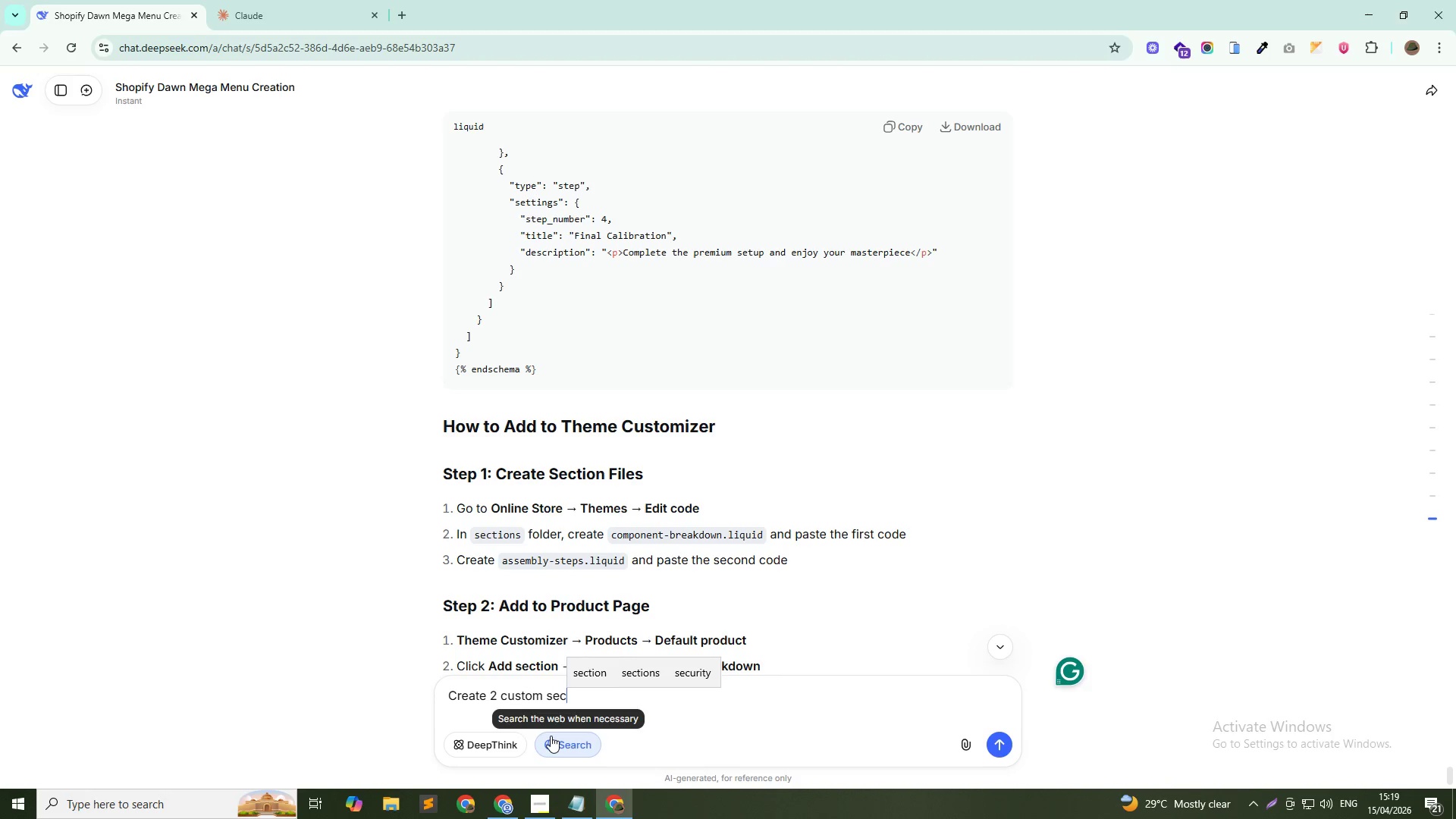 
hold_key(key=Backspace, duration=1.22)
 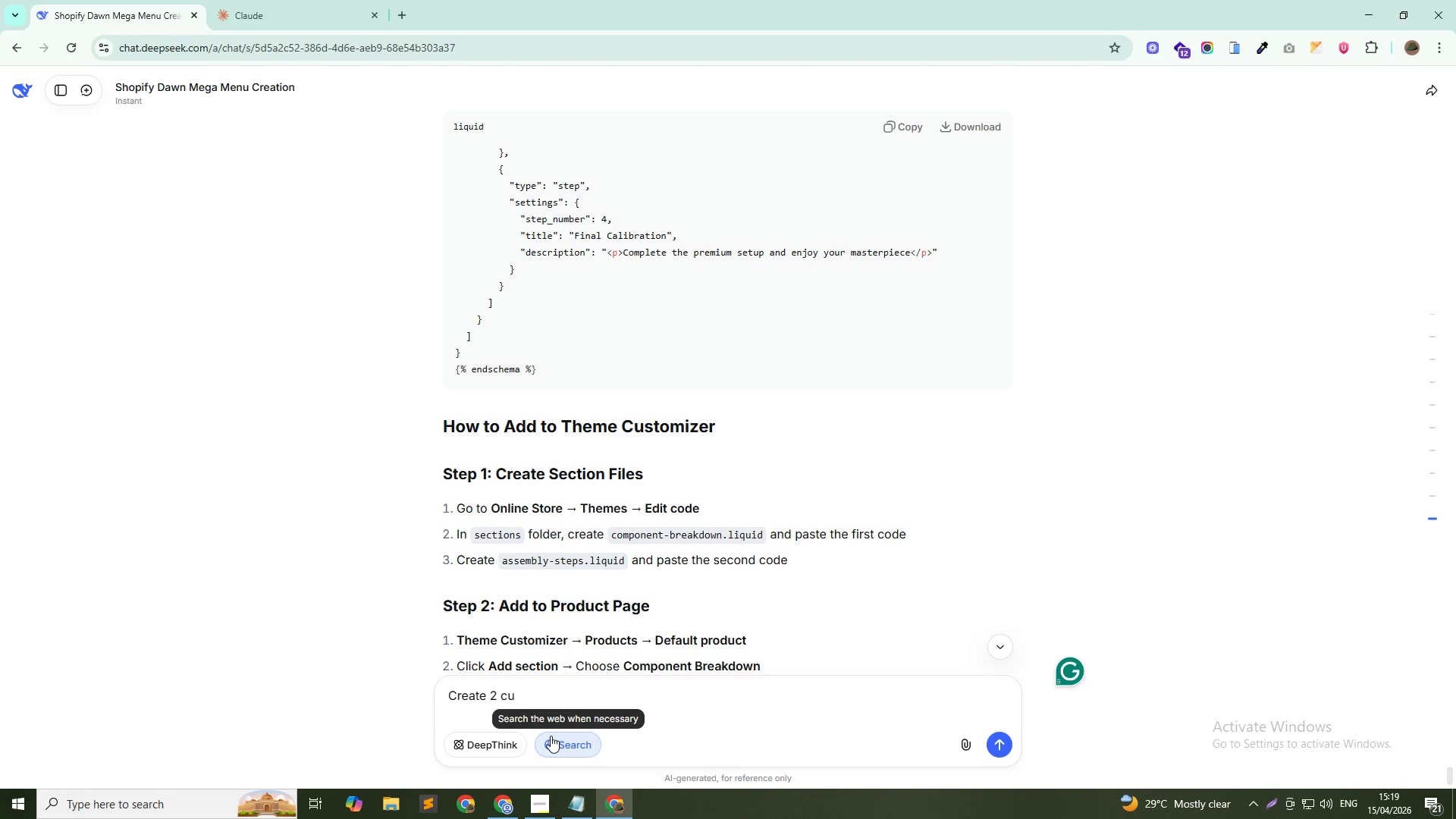 
hold_key(key=Backspace, duration=0.33)
 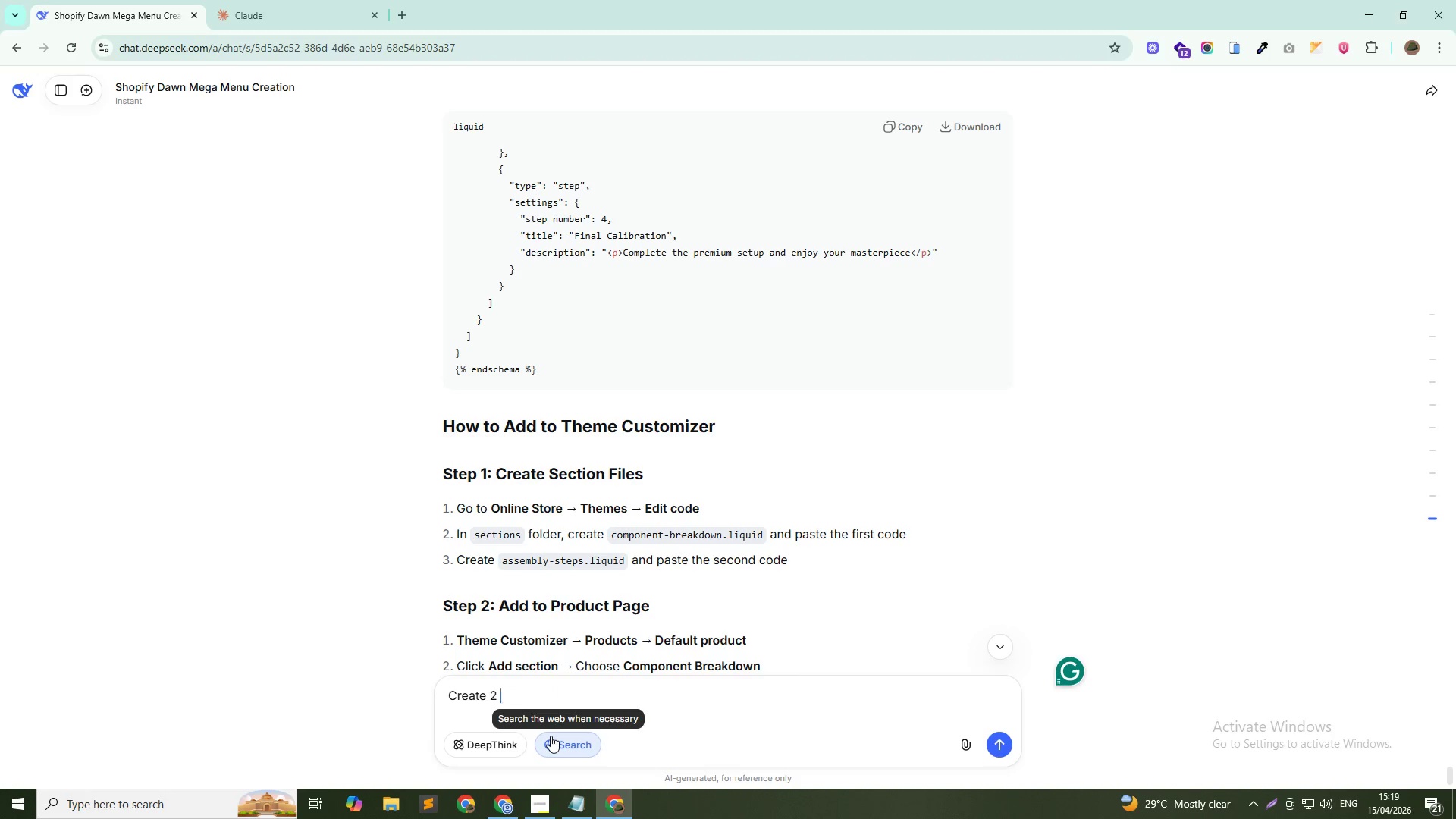 
key(Control+A)
 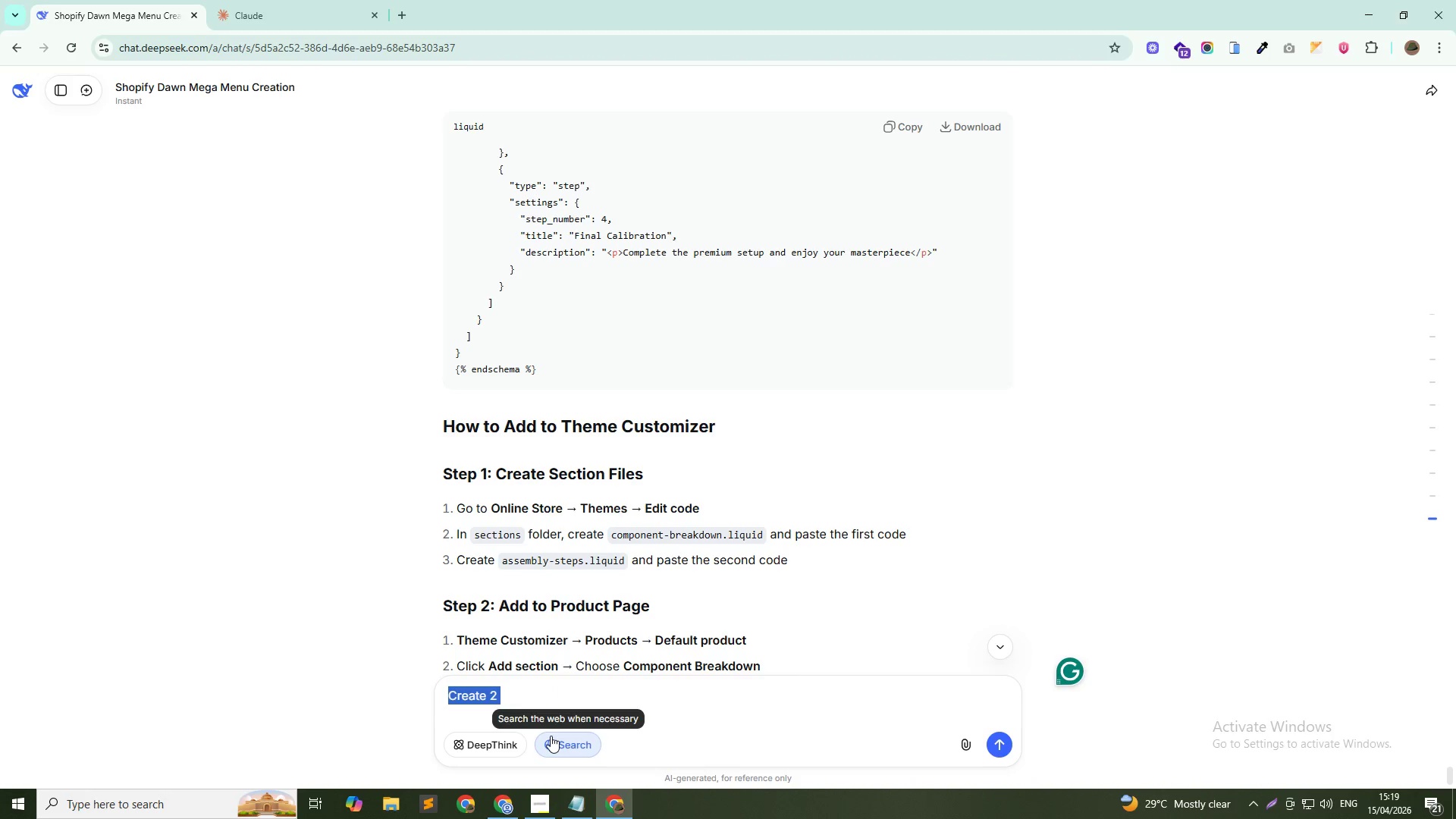 
key(Backspace)
 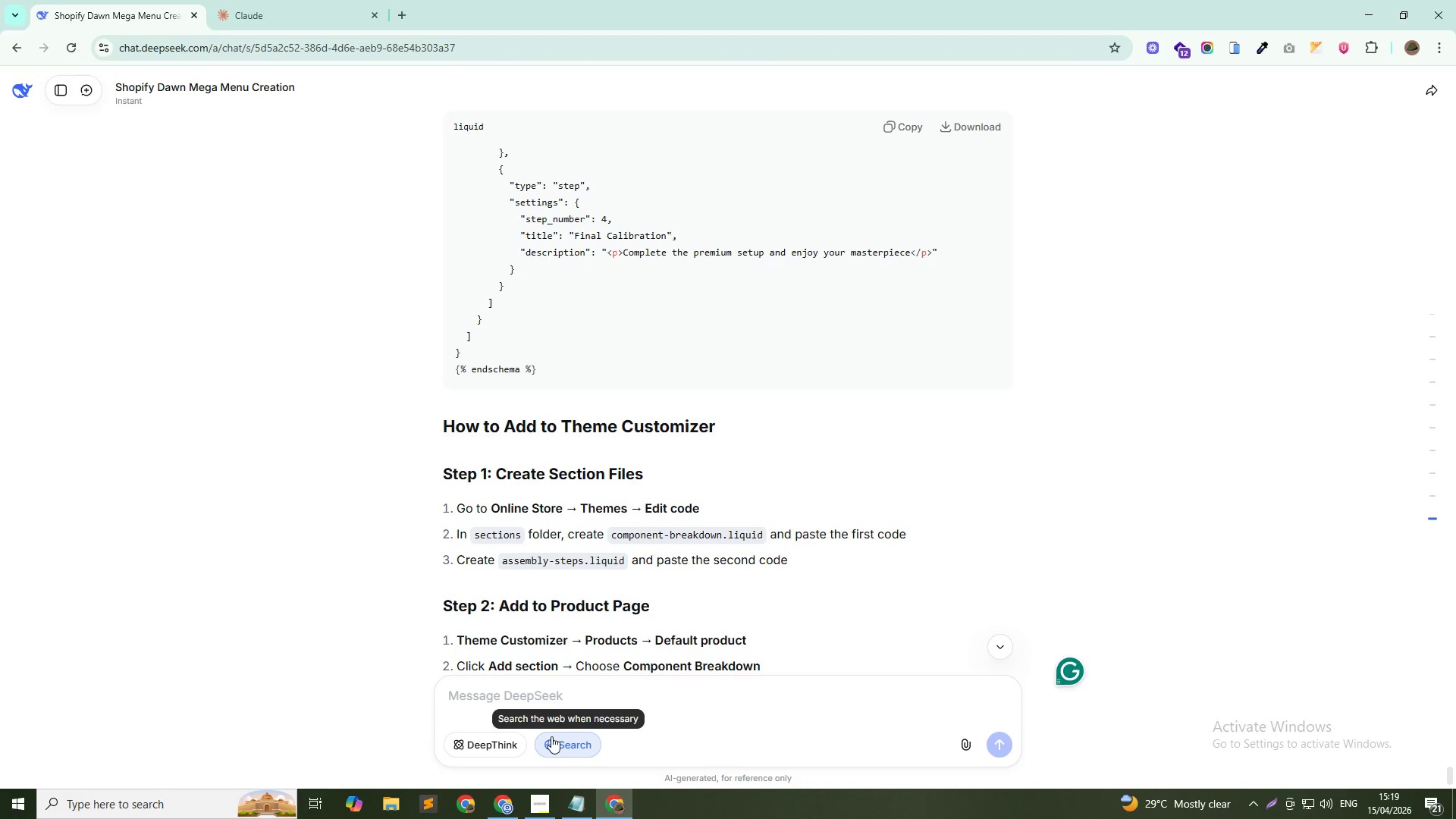 
key(1)
 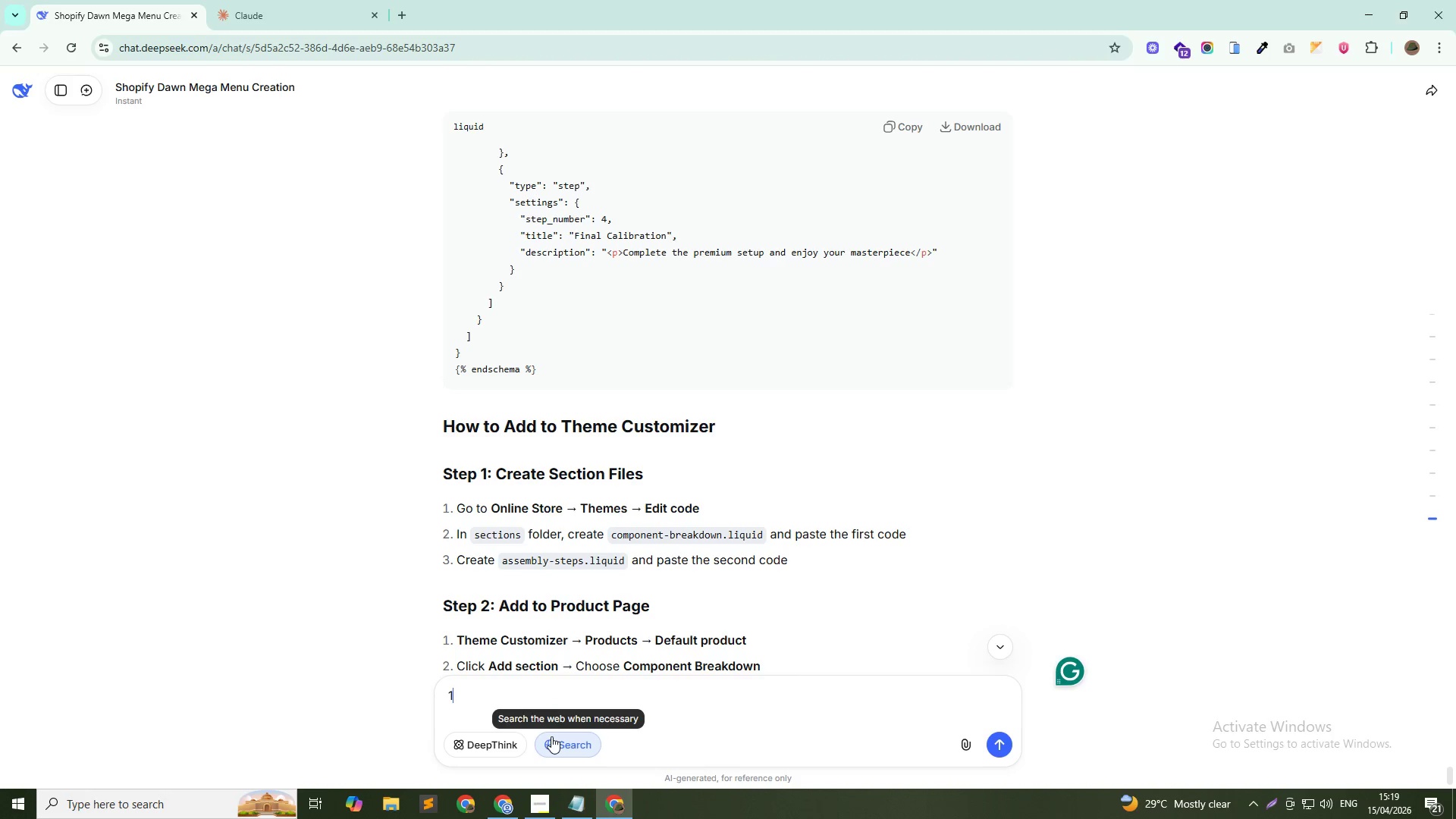 
key(Period)
 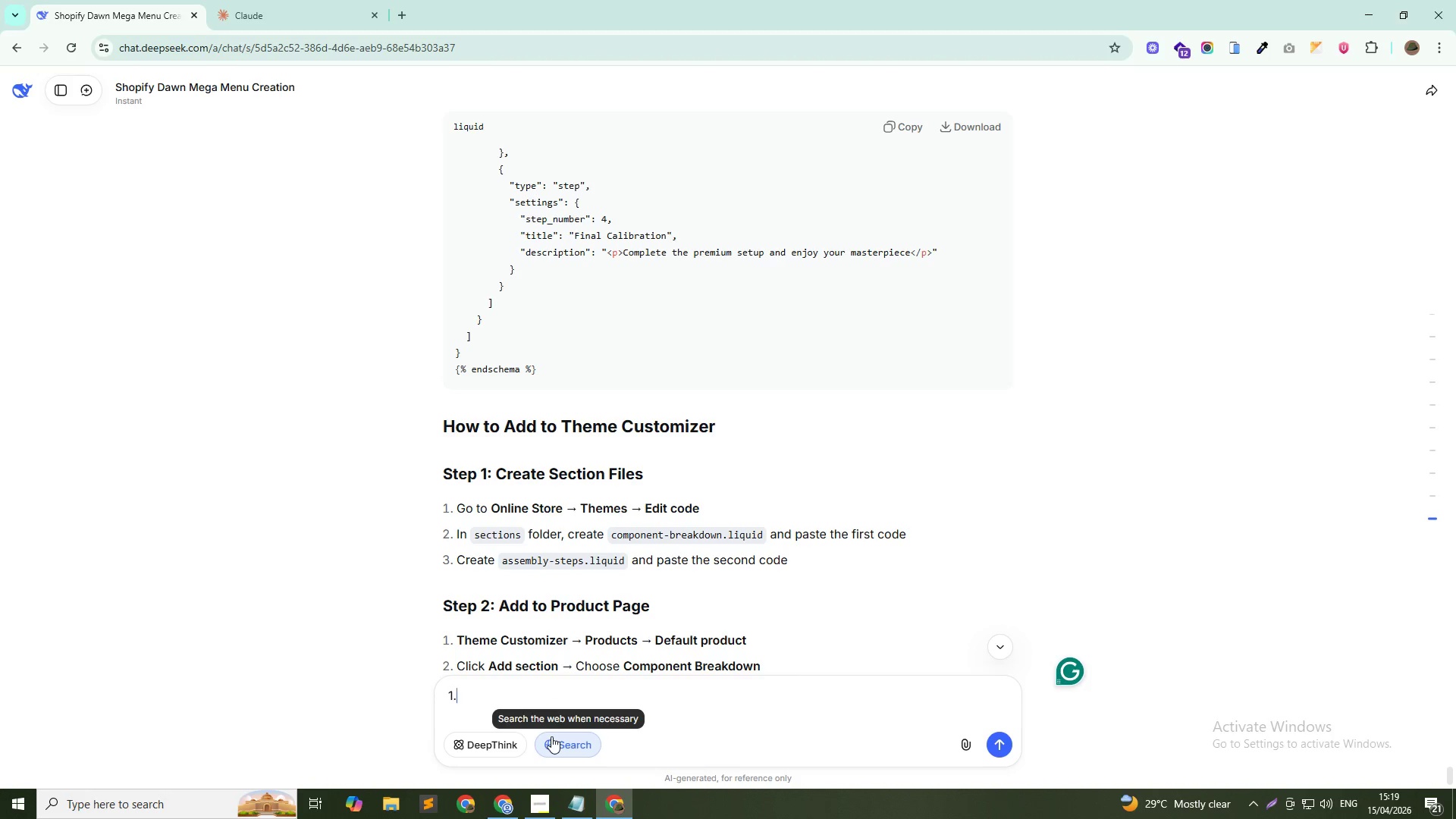 
key(Space)
 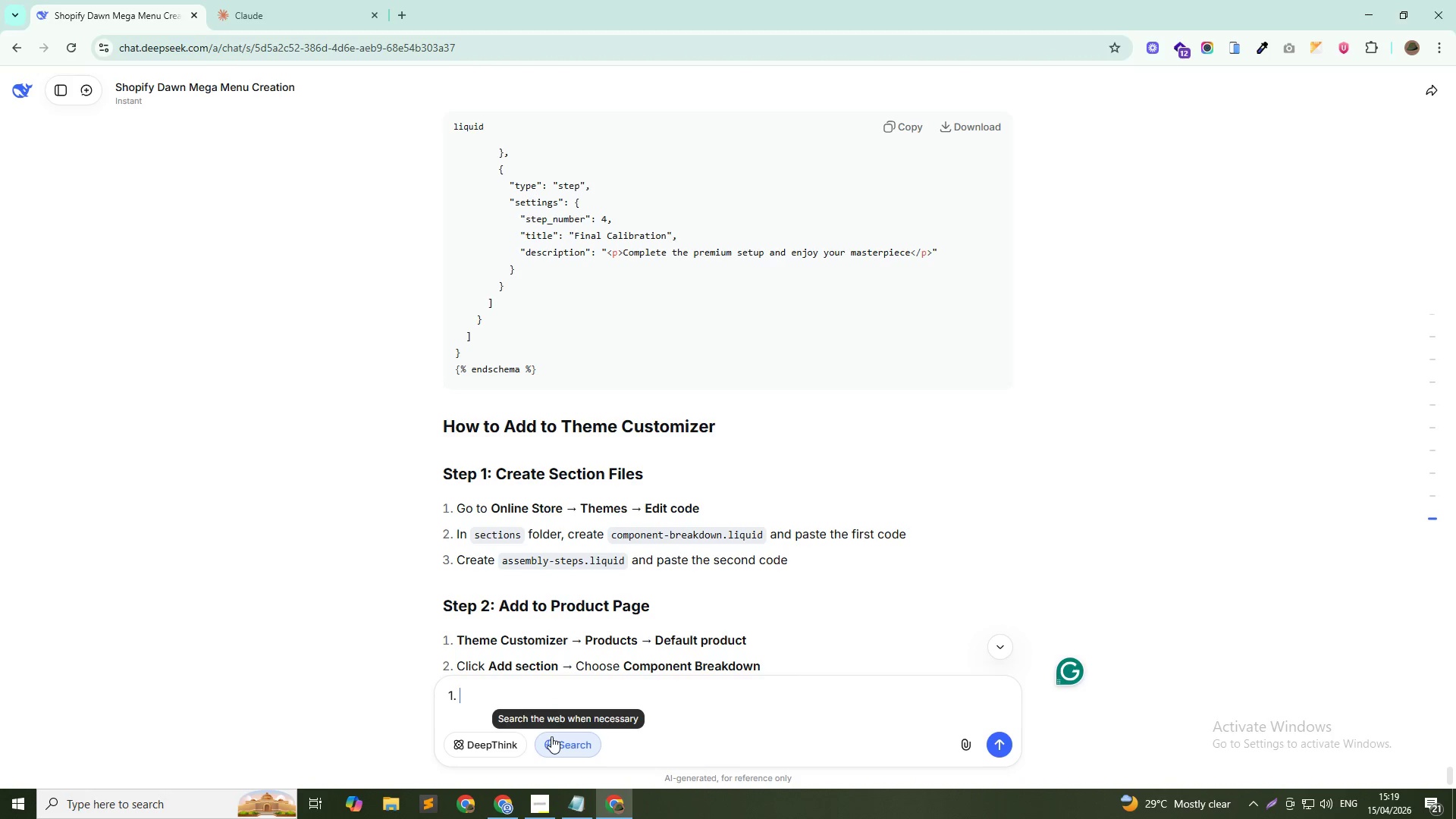 
hold_key(key=ShiftLeft, duration=1.53)
 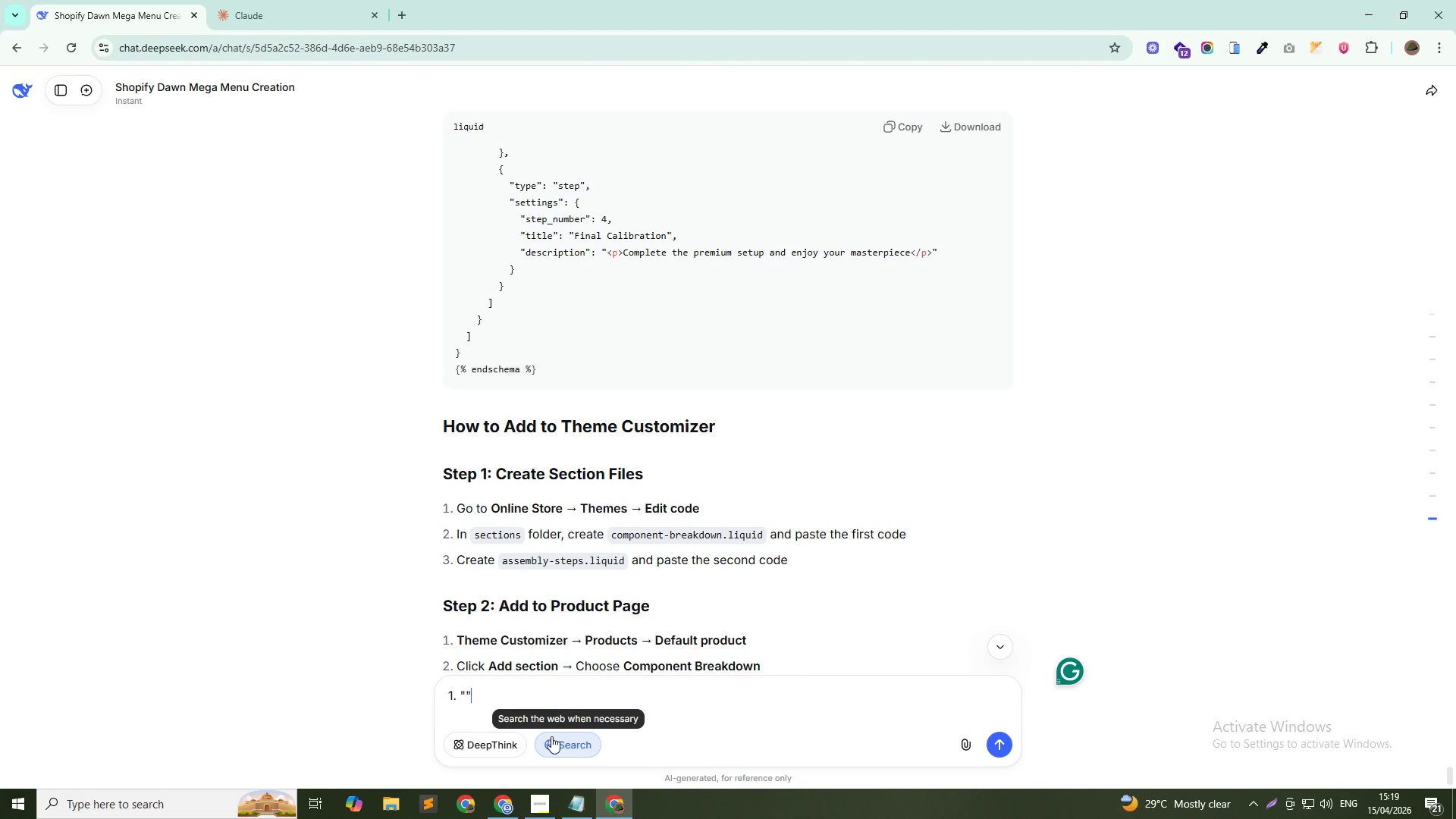 
key(Shift+Quote)
 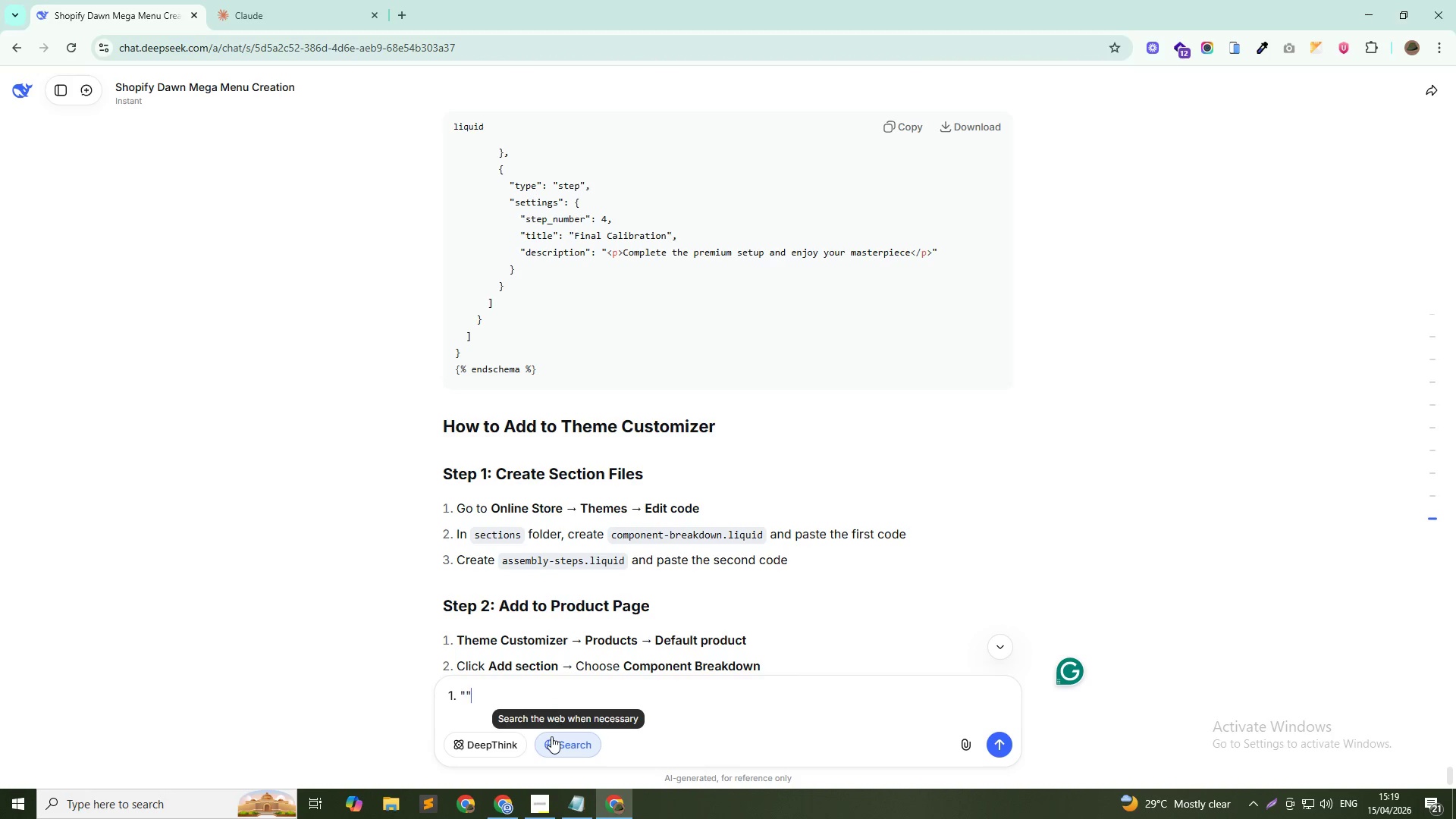 
key(Shift+Quote)
 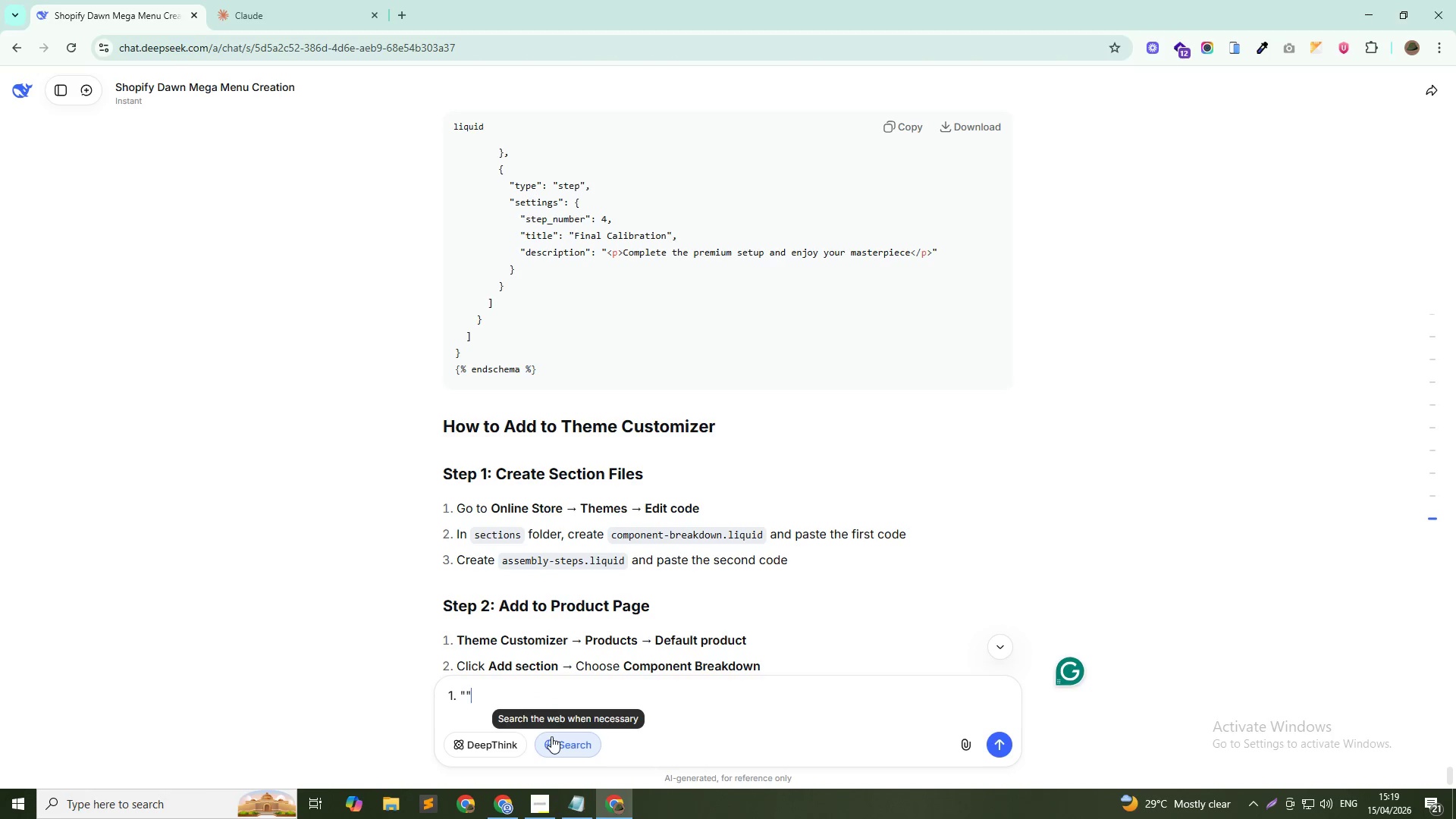 
key(ArrowLeft)
 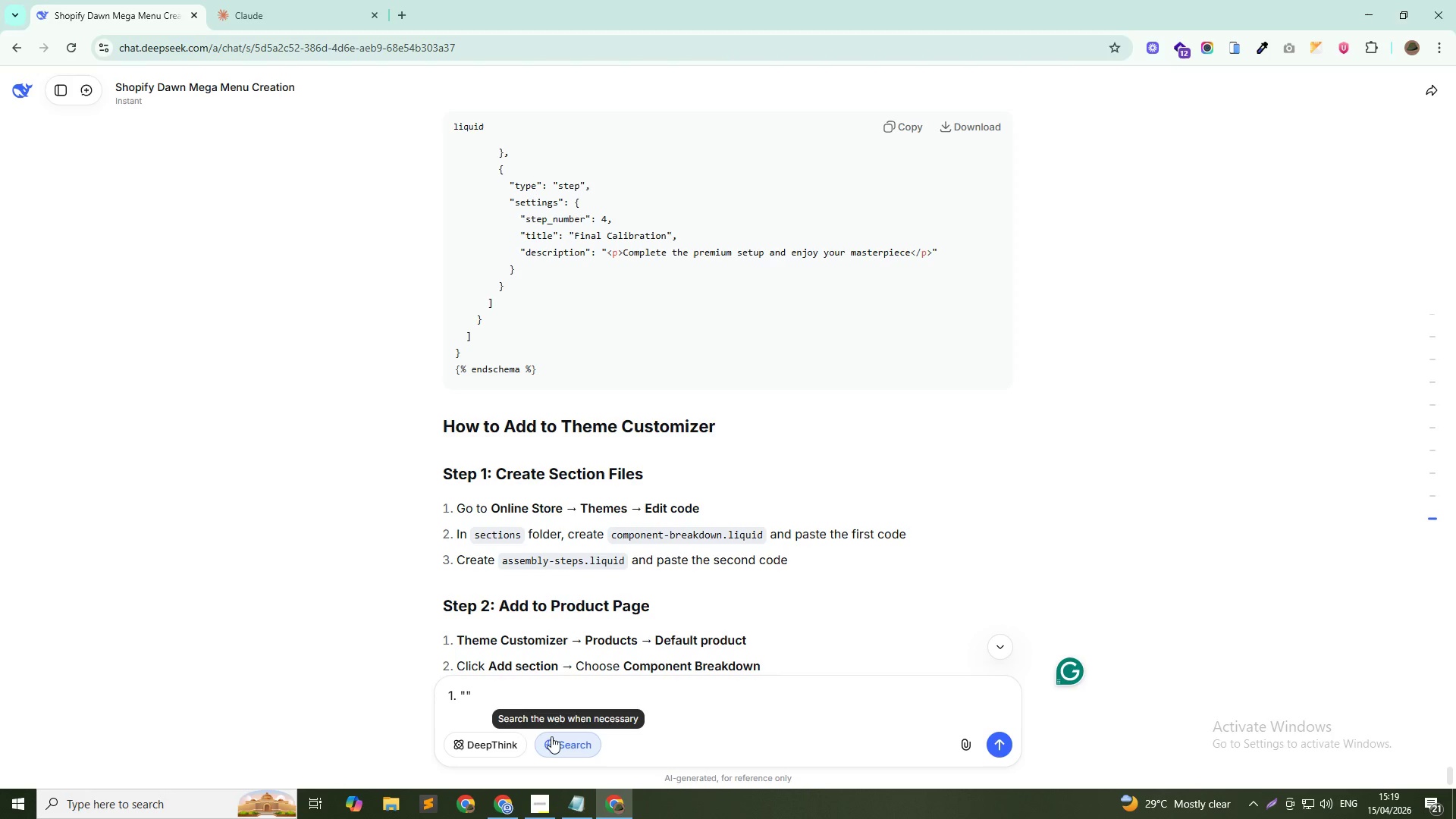 
key(Alt+Tab)
 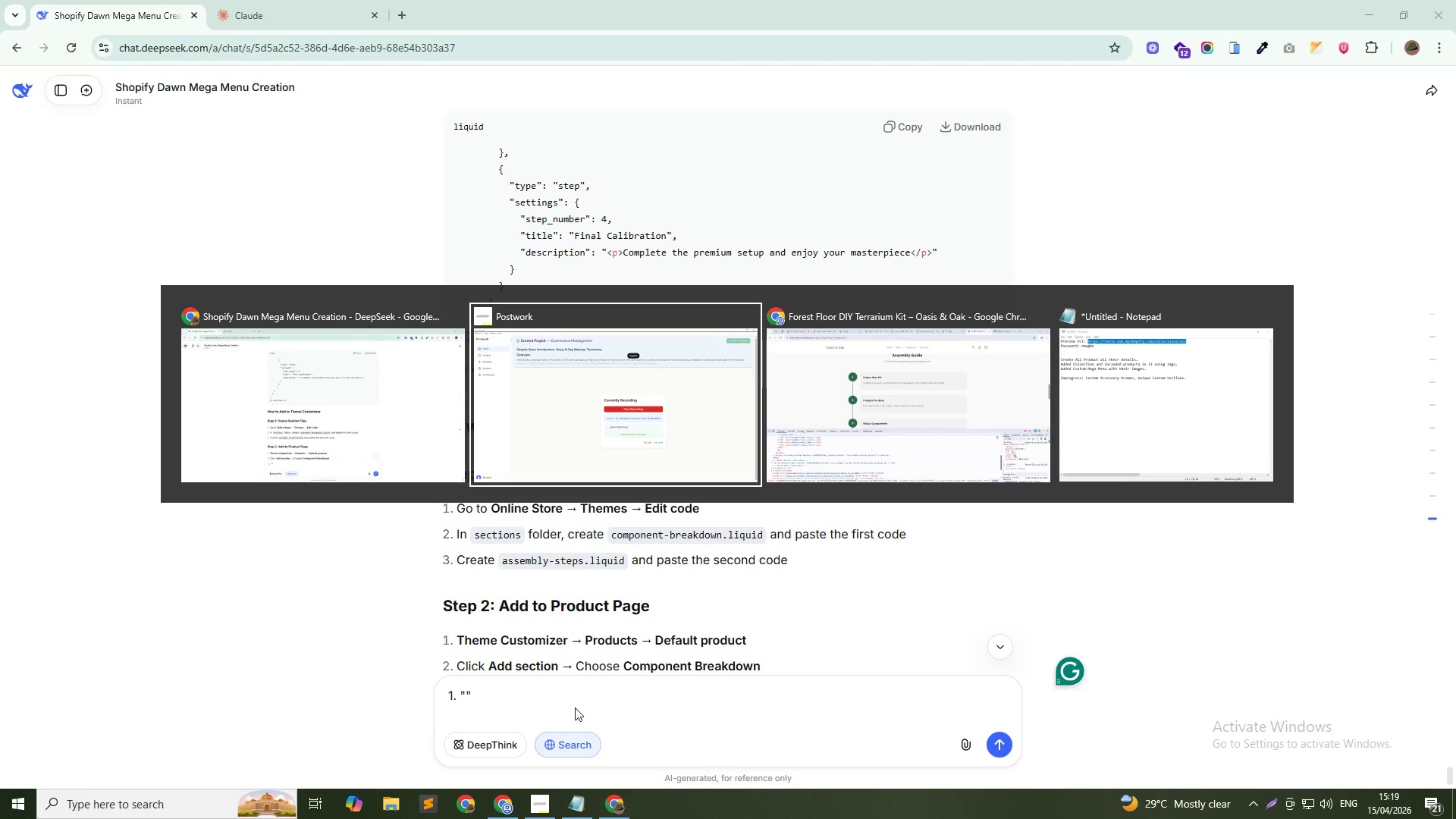 
key(Alt+Tab)
 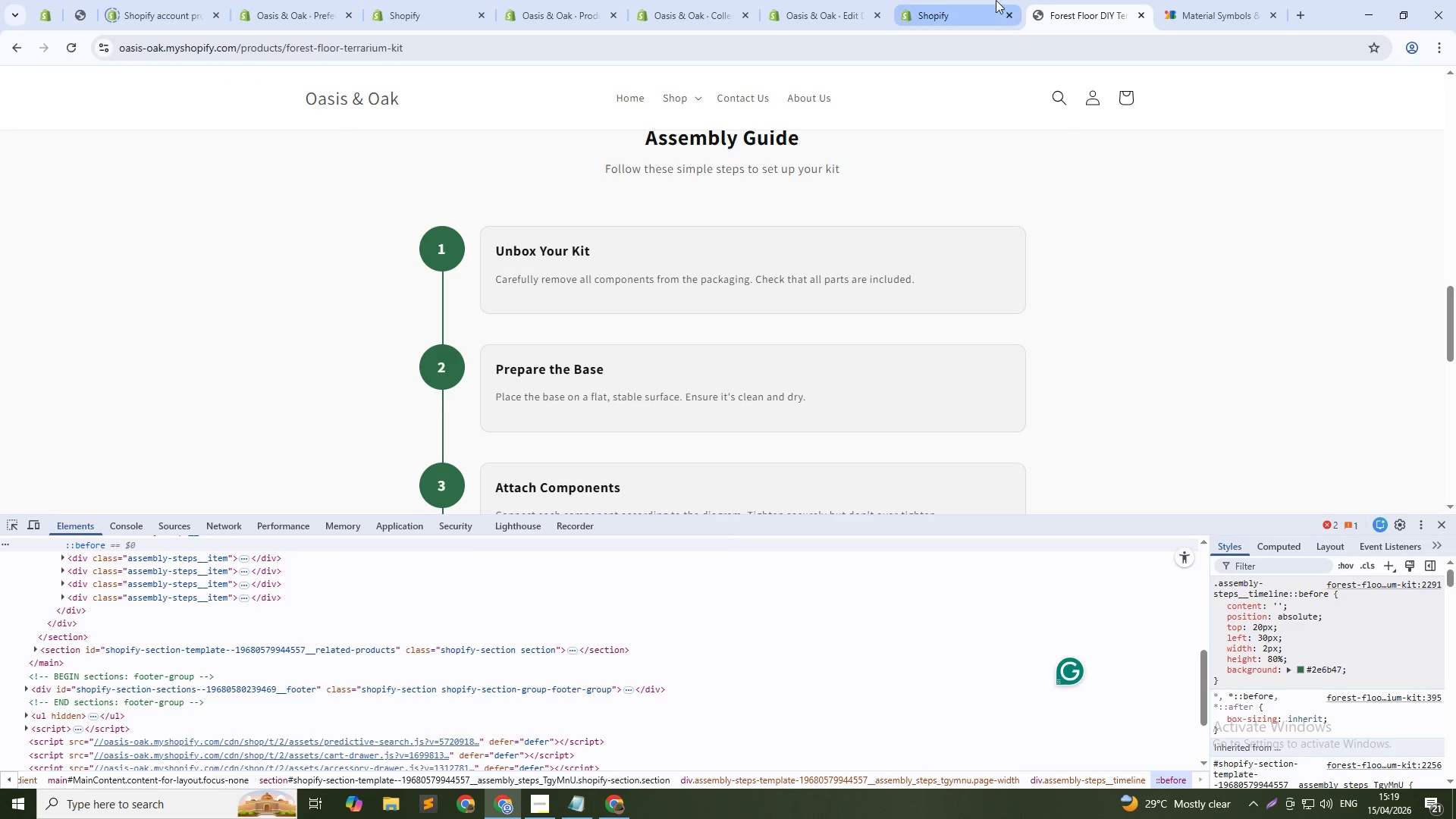 
left_click([937, 0])
 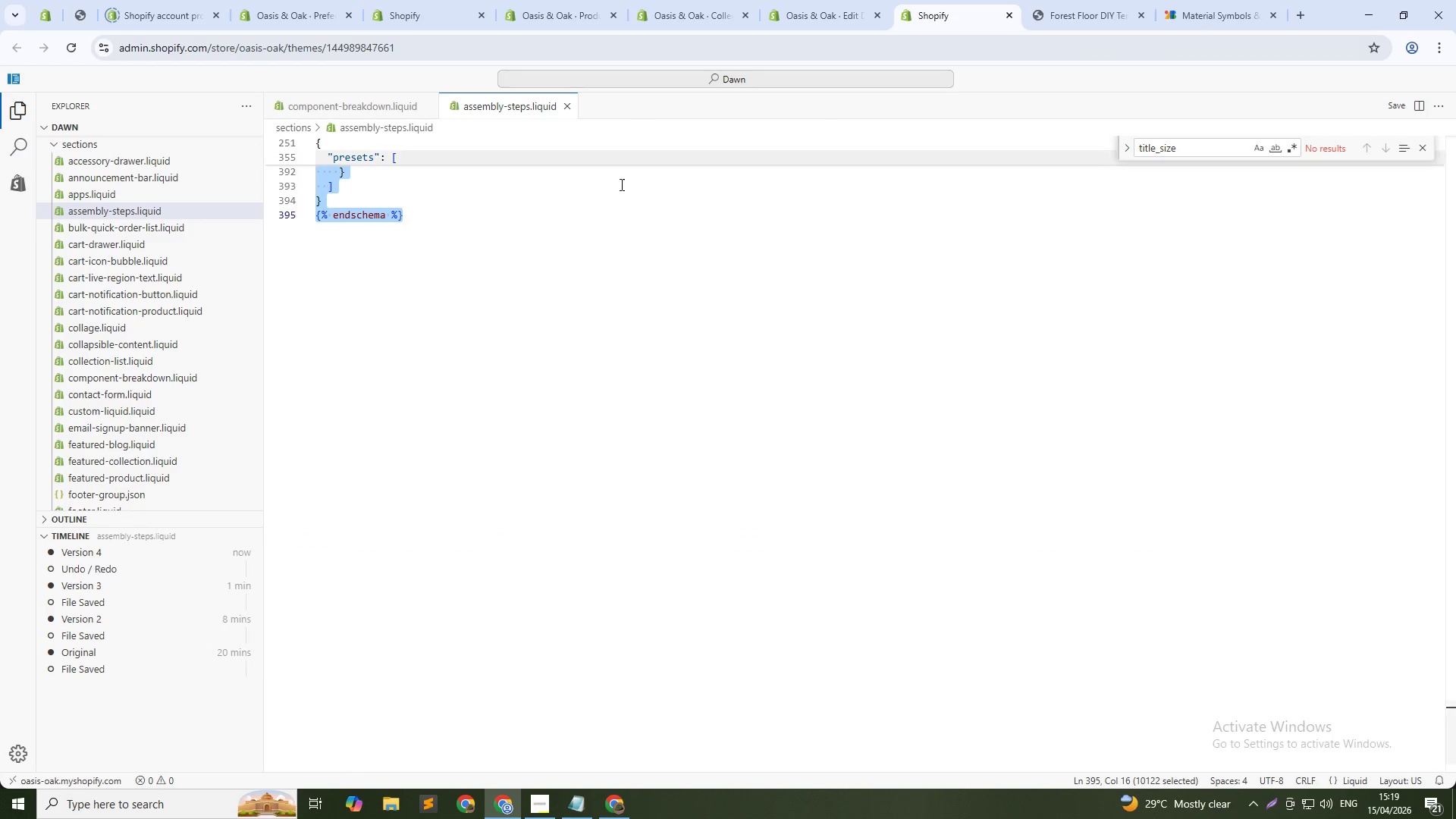 
left_click([626, 334])
 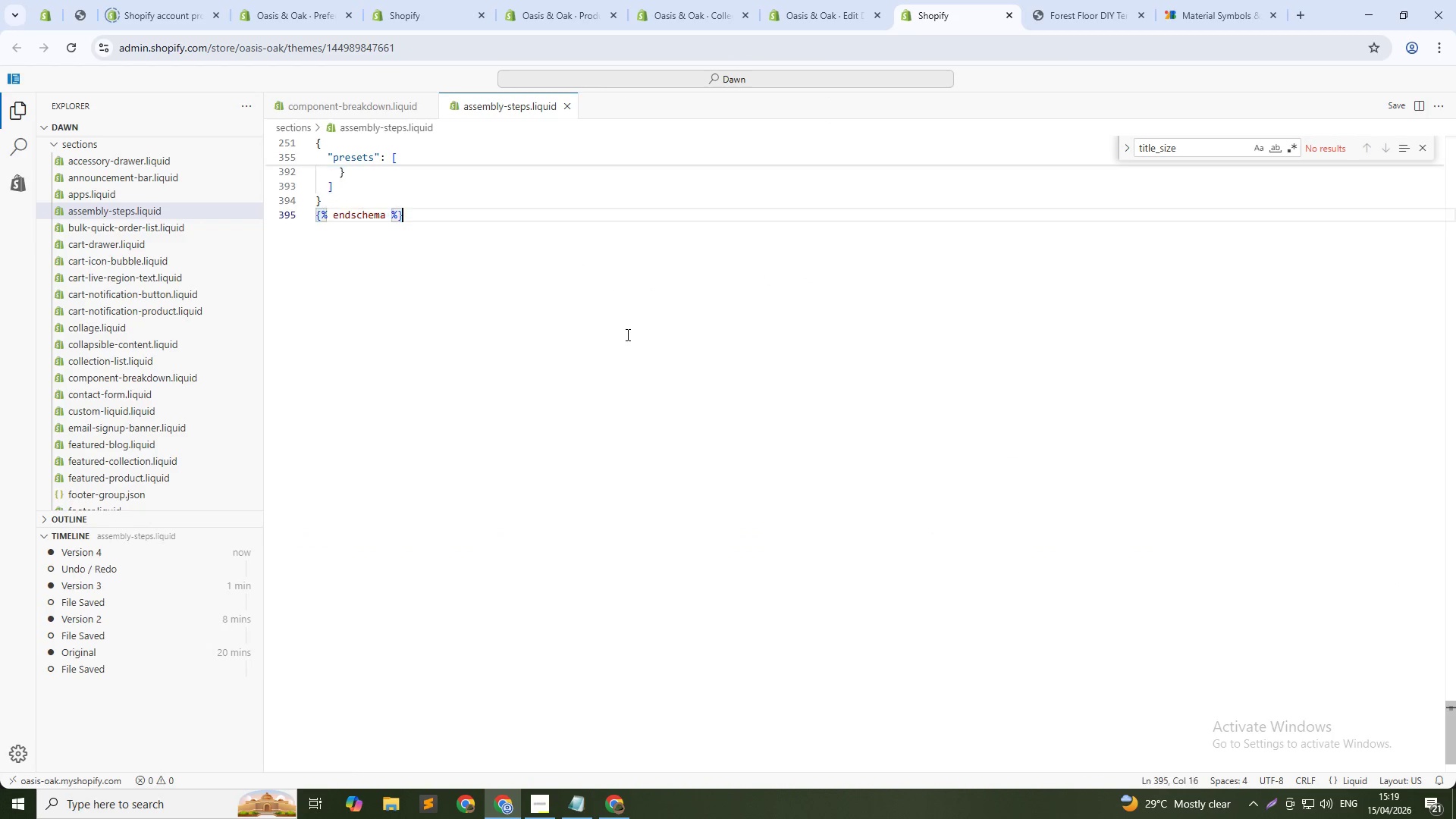 
hold_key(key=AltLeft, duration=0.81)
 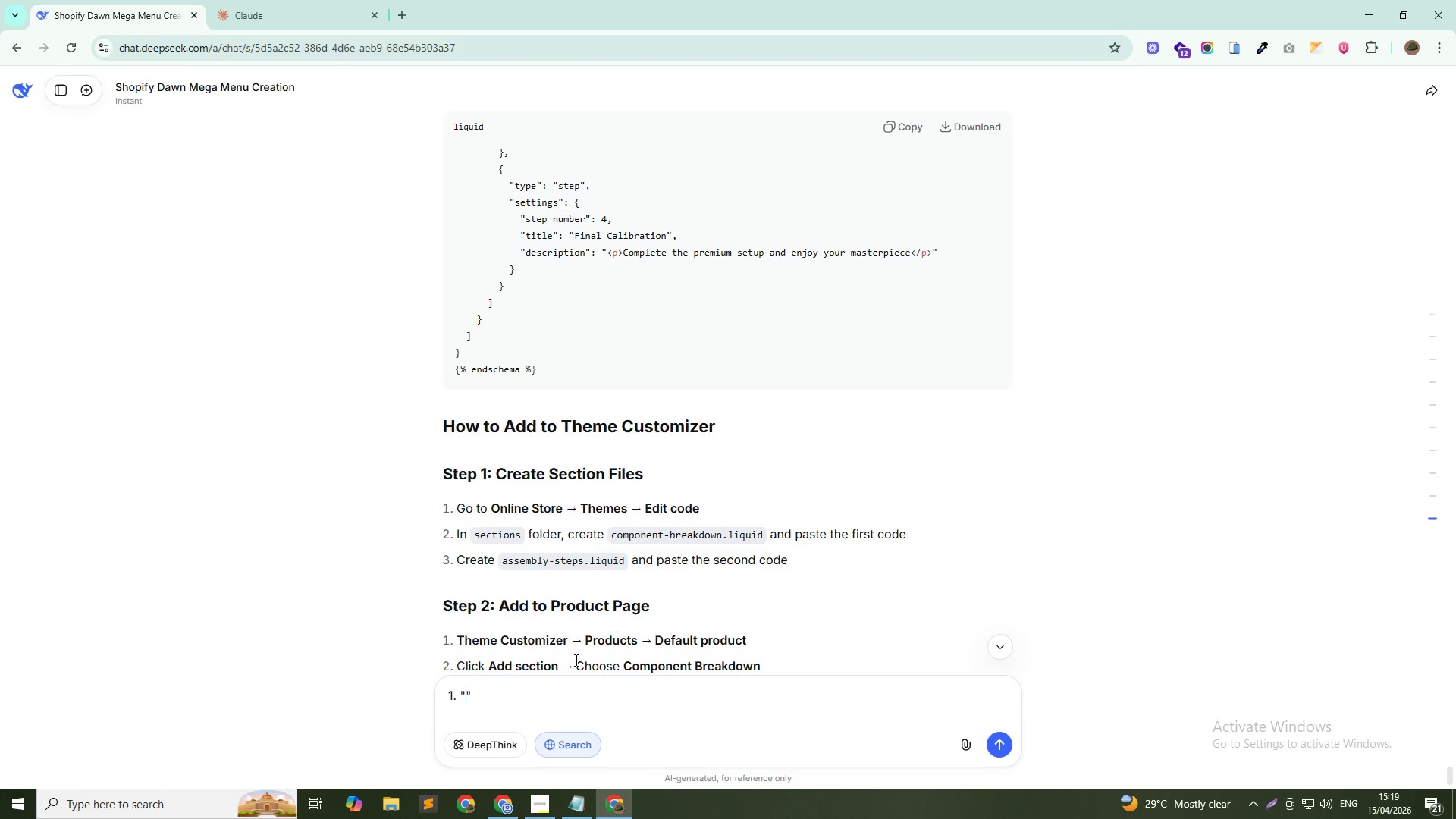 
key(Tab)
type(Components Breakdown)
 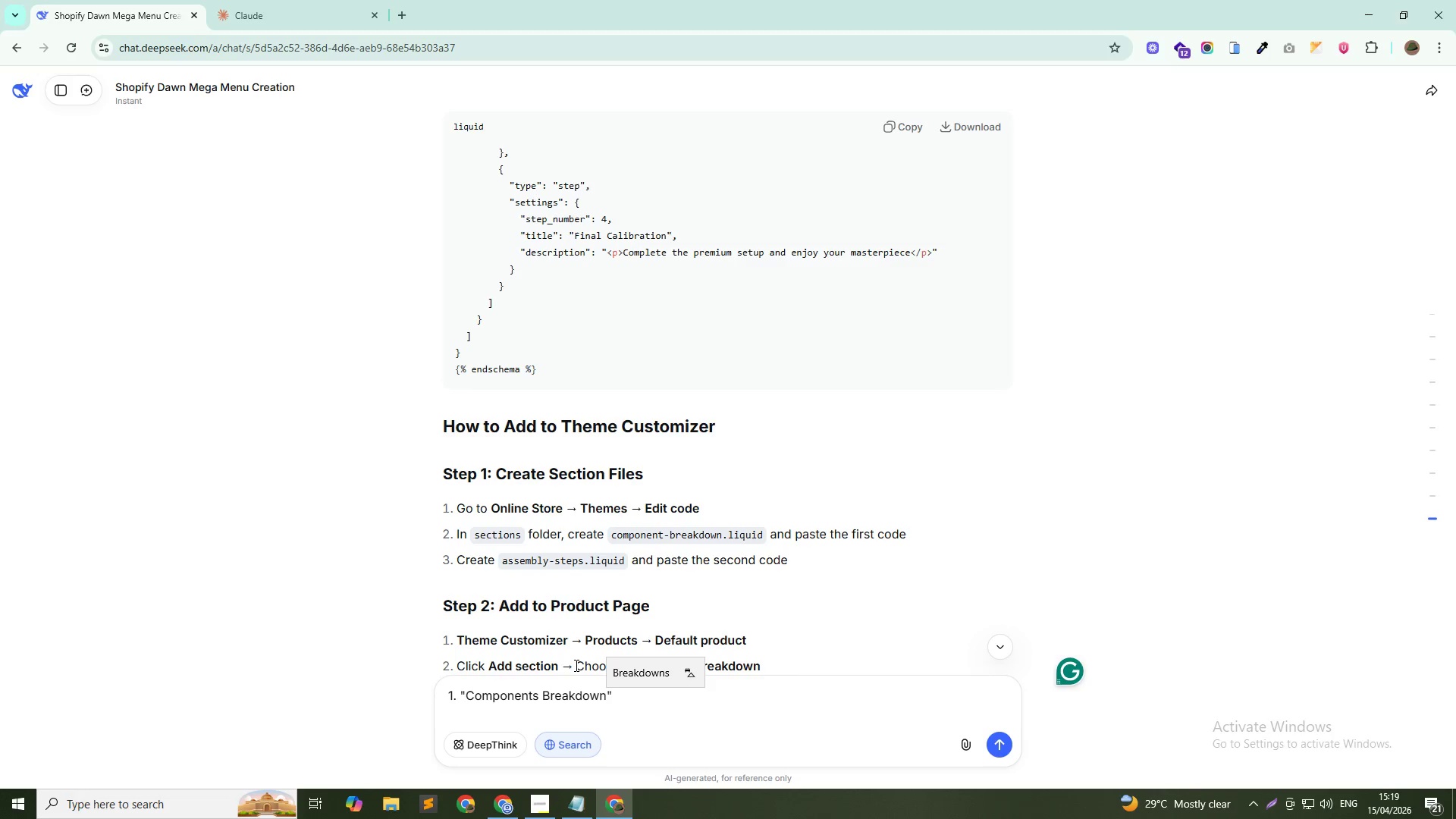 
key(ArrowDown)
 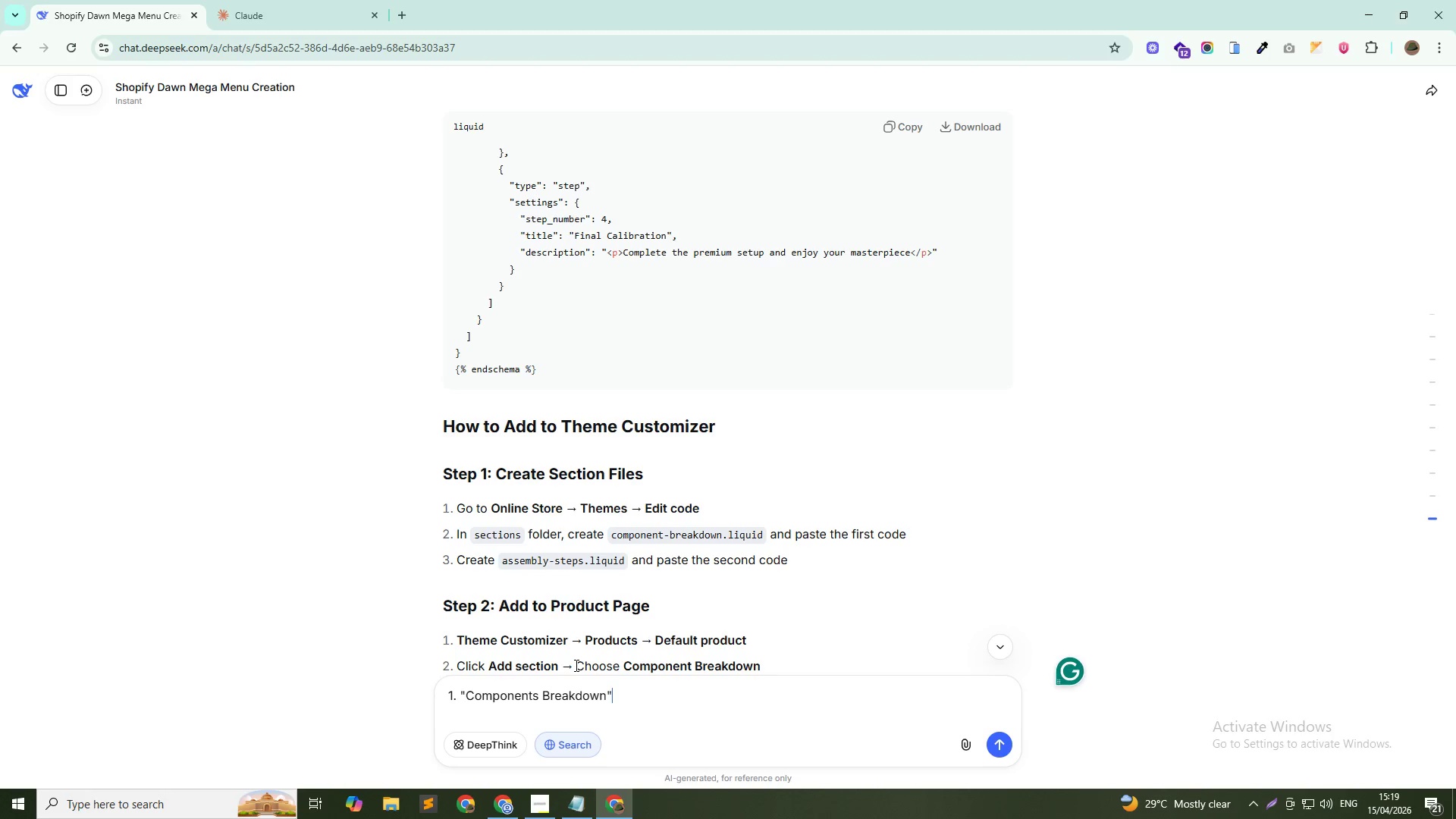 
type( section : grid layout with svg + title + description ())
 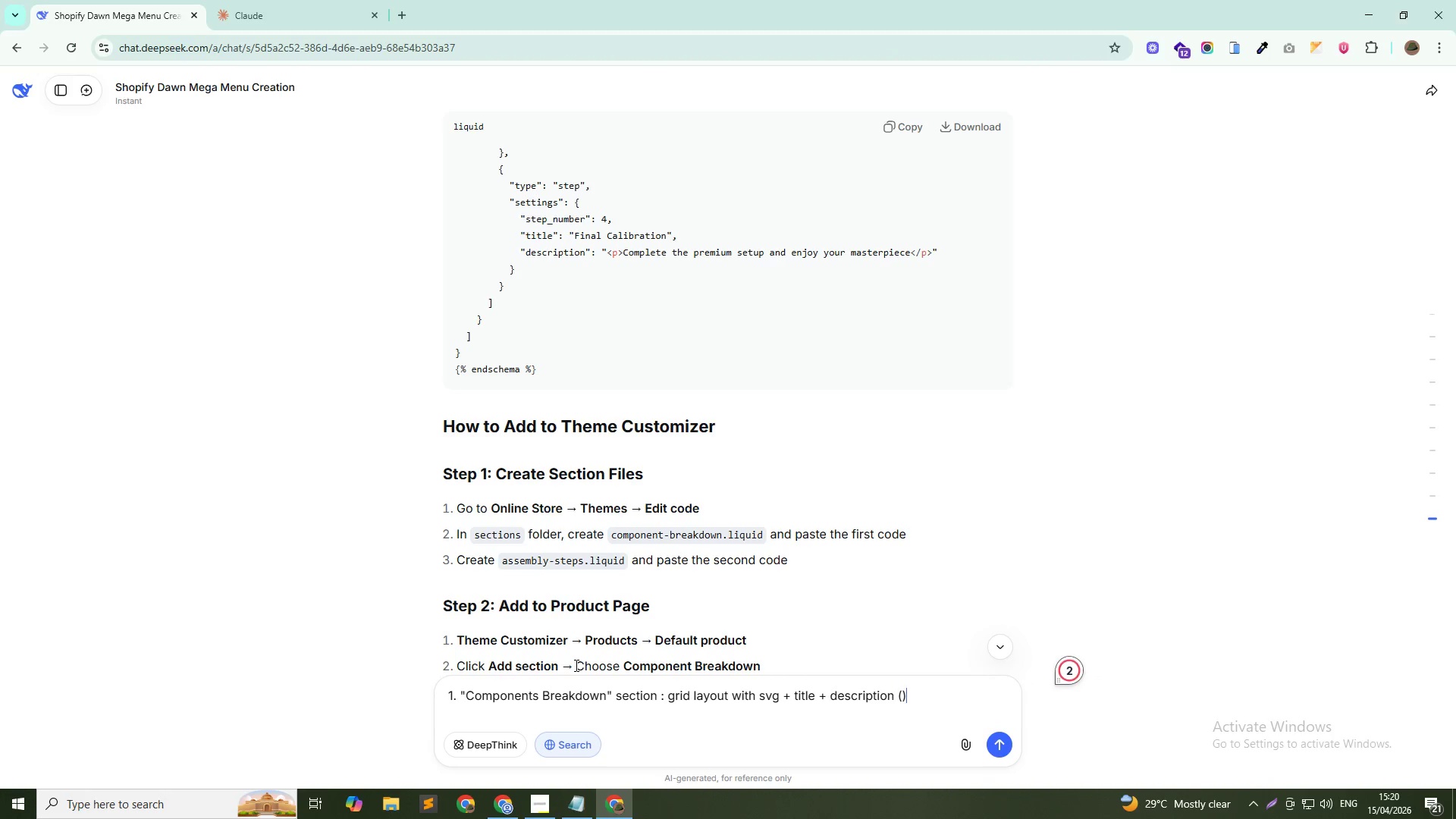 
 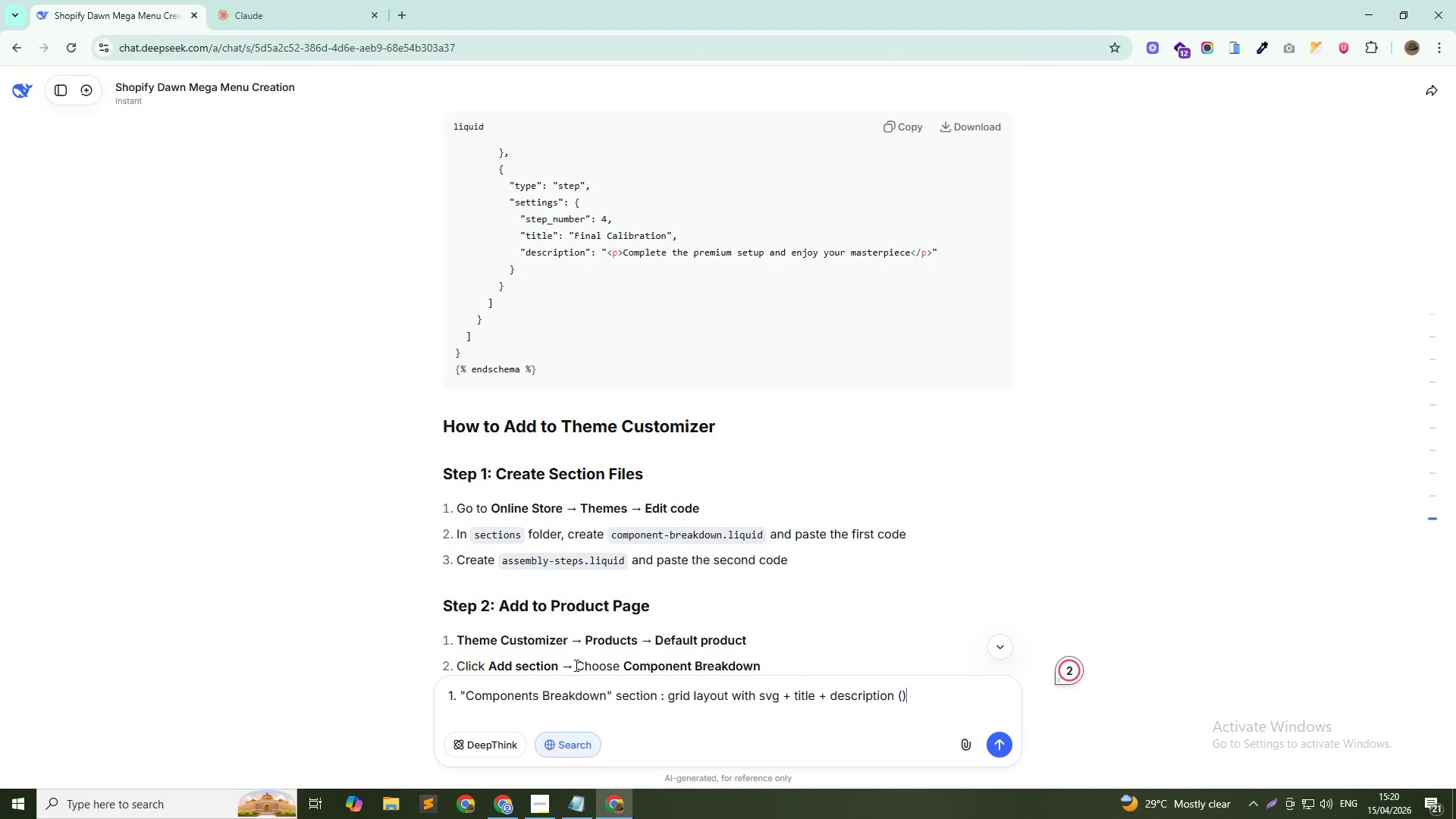 
key(ArrowLeft)
 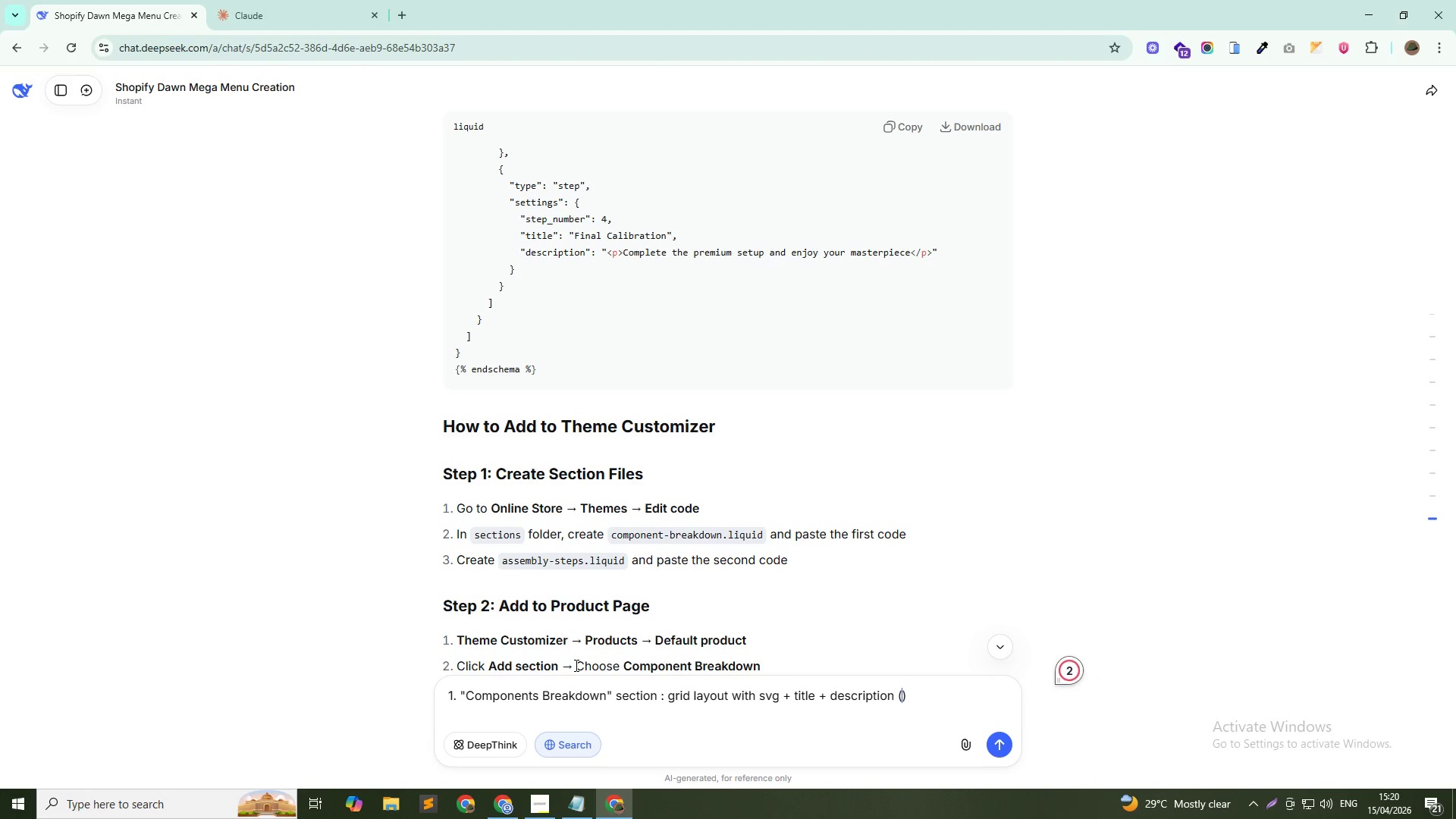 
type(richtext)
 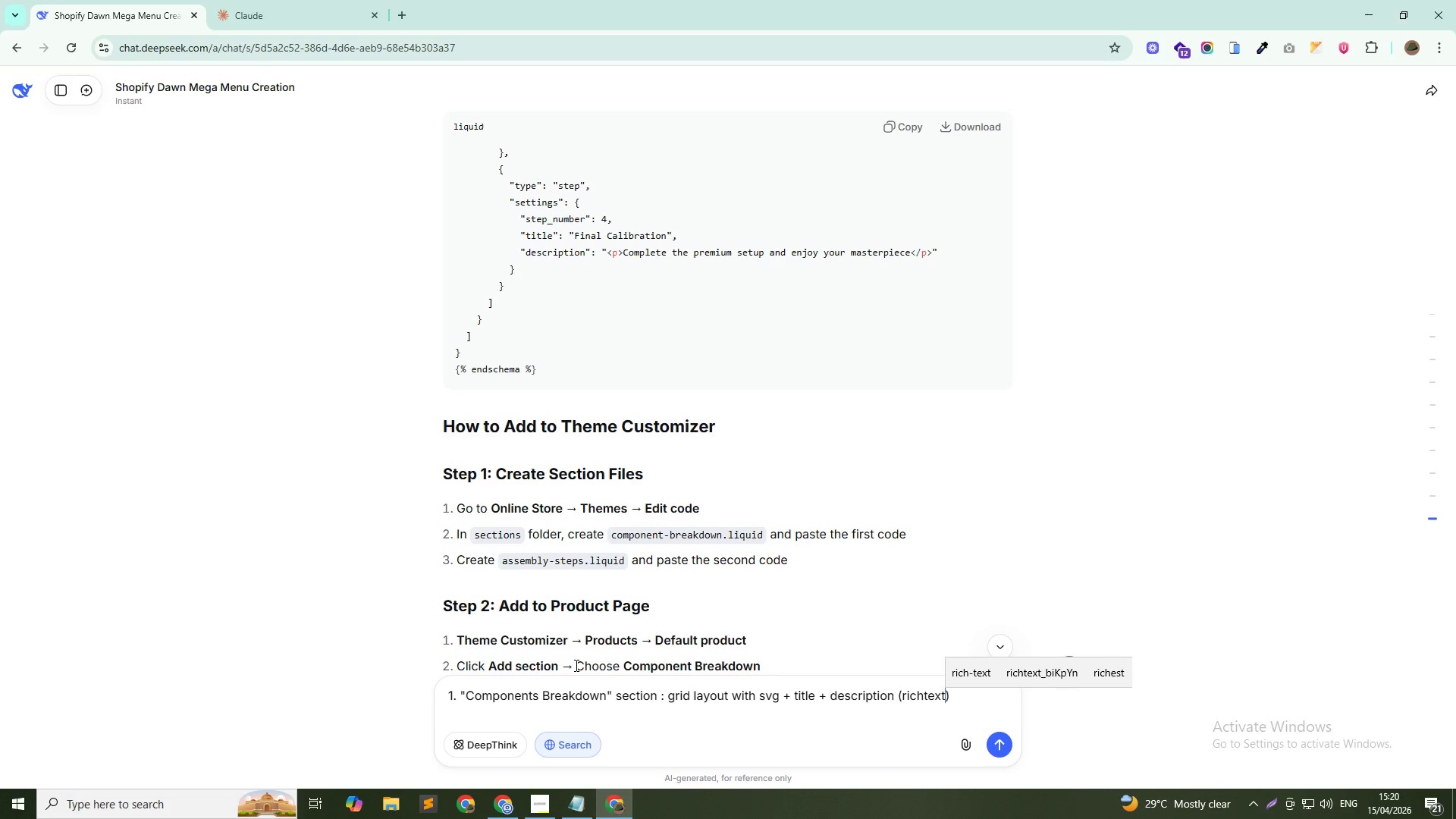 
hold_key(key=ArrowLeft, duration=1.28)
 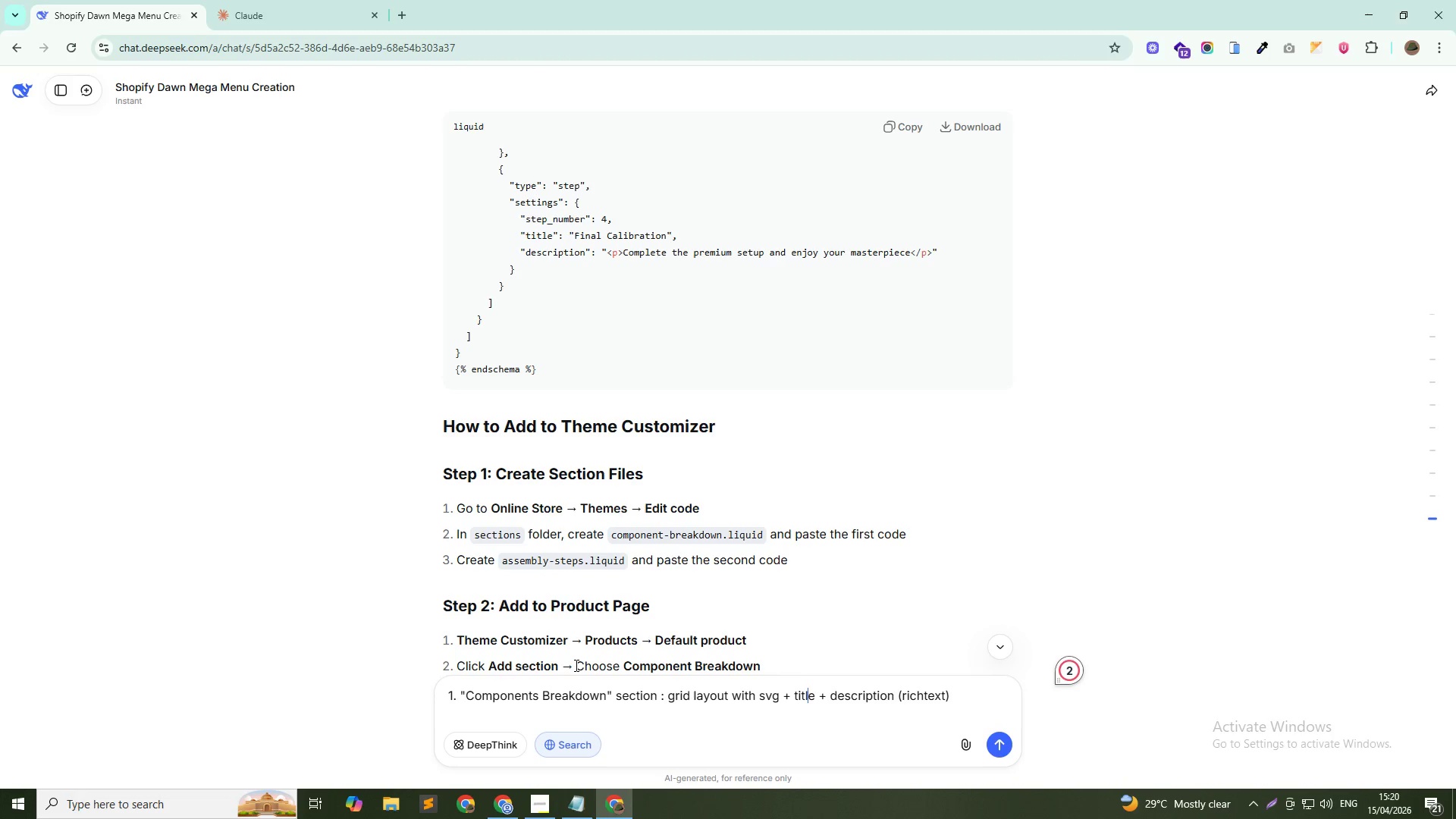 
key(ArrowRight)
 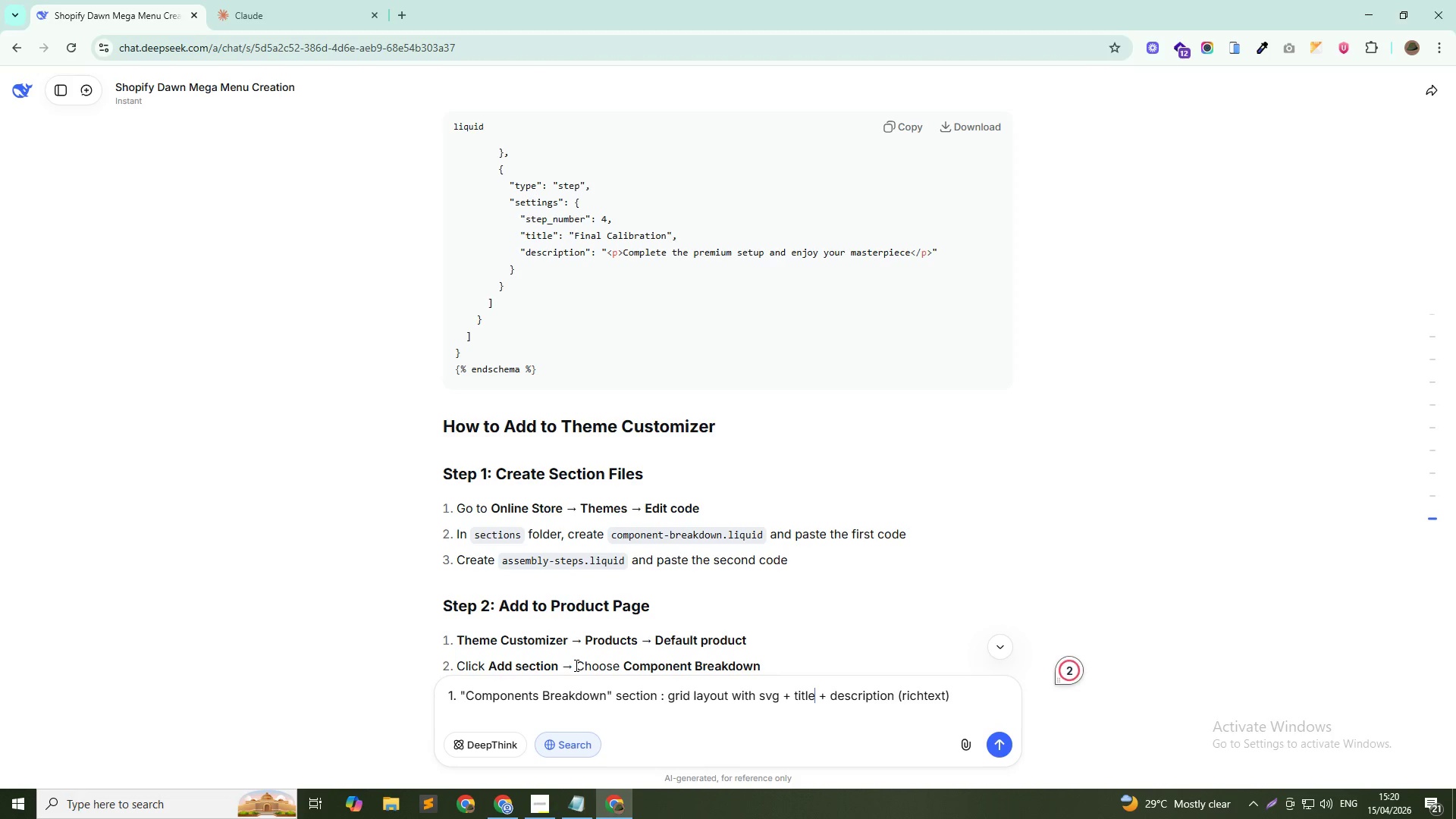 
type(())
 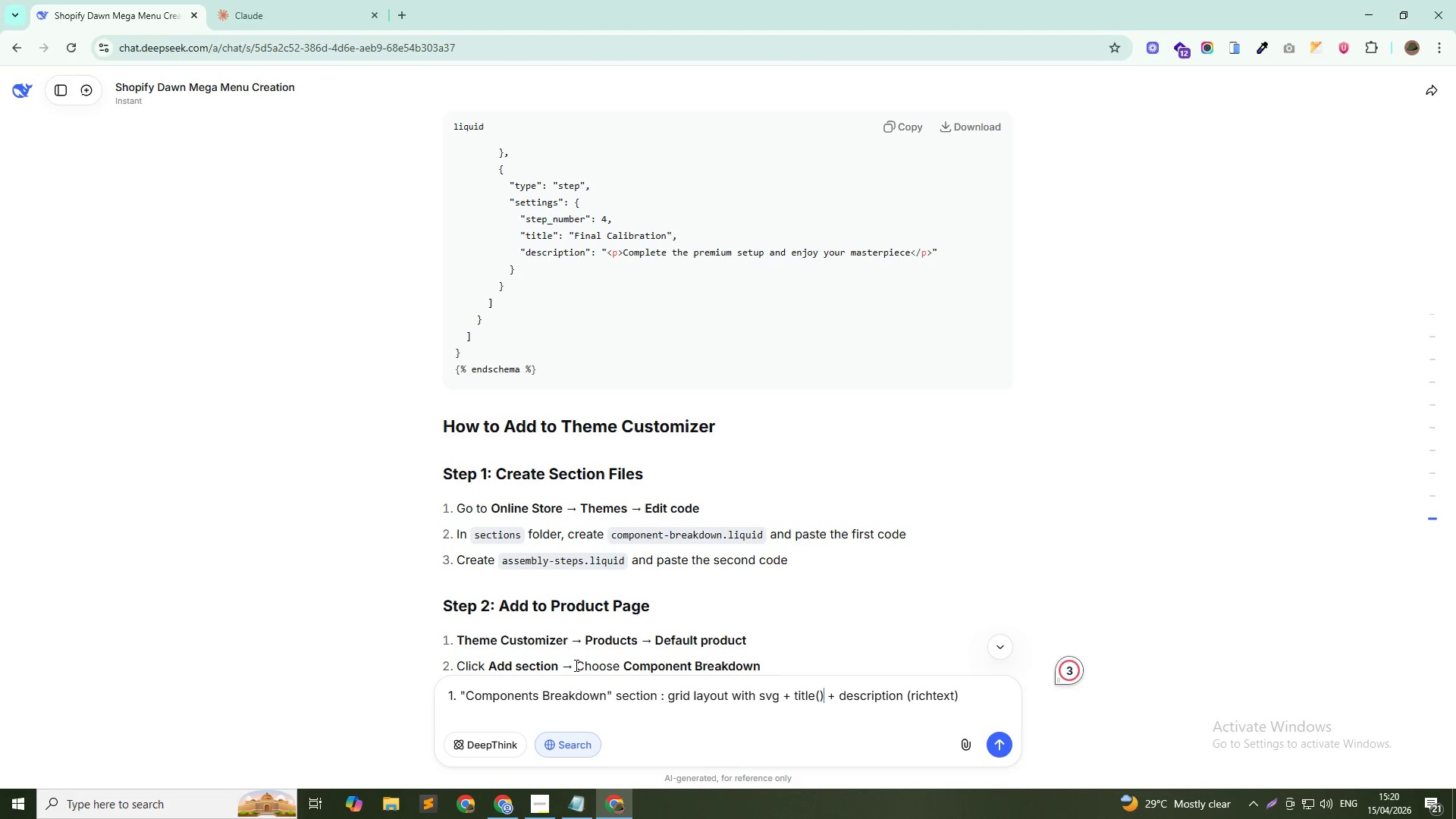 
key(ArrowLeft)
 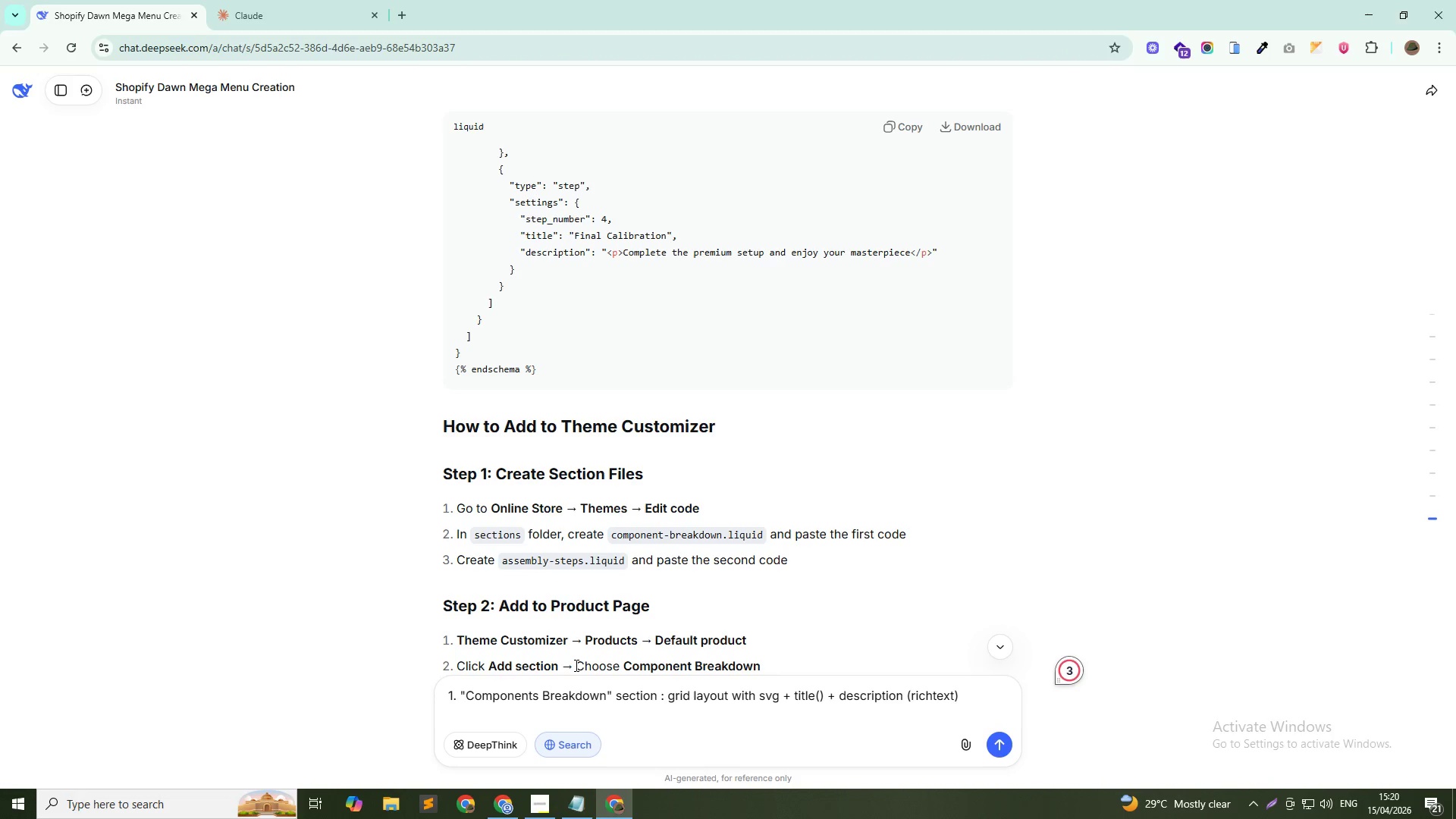 
type(single text)
 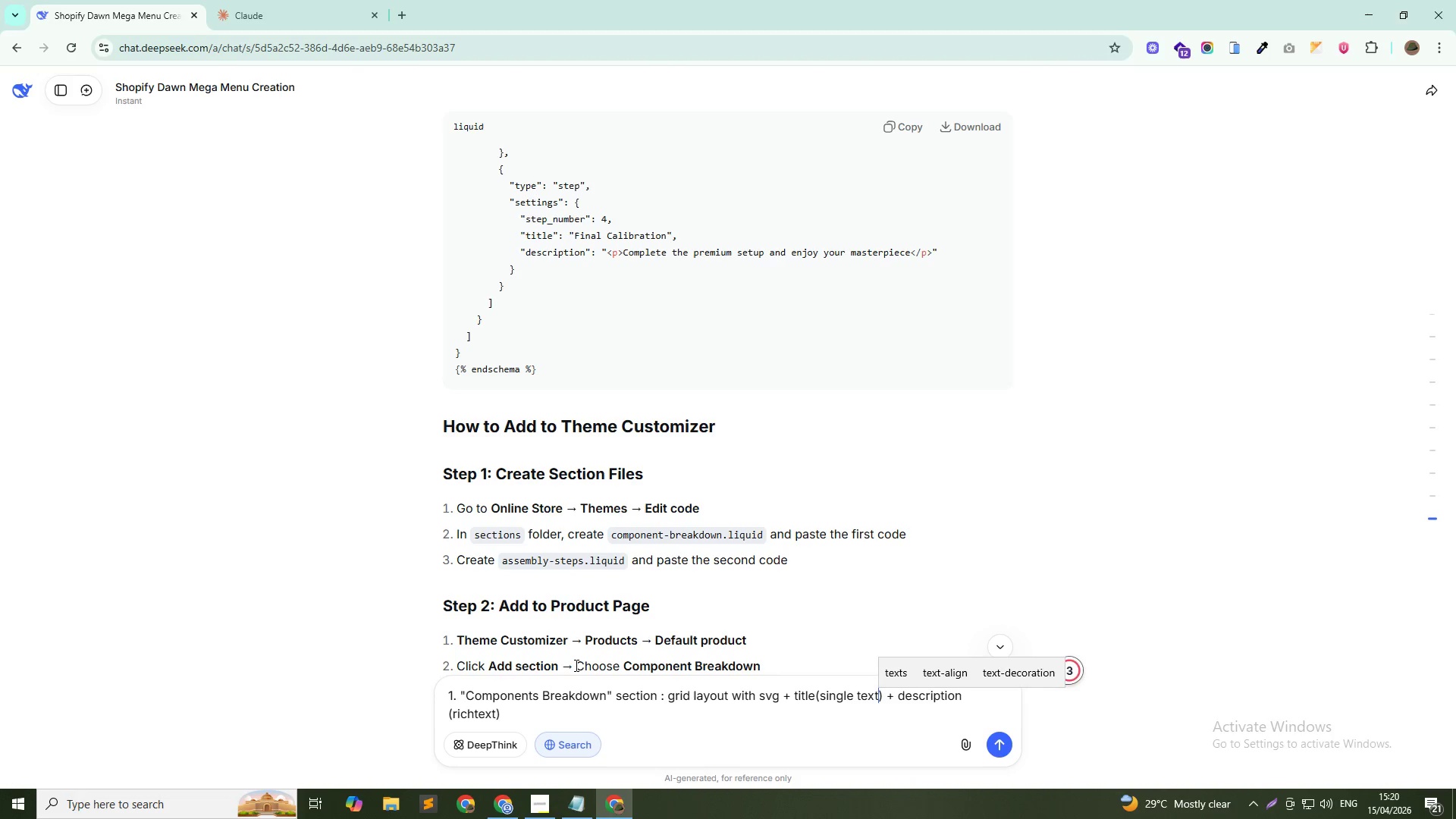 
key(ArrowDown)
 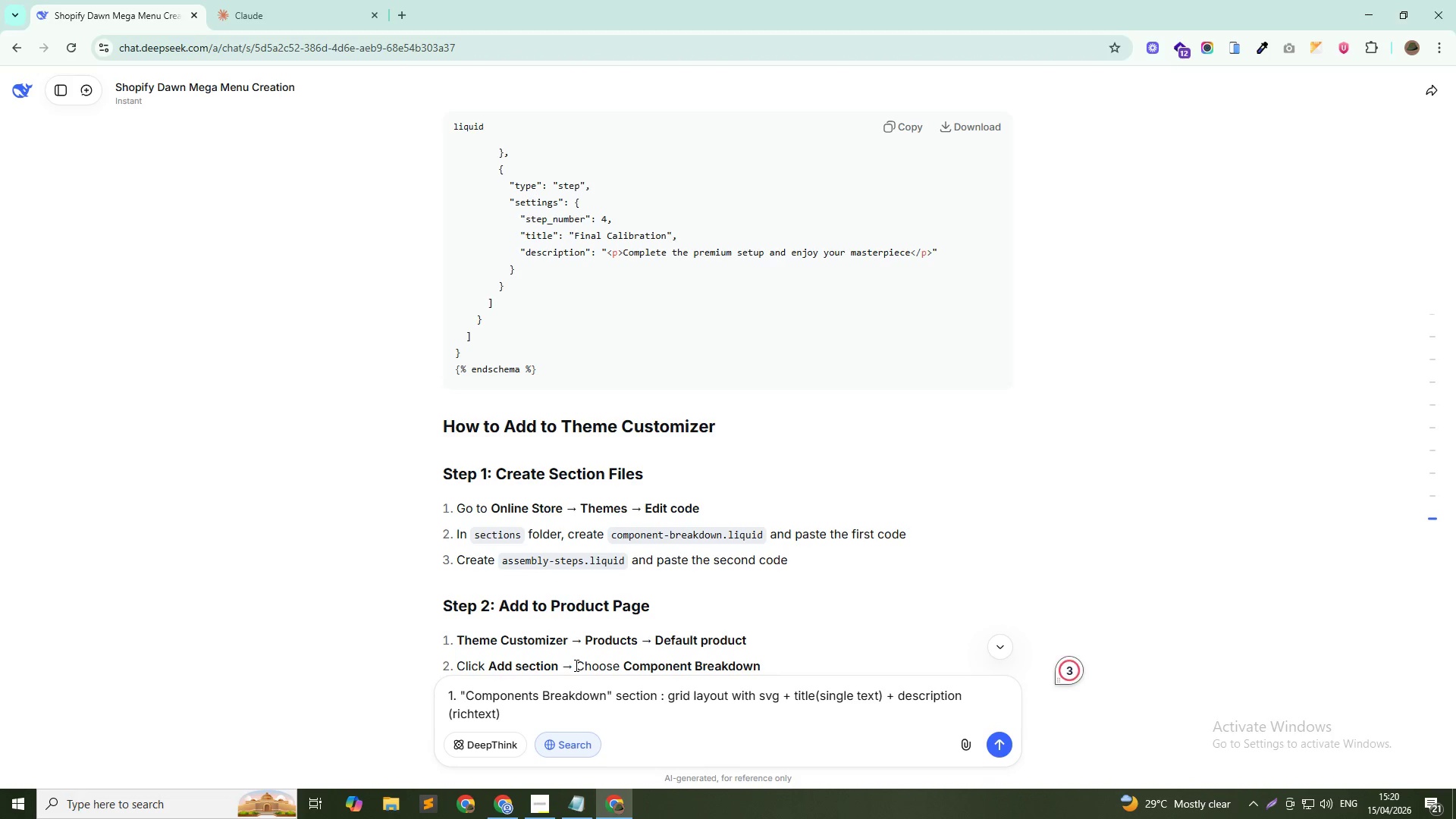 
type(. Add blocks in Theme customize with svg picker, heading , richtext)
 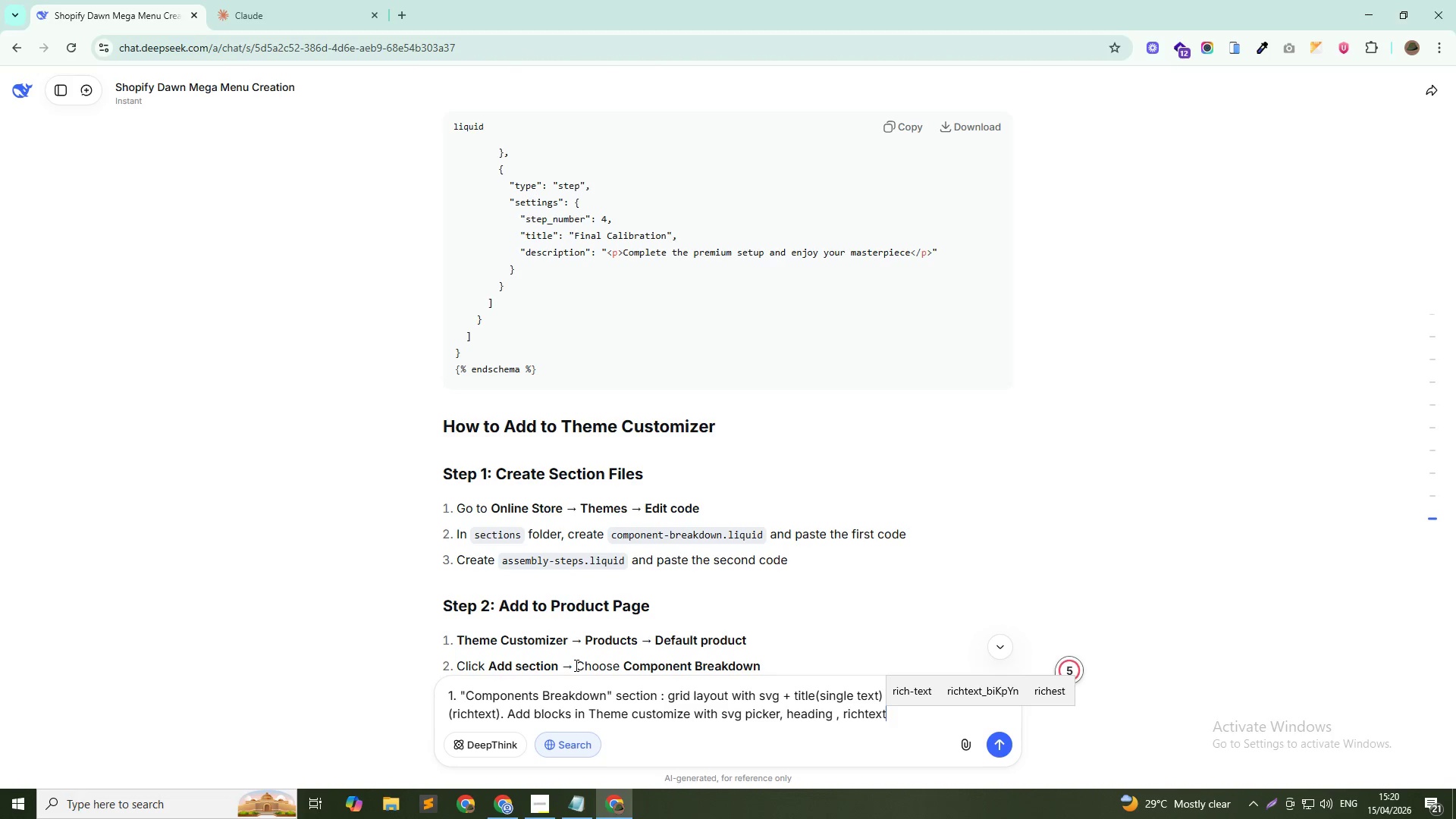 
key(ArrowLeft)
 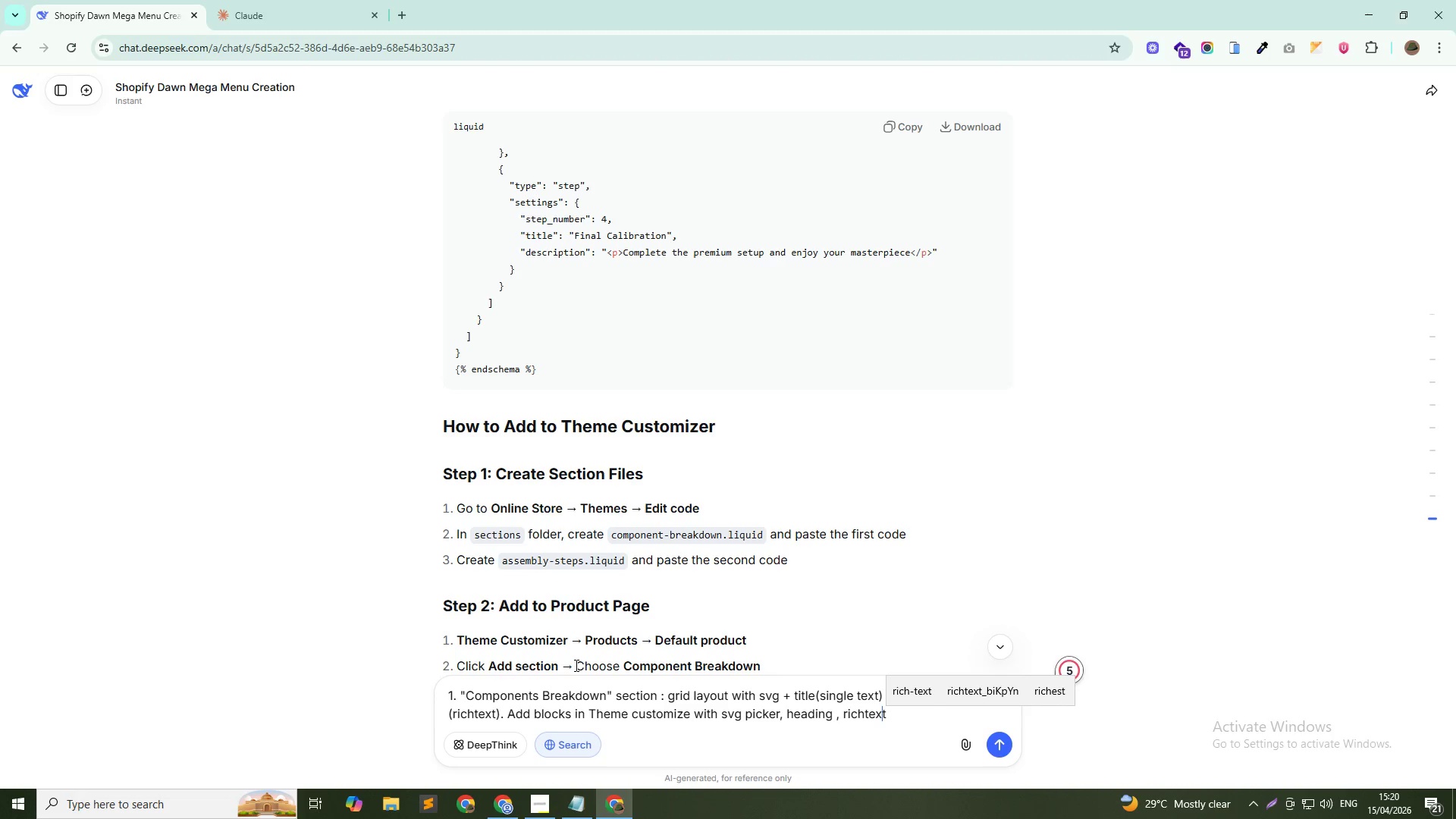 
key(ArrowLeft)
 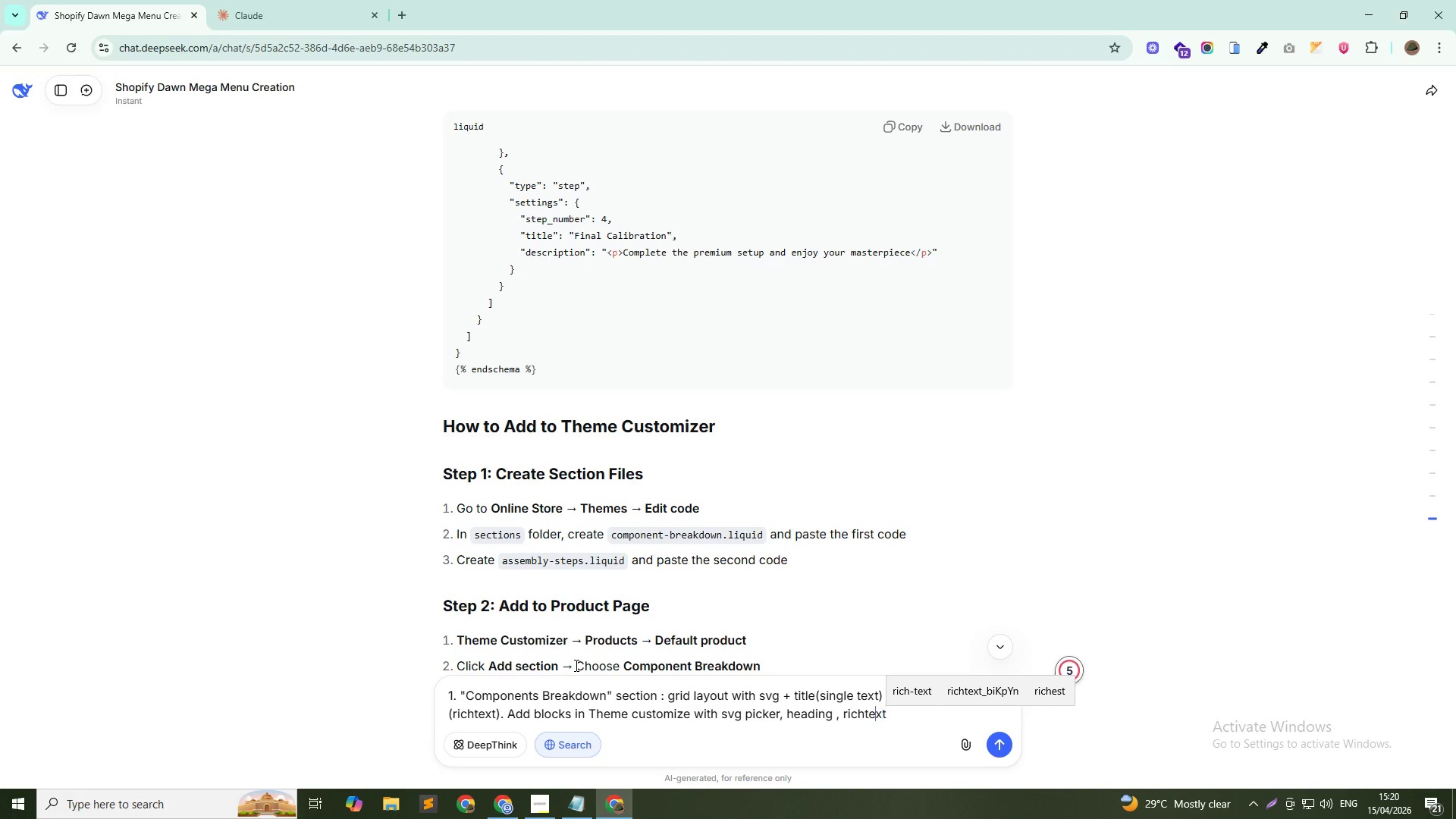 
key(ArrowLeft)
 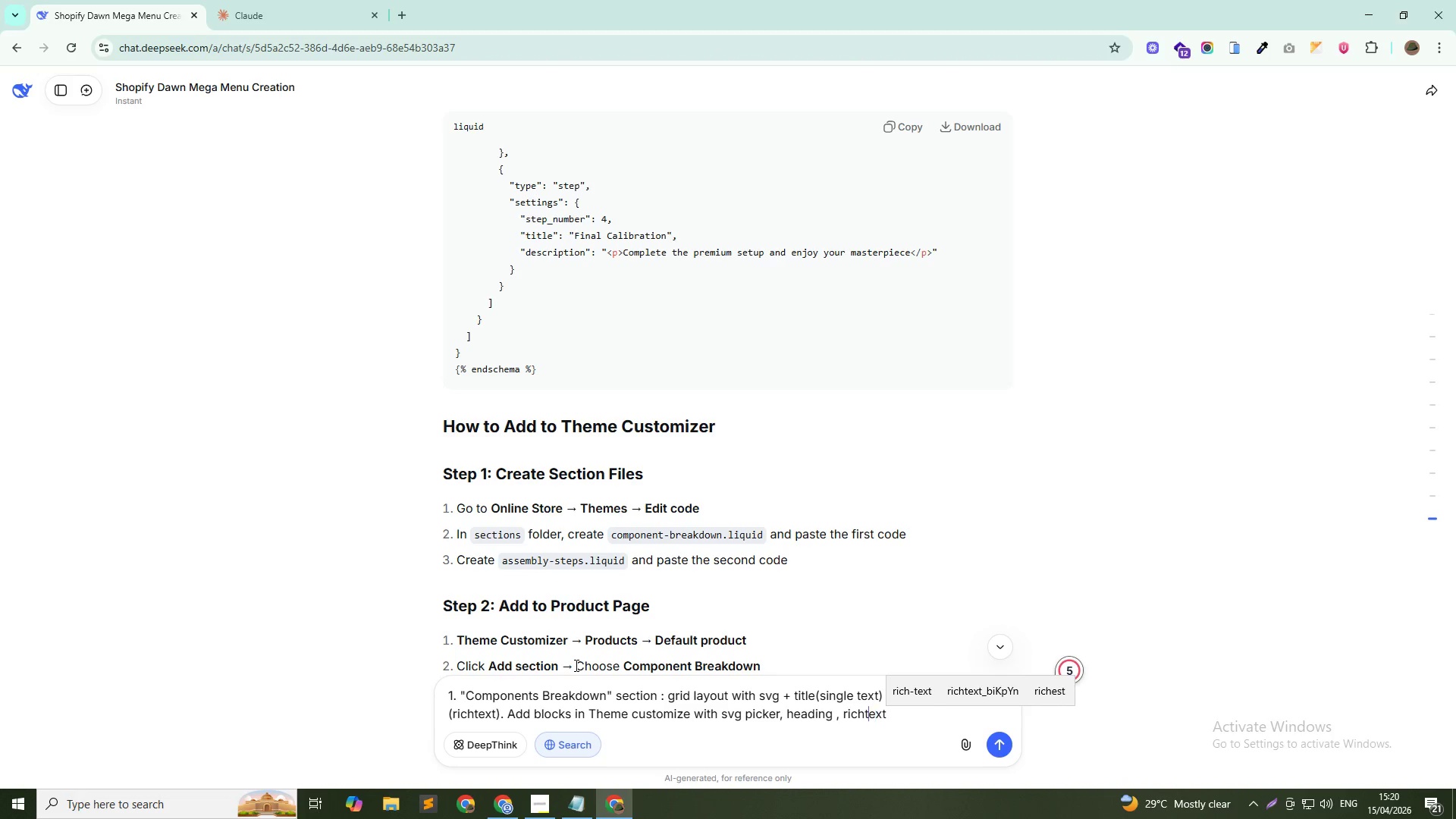 
key(ArrowLeft)
 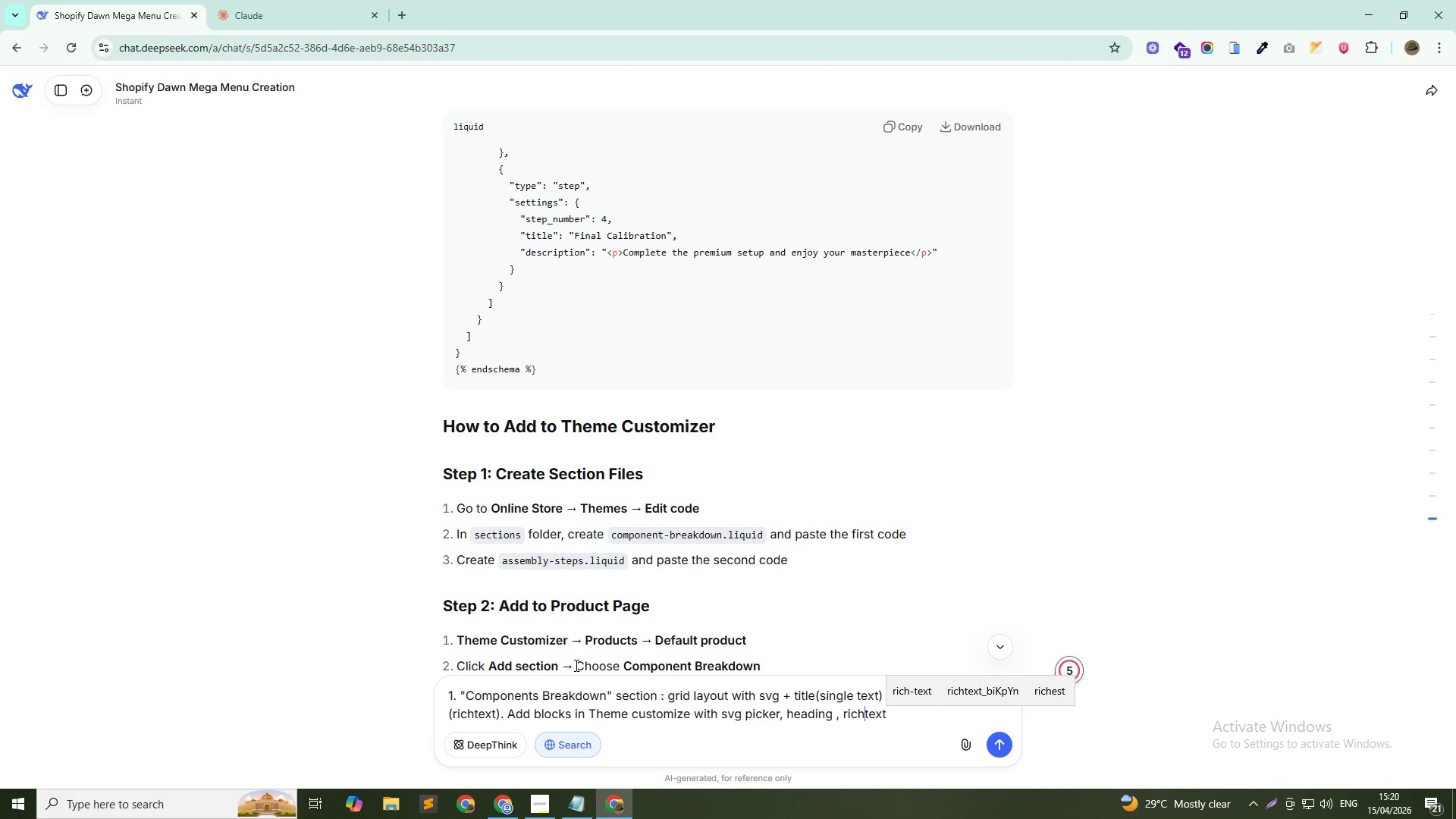 
key(Backspace)
 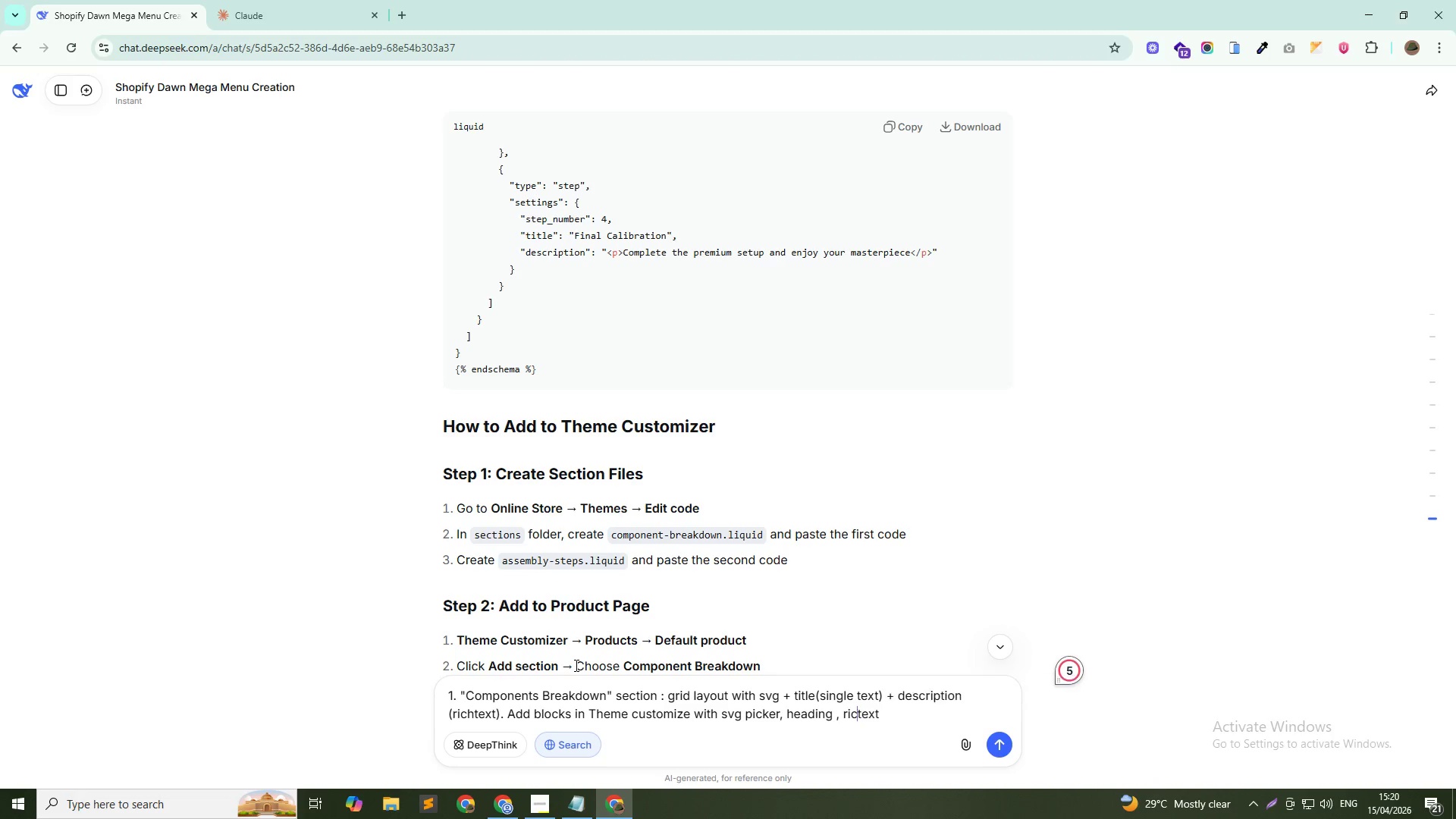 
key(Backspace)
 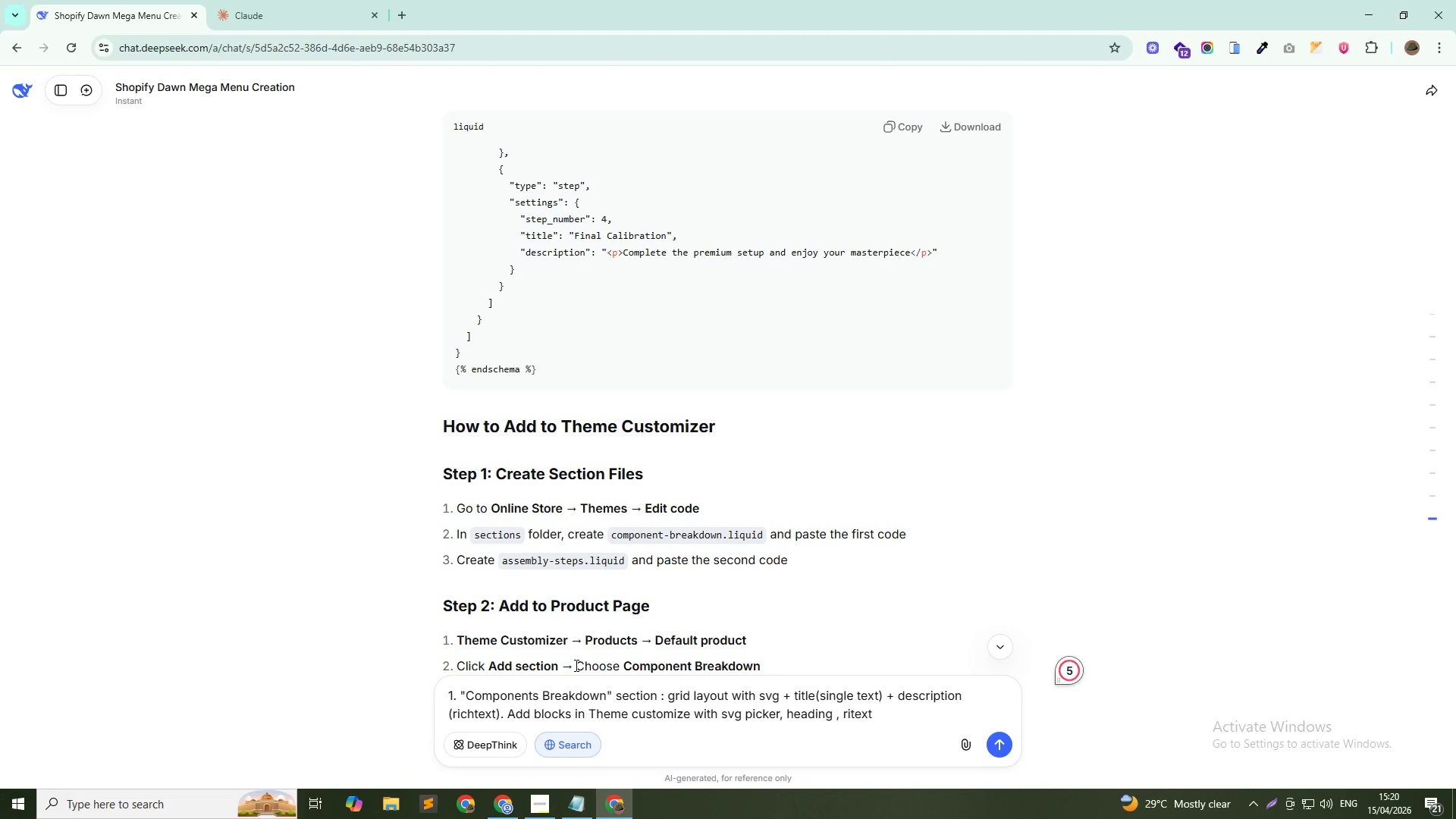 
key(Backspace)
 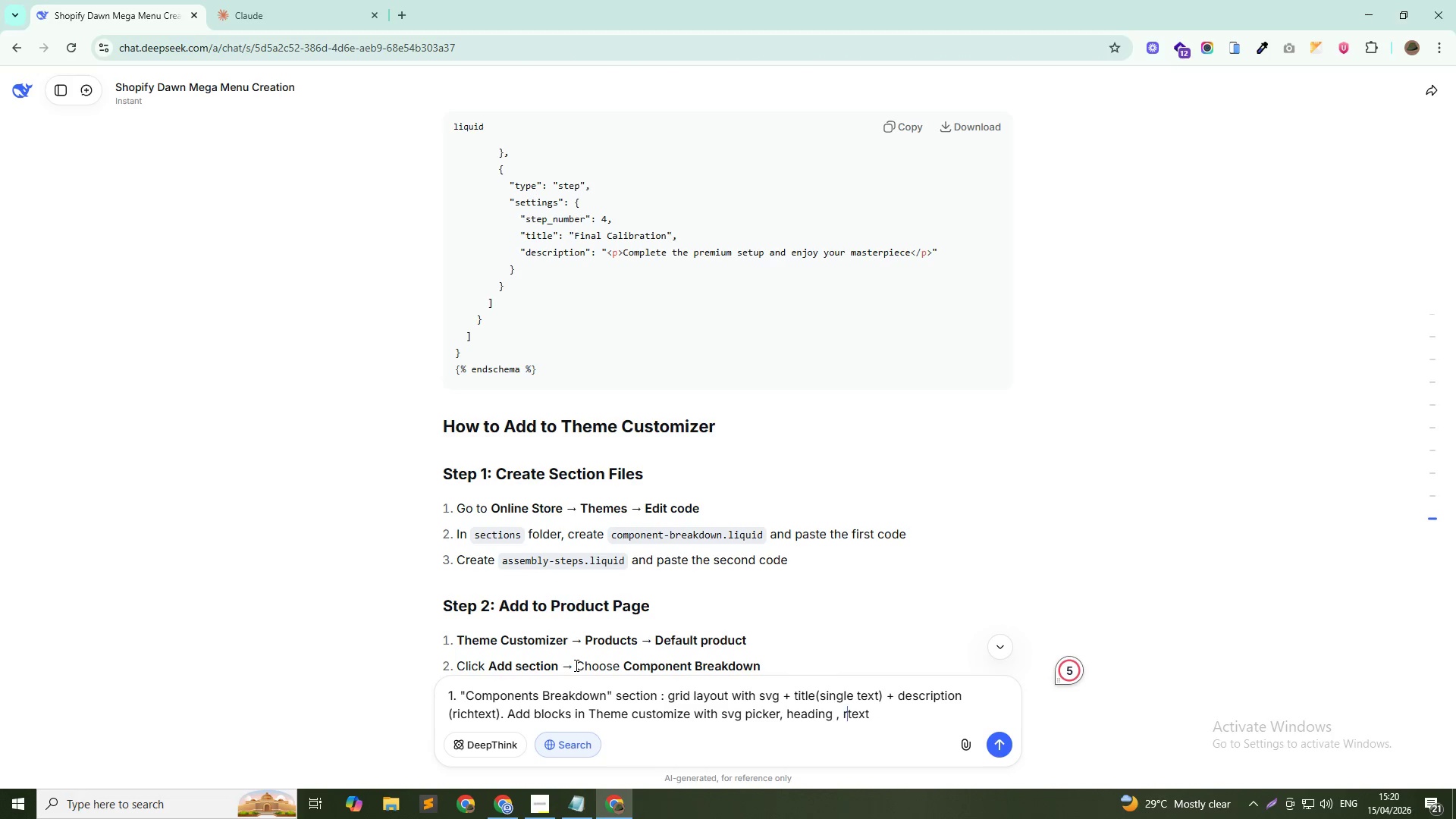 
key(Backspace)
 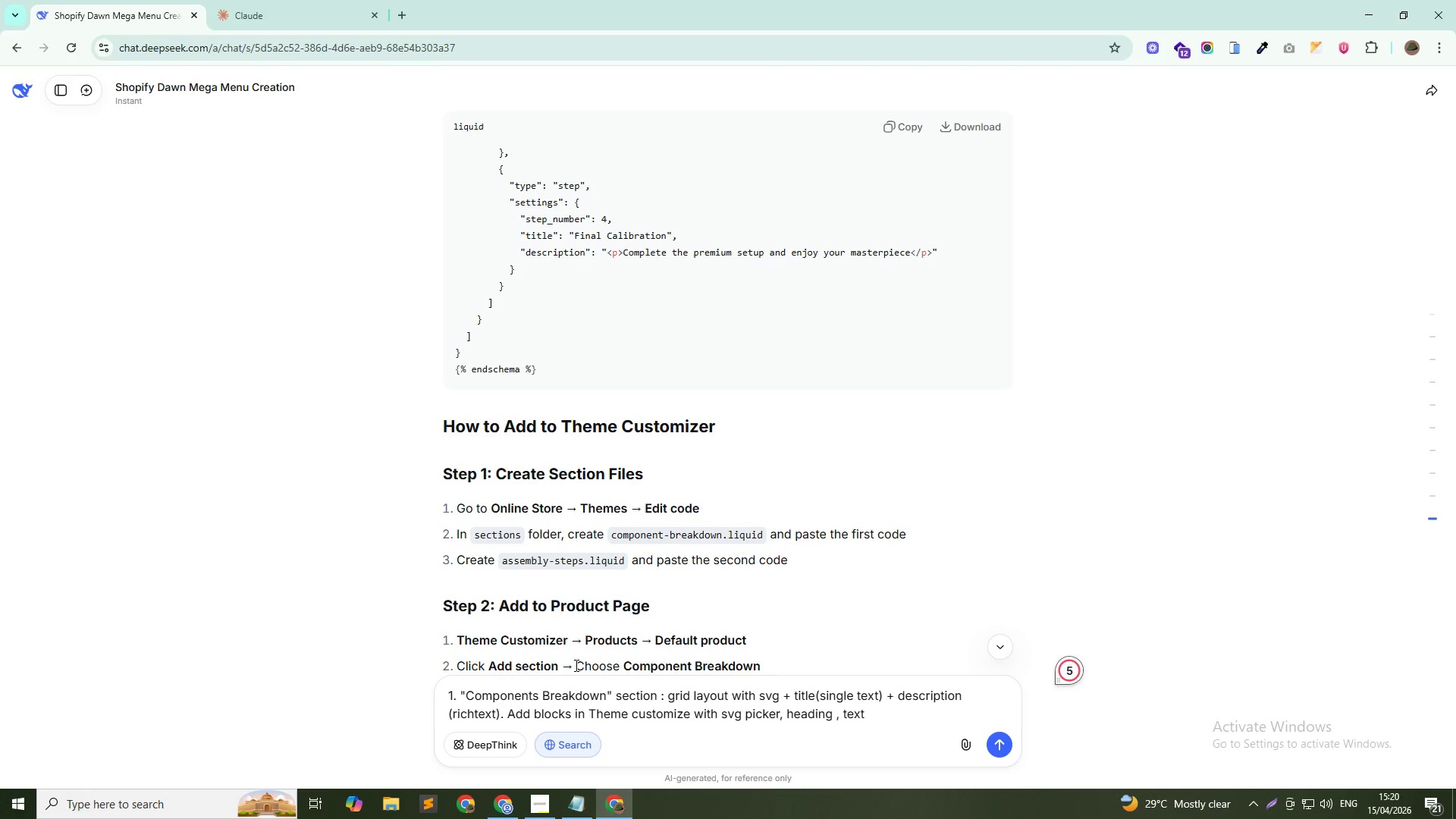 
key(ArrowDown)
 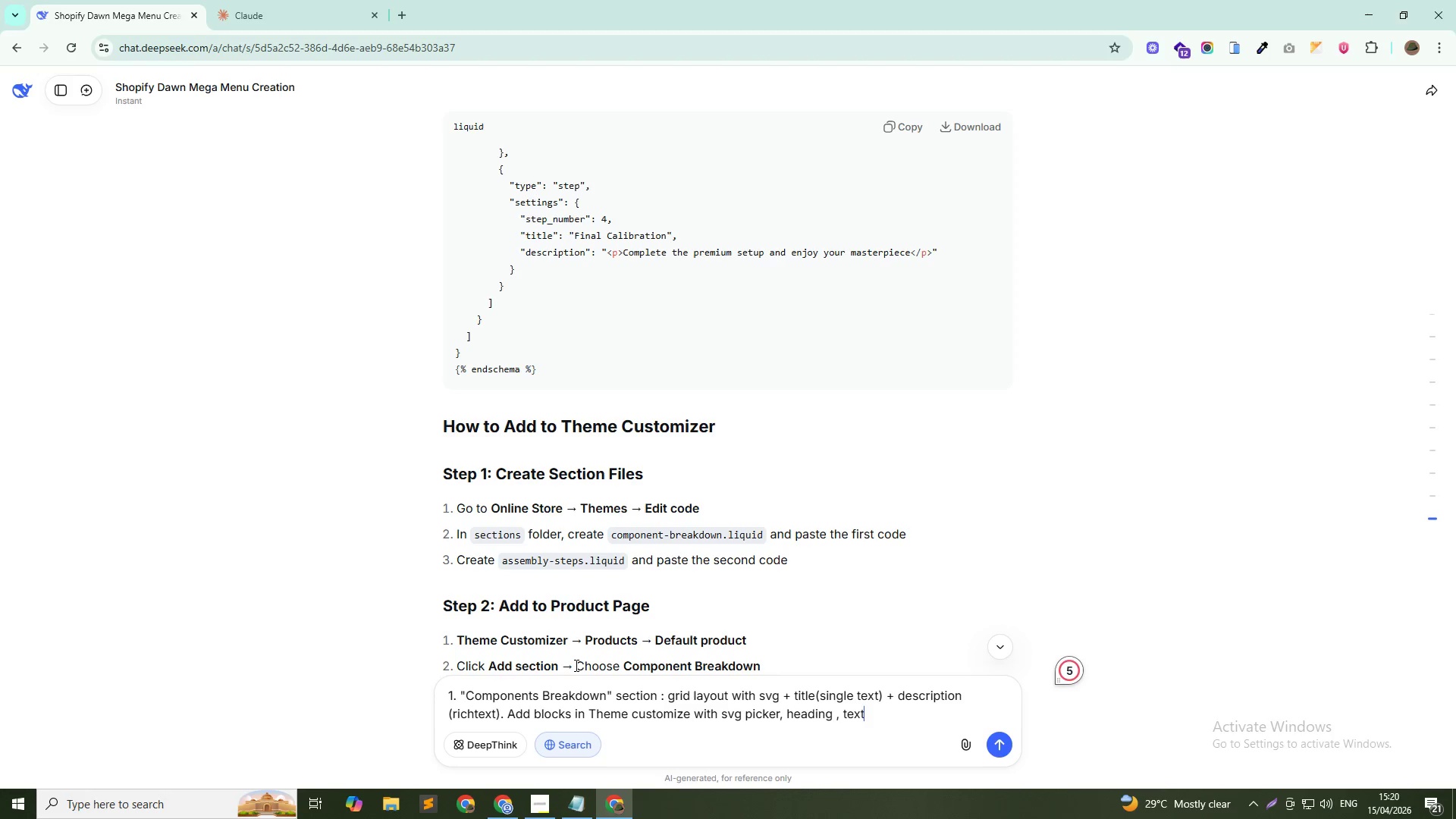 
key(Period)
 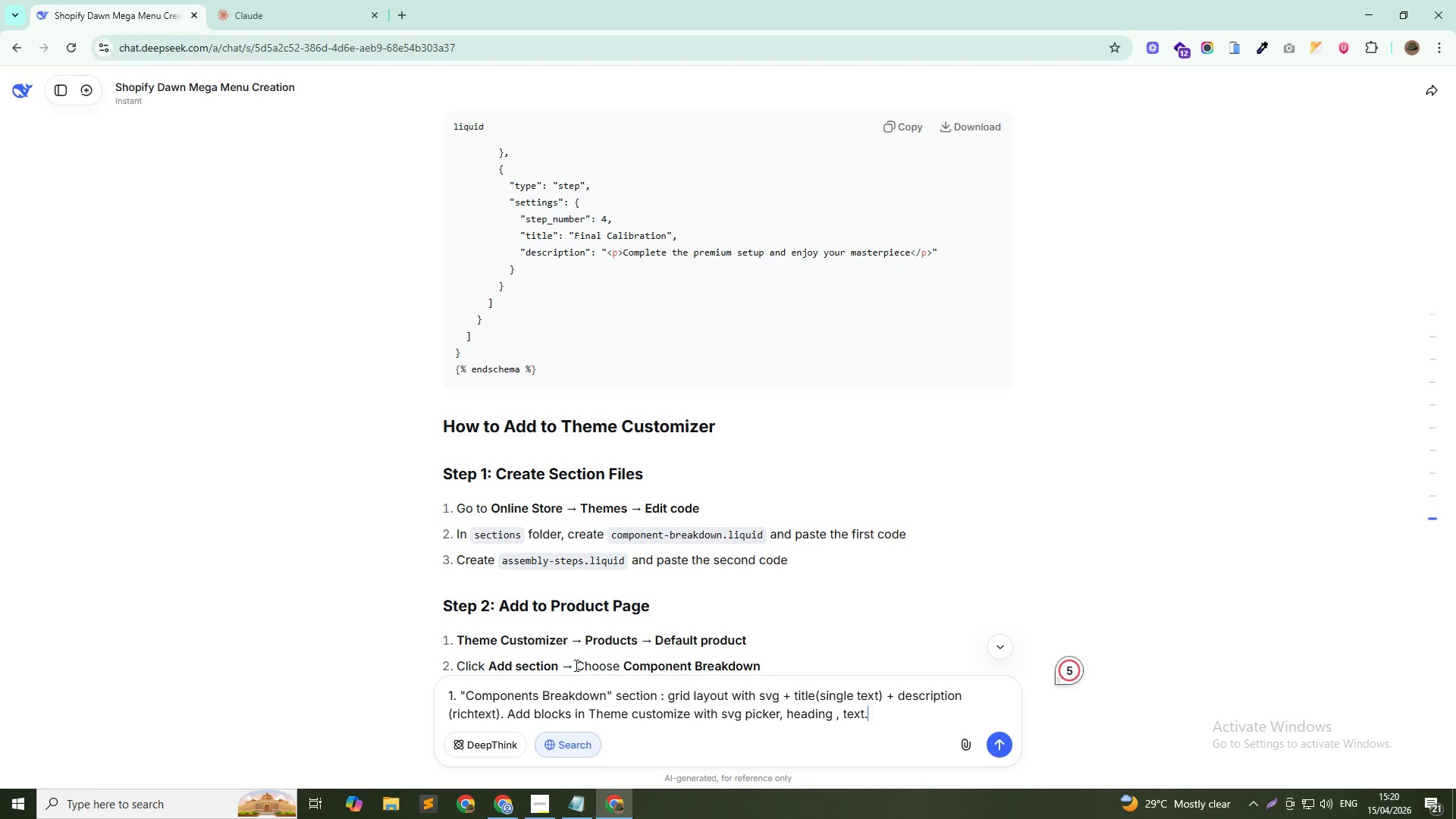 
key(Shift+Enter)
 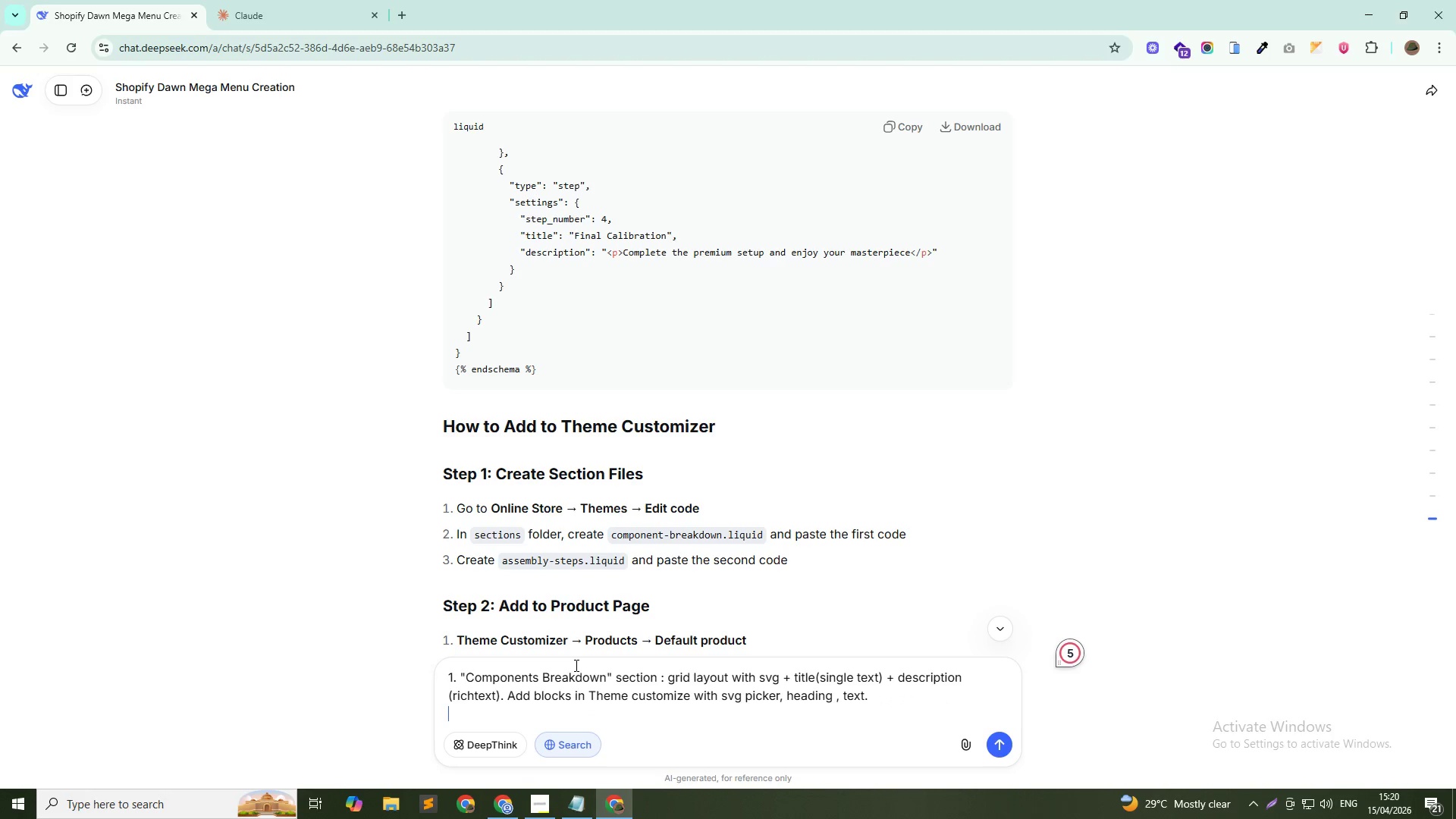 
key(Shift+Enter)
 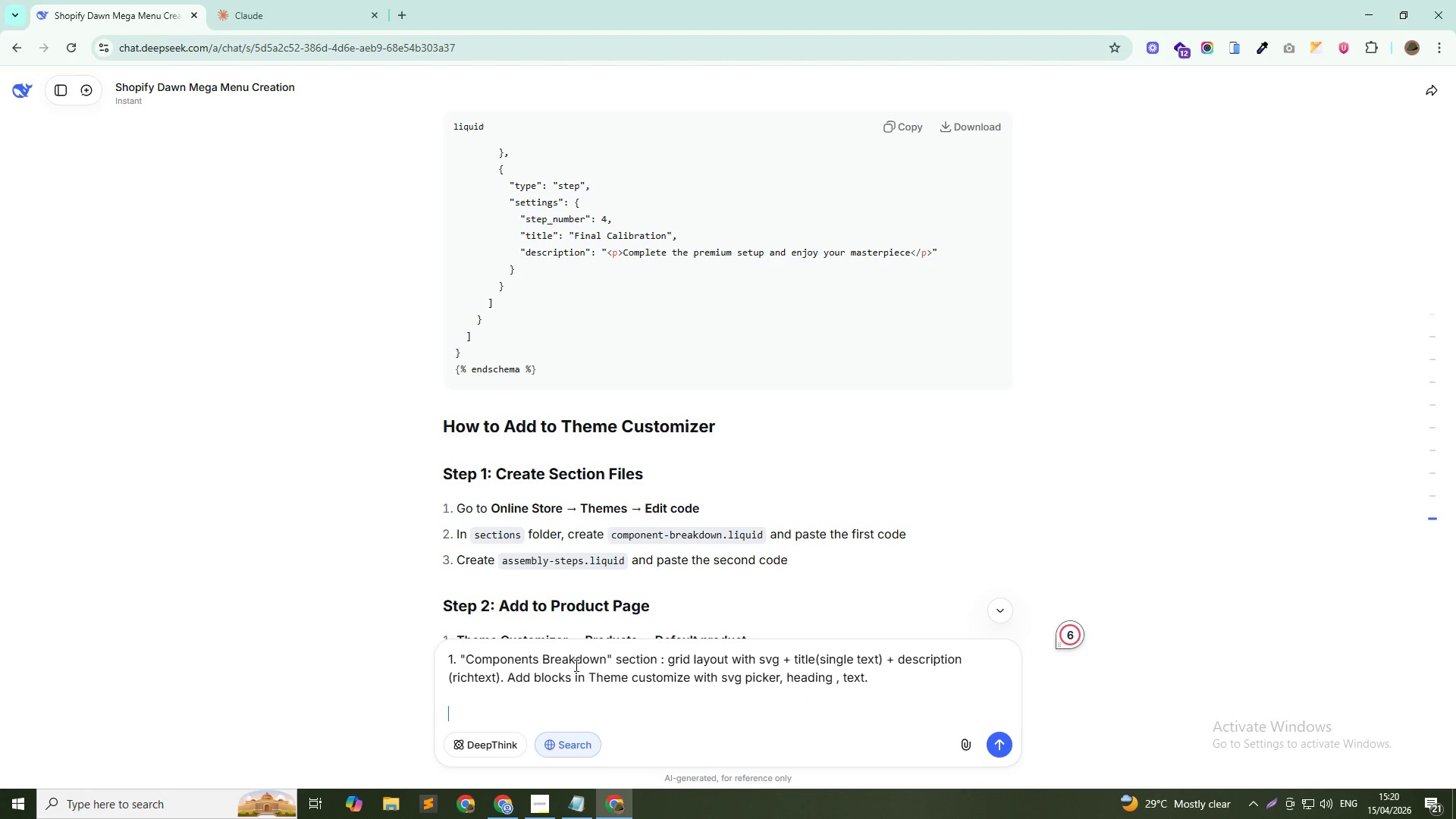 
key(2)
 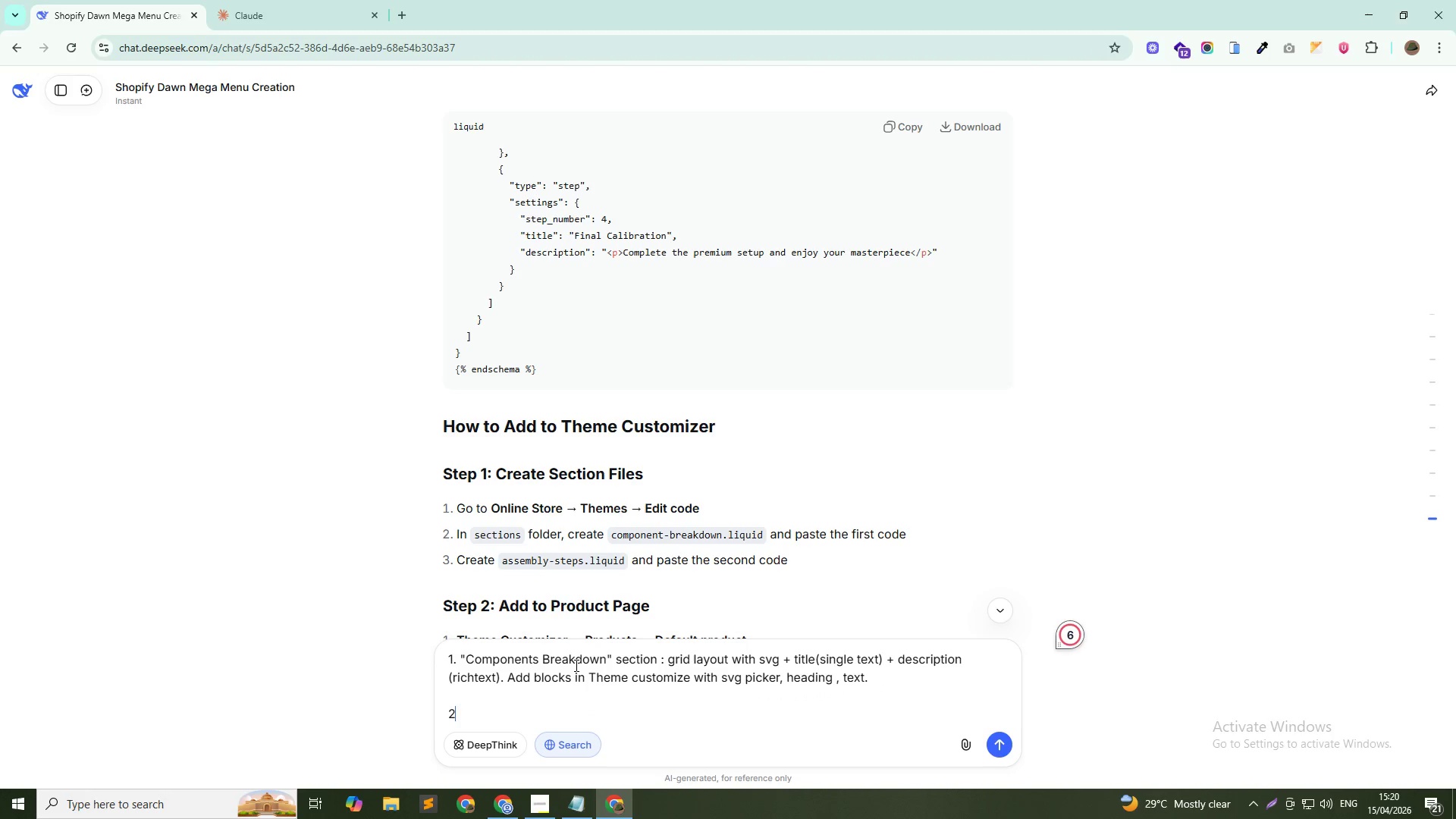 
key(Period)
 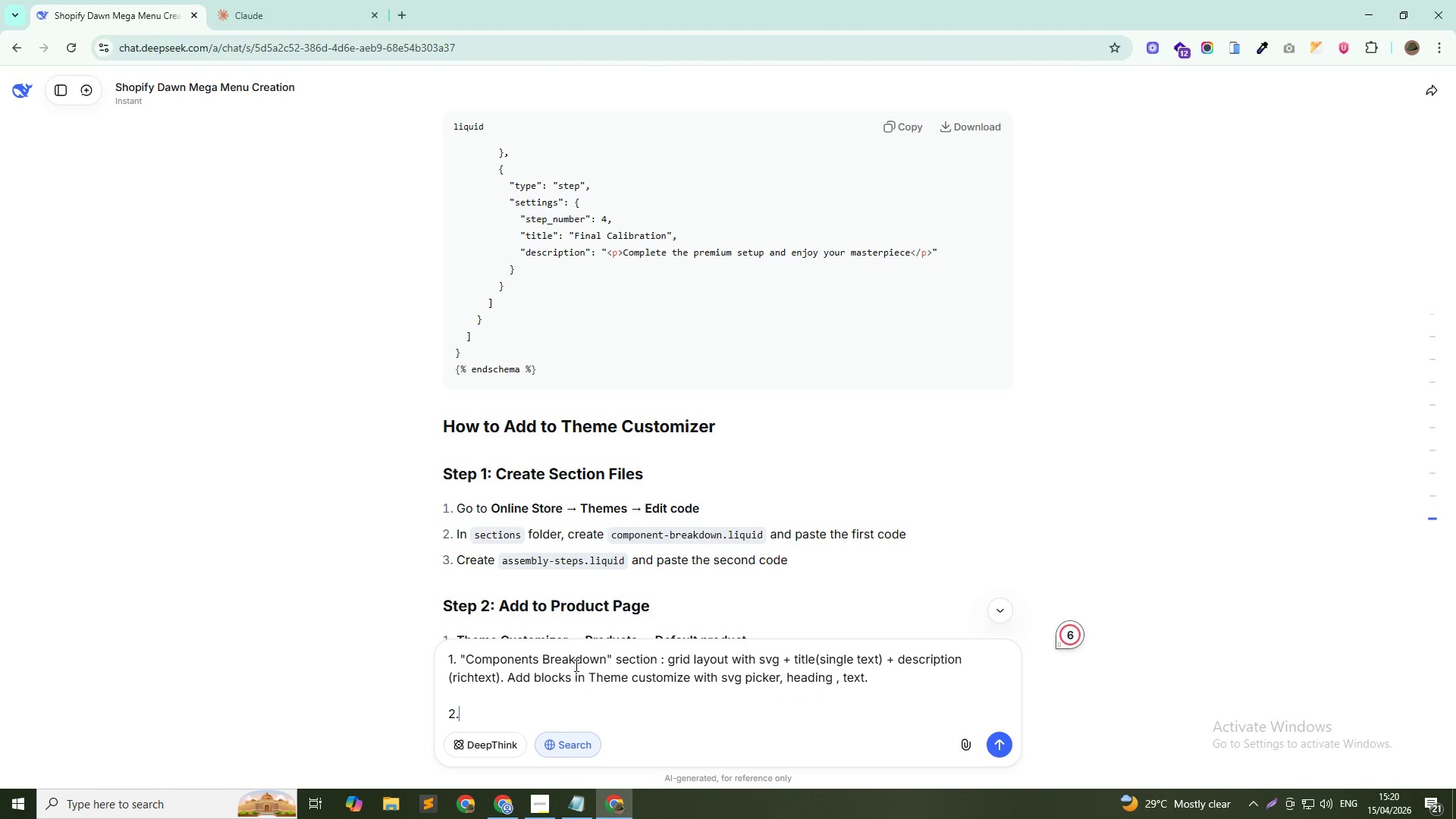 
key(Space)
 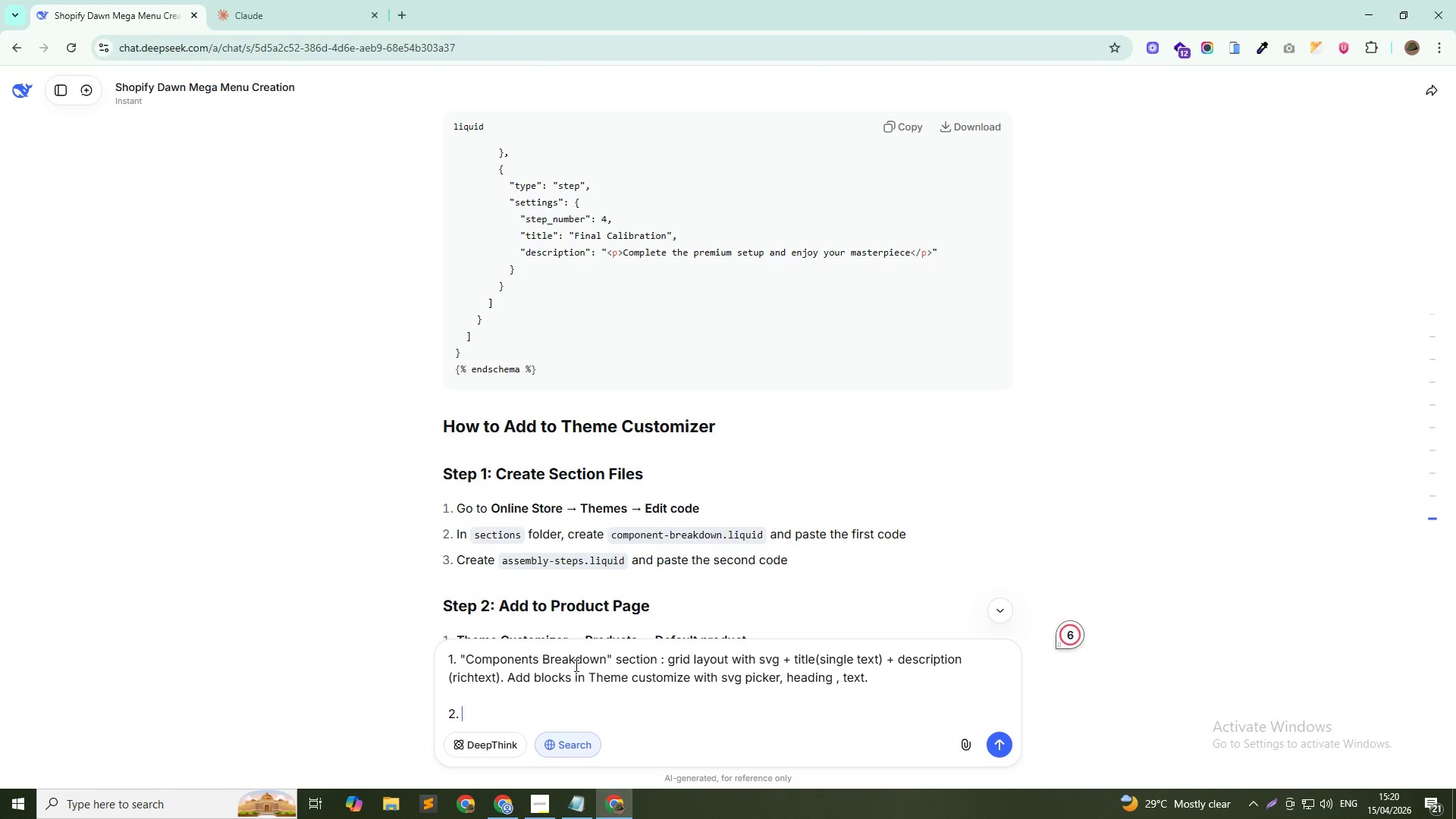 
key(Shift+Quote)
 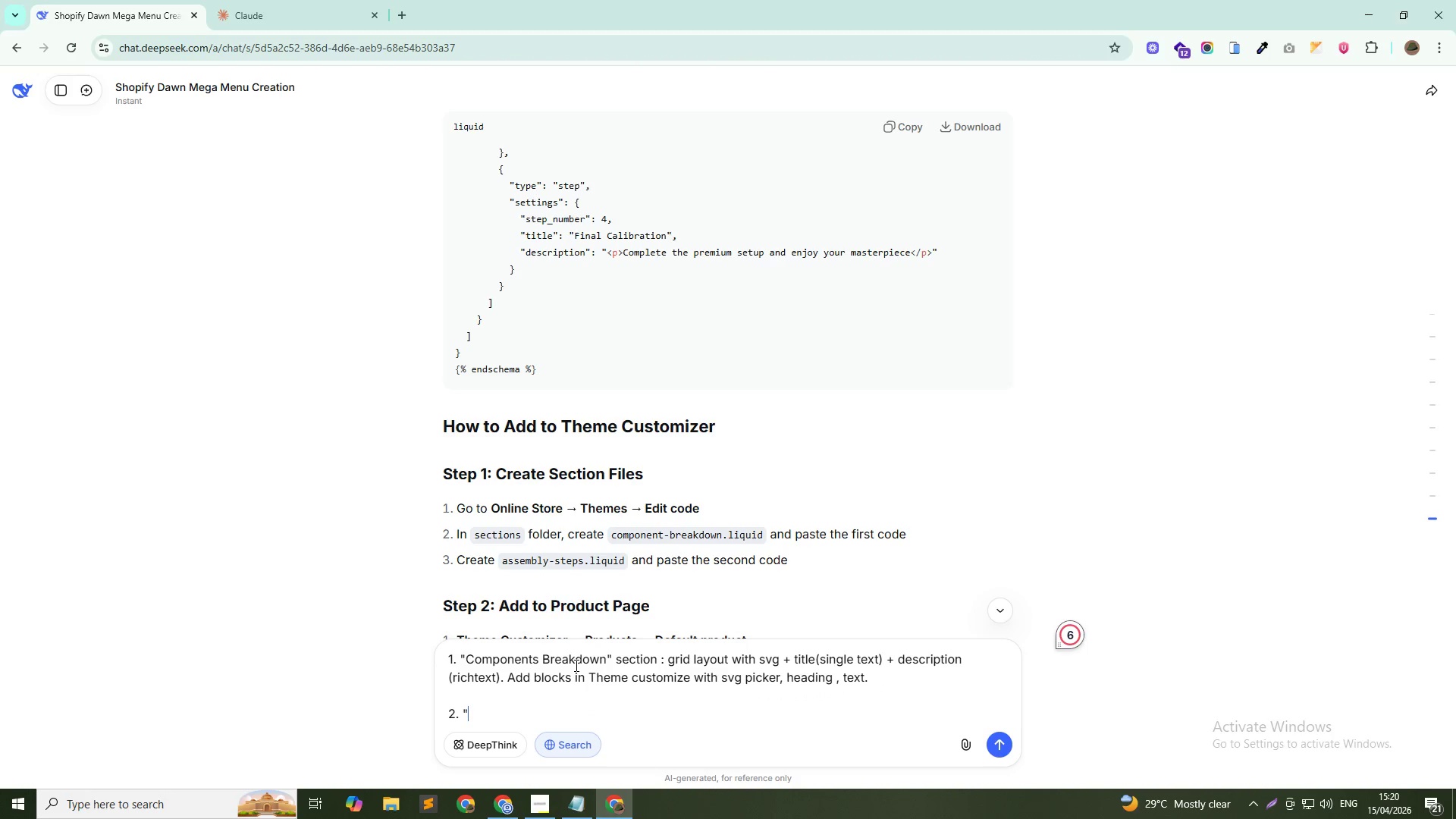 
key(Shift+Quote)
 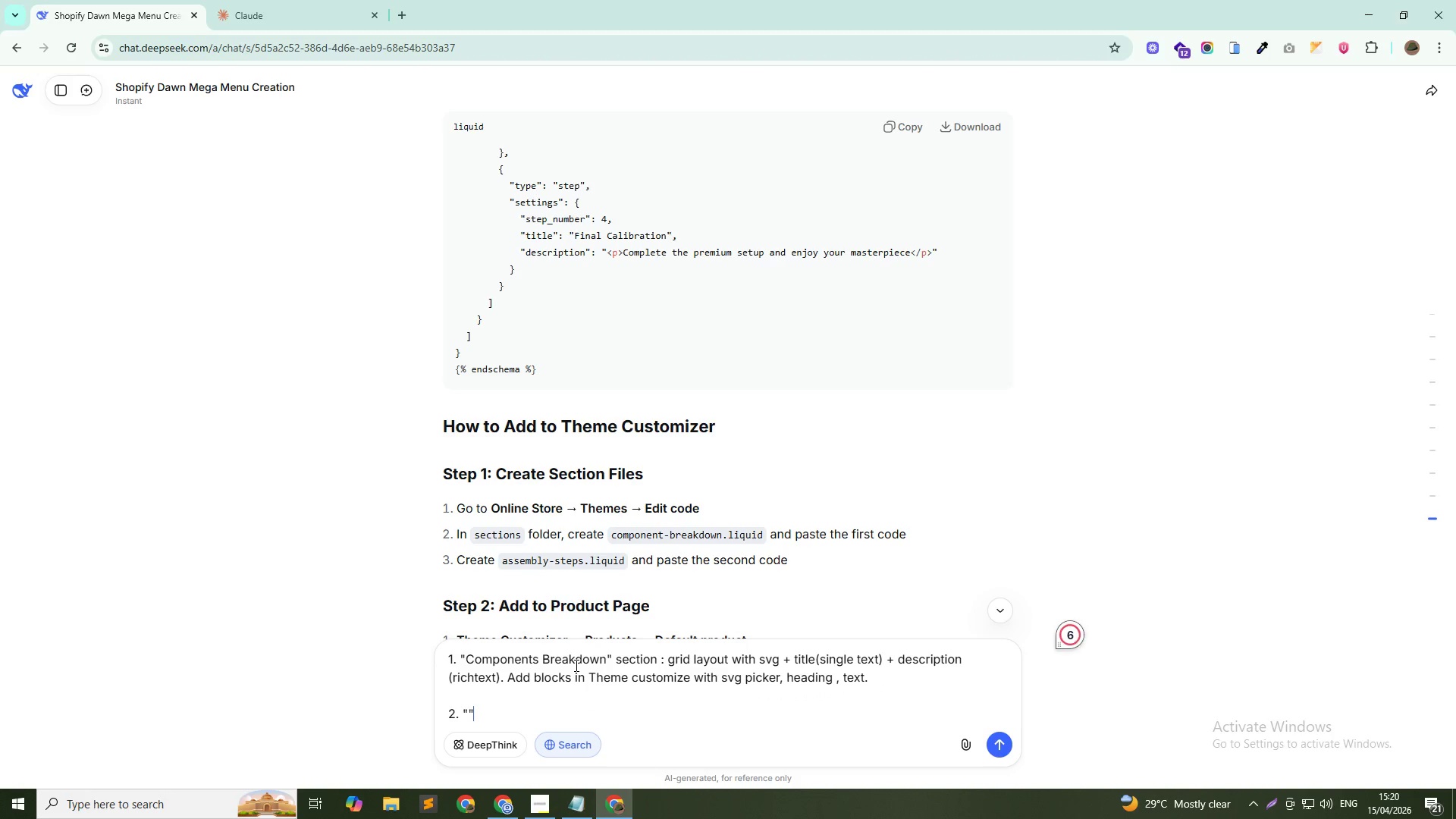 
key(ArrowLeft)
 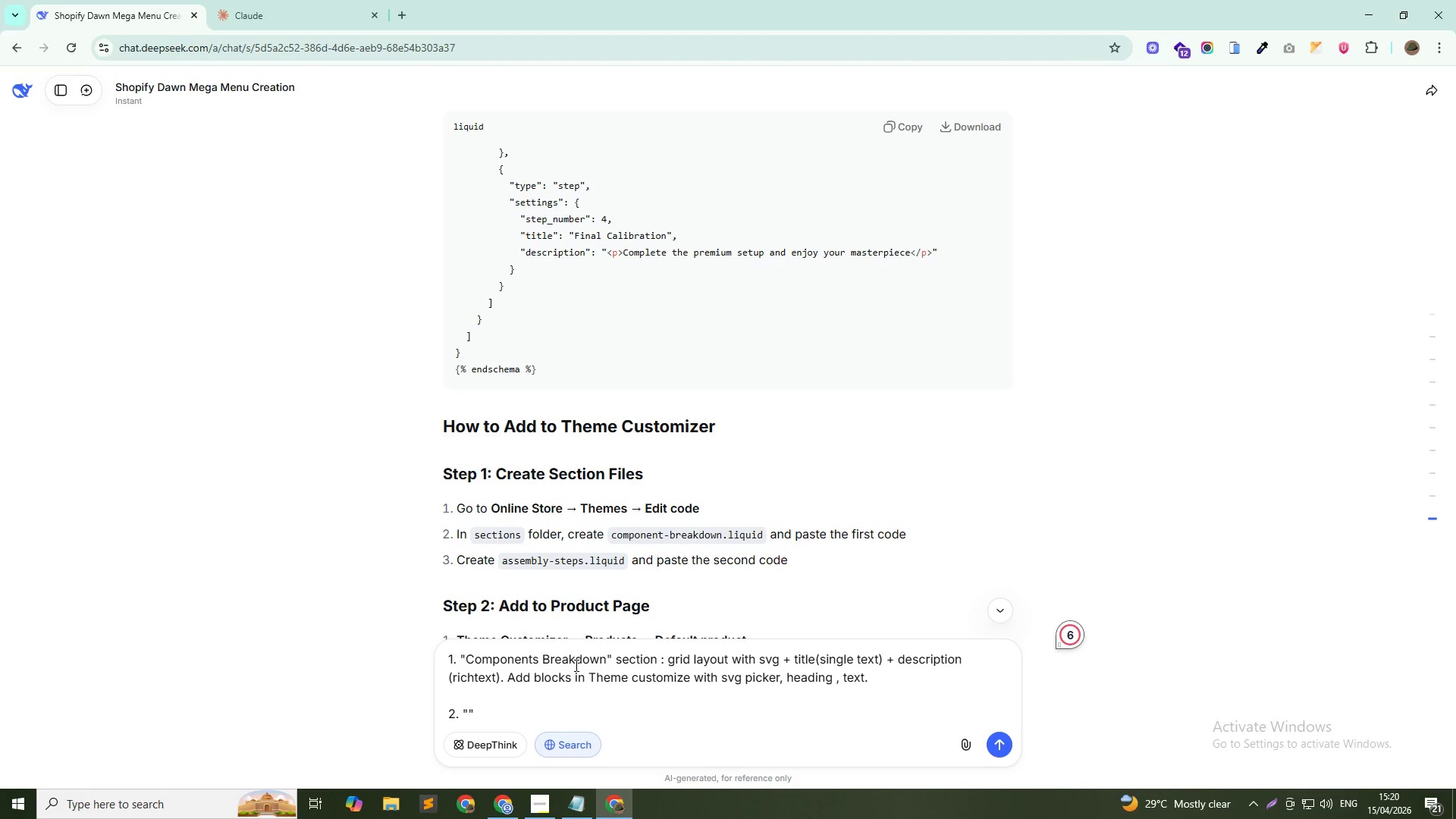 
key(Alt+Tab)
 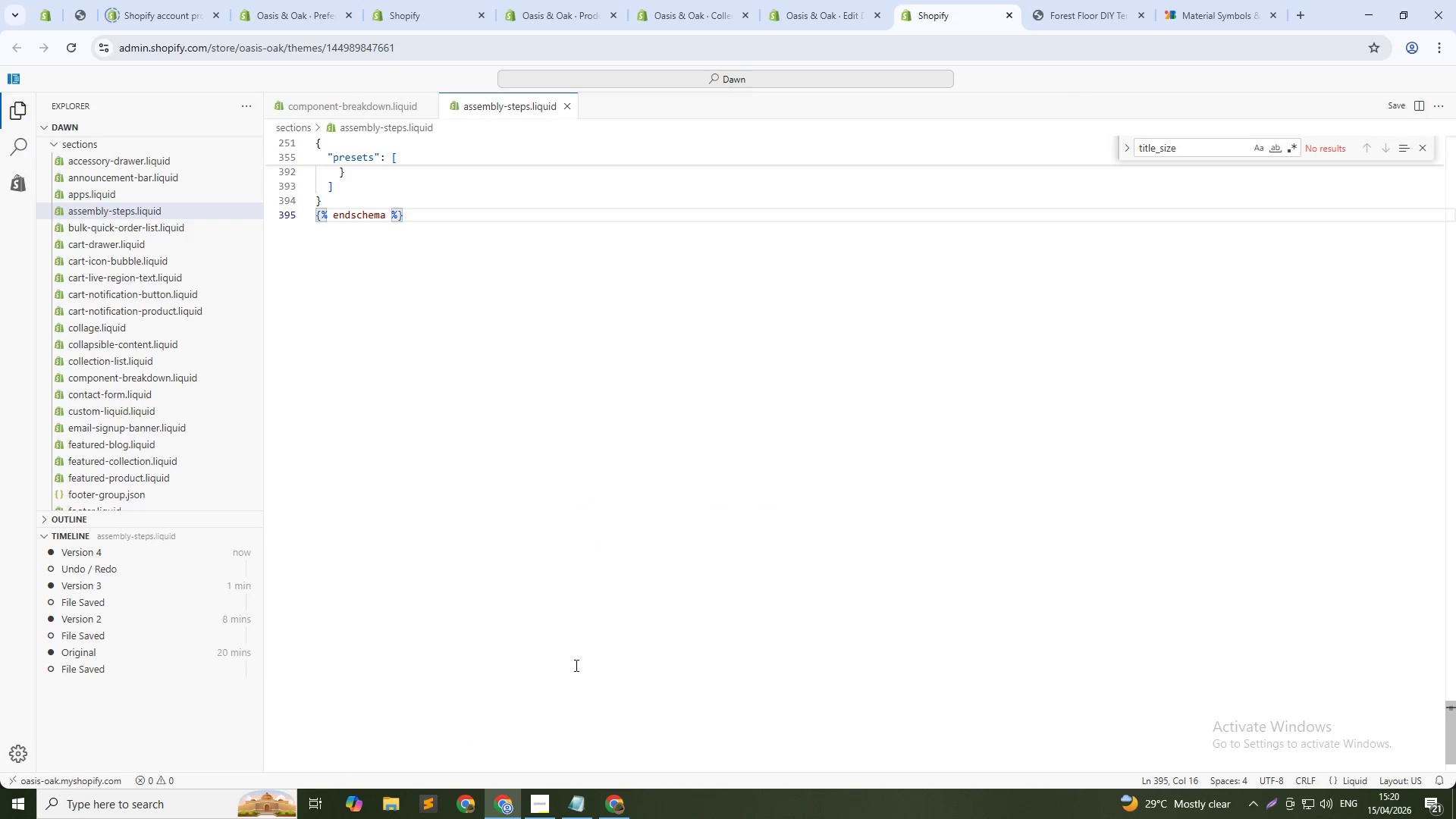 
key(Alt+AltLeft)
 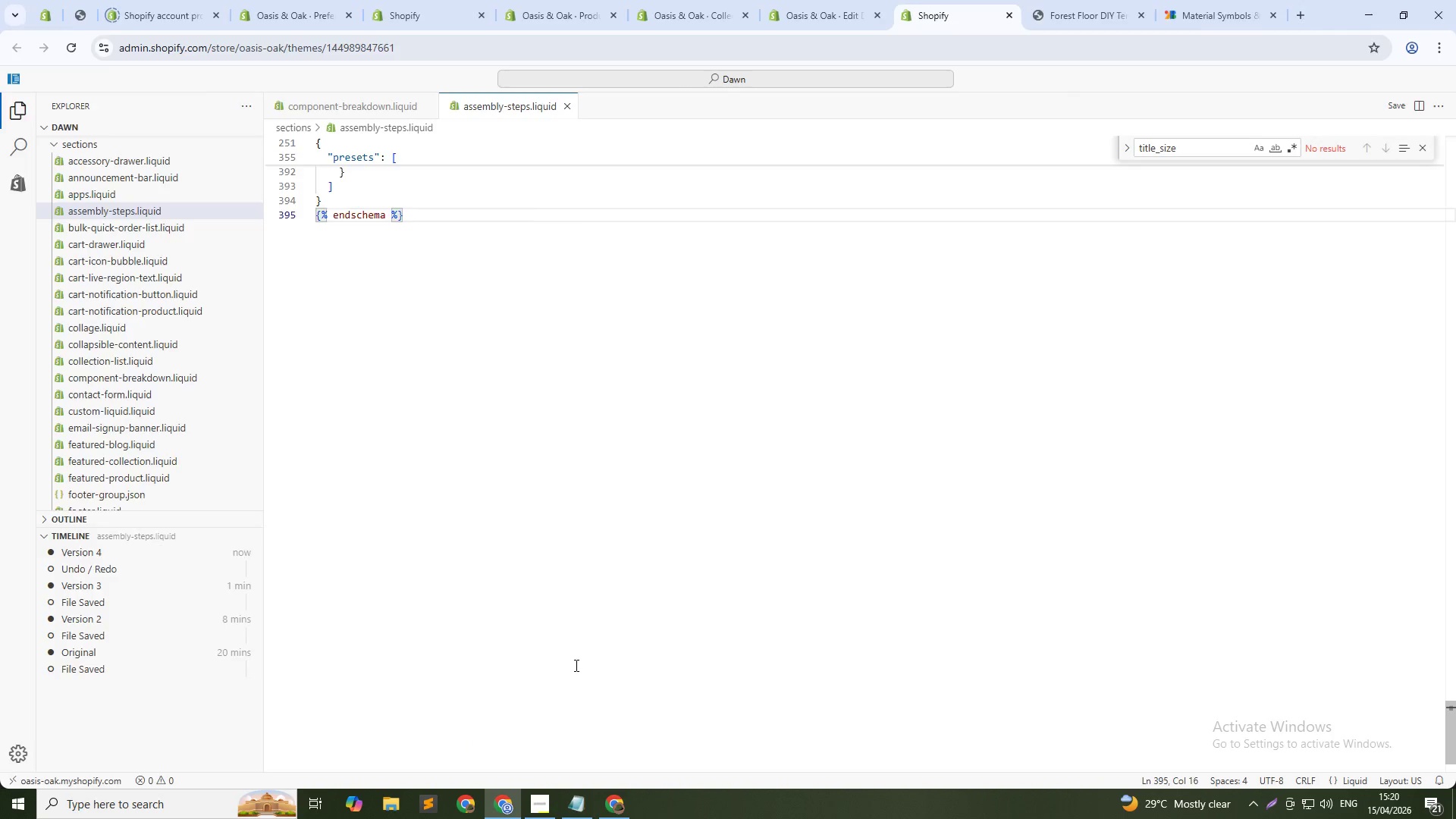 
key(Tab)
type(Assembly Steps)
 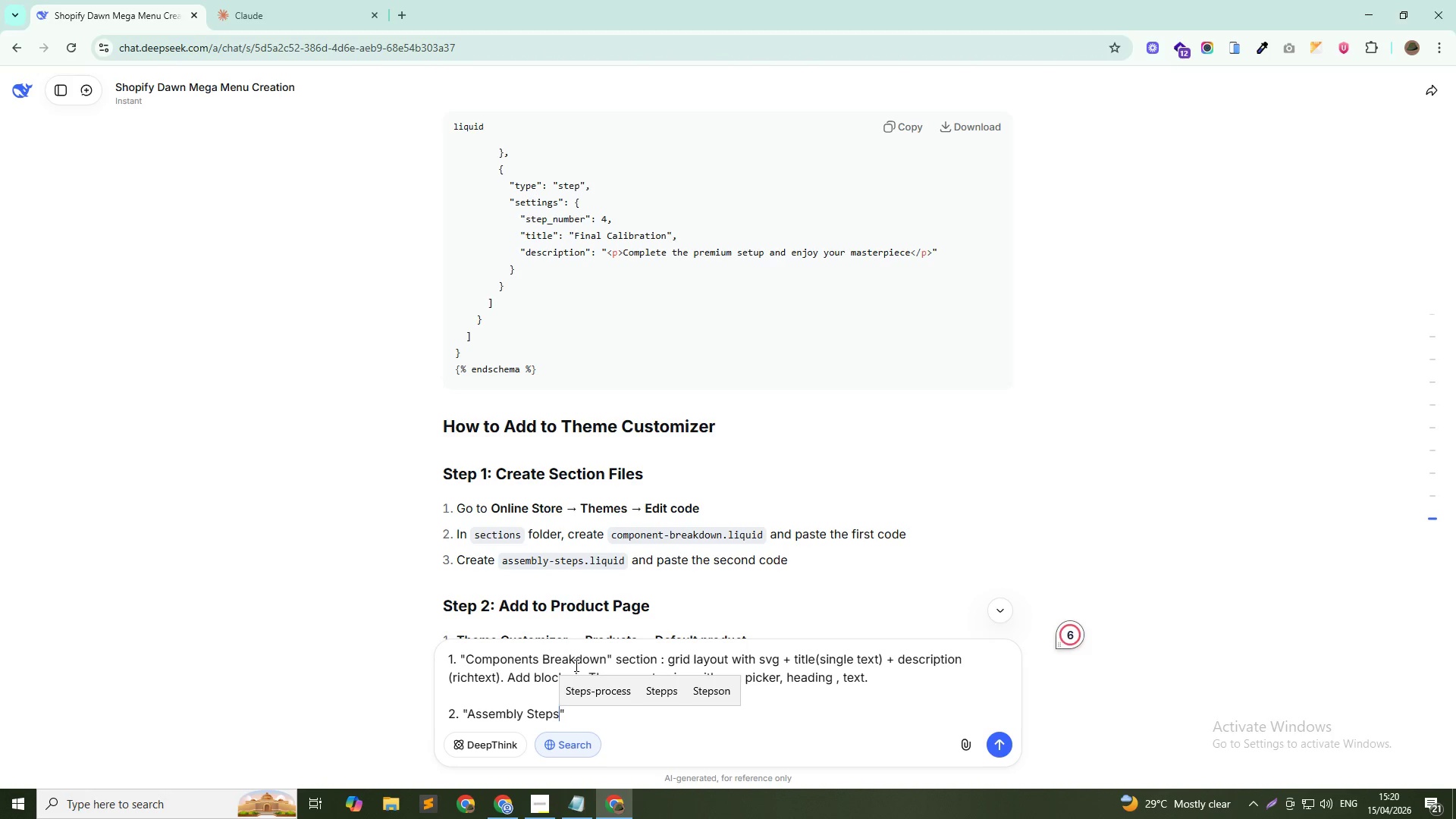 
key(ArrowDown)
 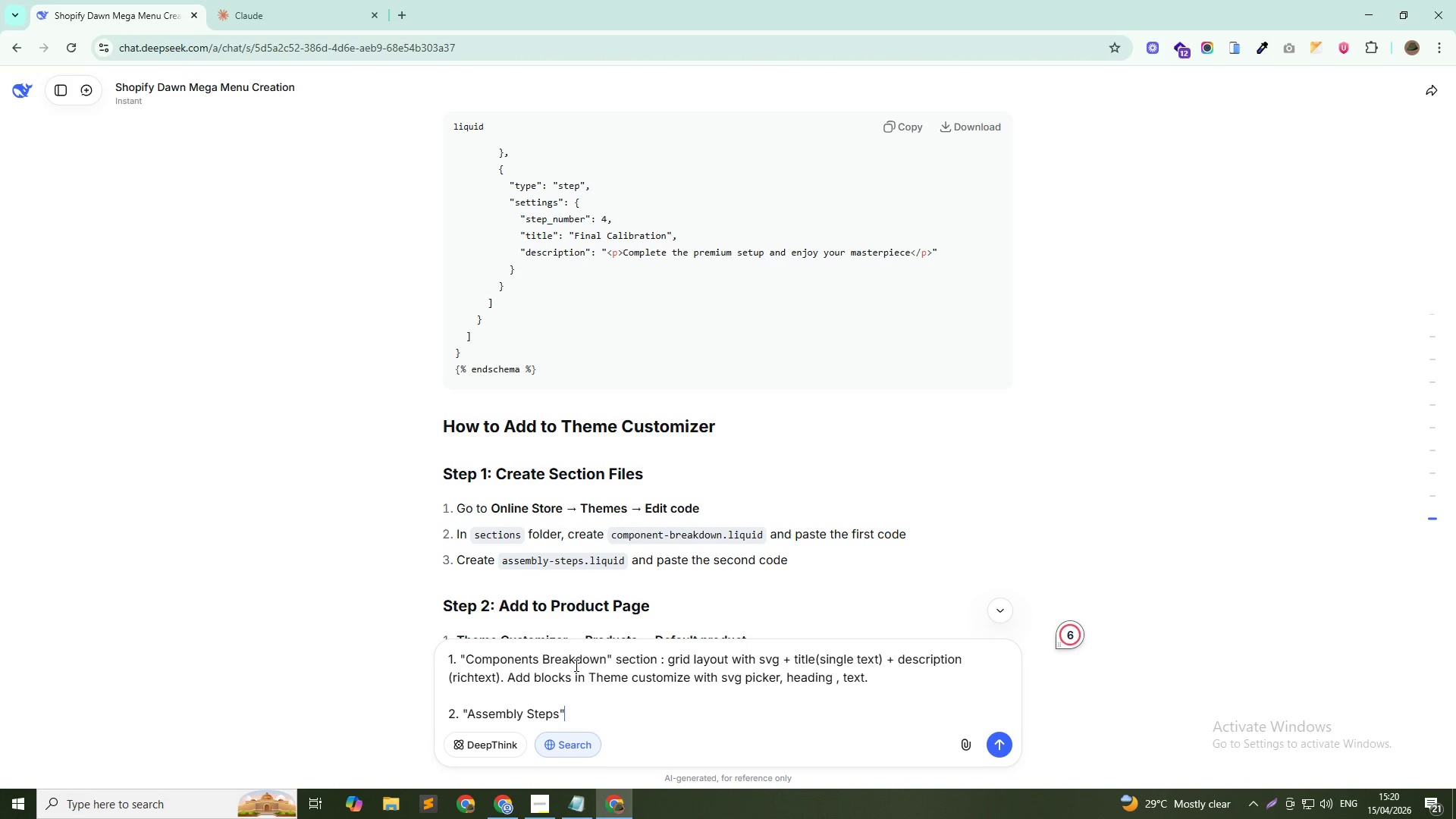 
type( secio)
key(Backspace)
key(Backspace)
type(tion)
 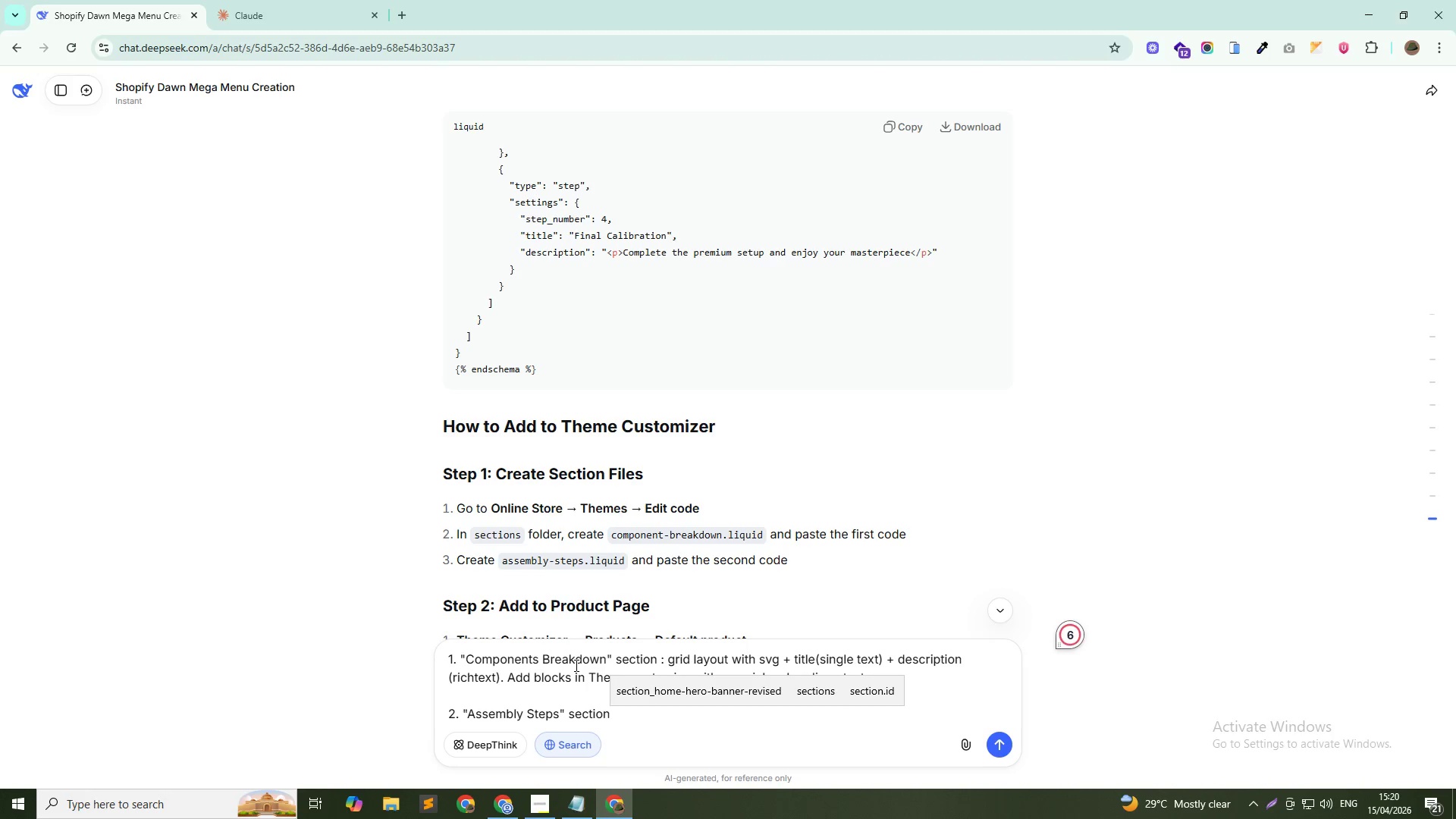 
key(Shift+Semicolon)
 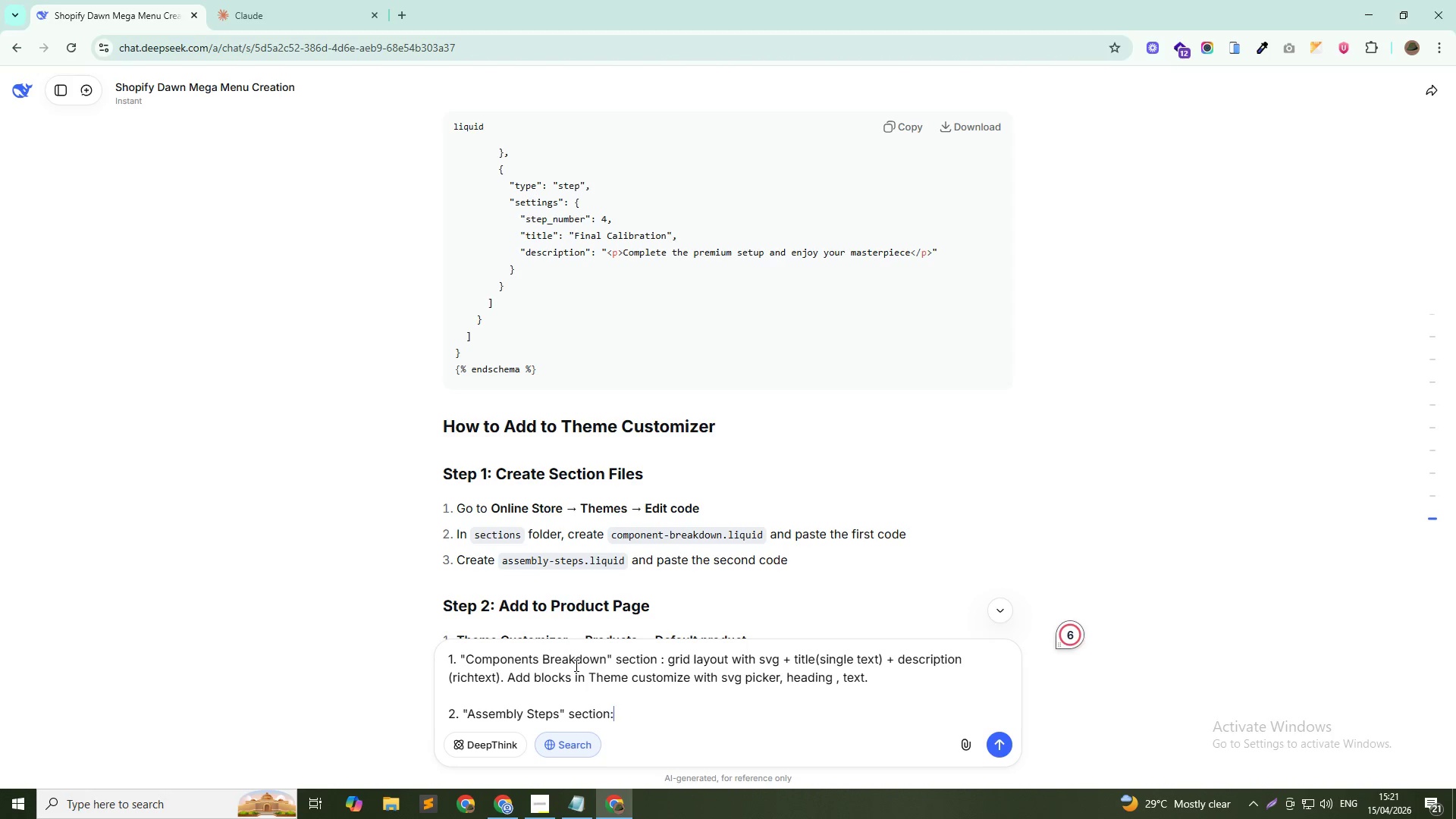 
key(Space)
 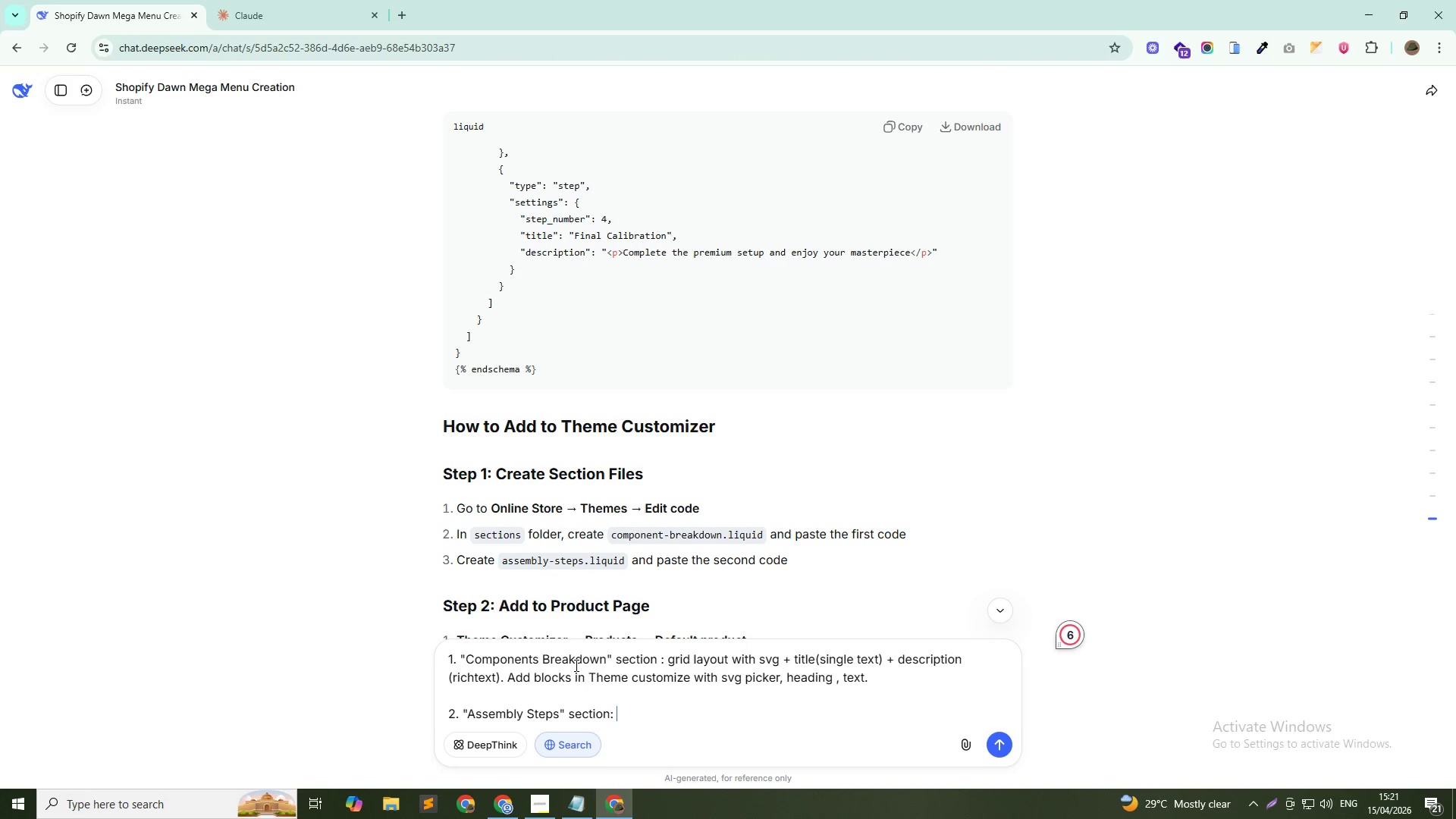 
type(Vertical timeline with step number + title ())
 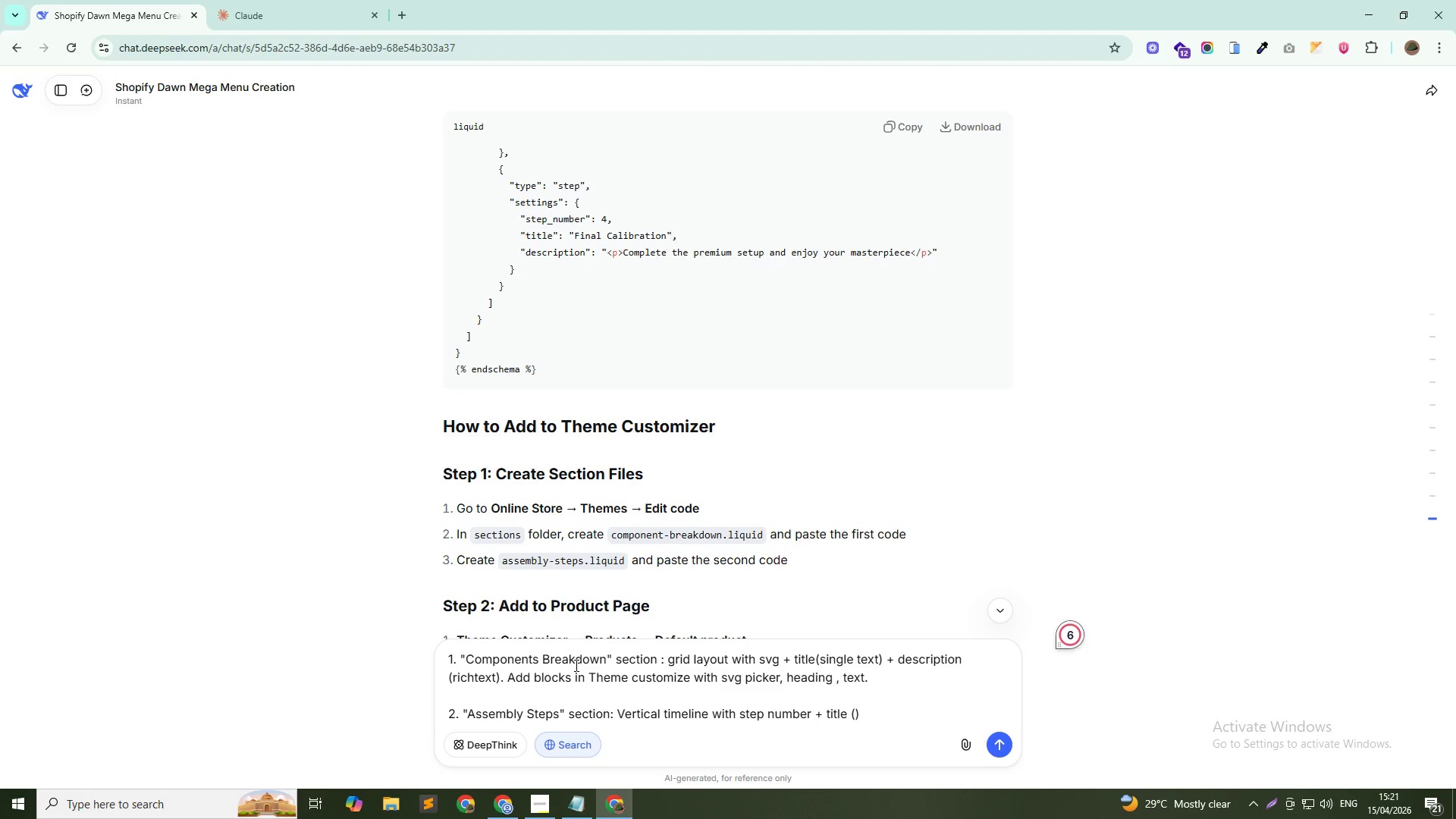 
key(ArrowLeft)
 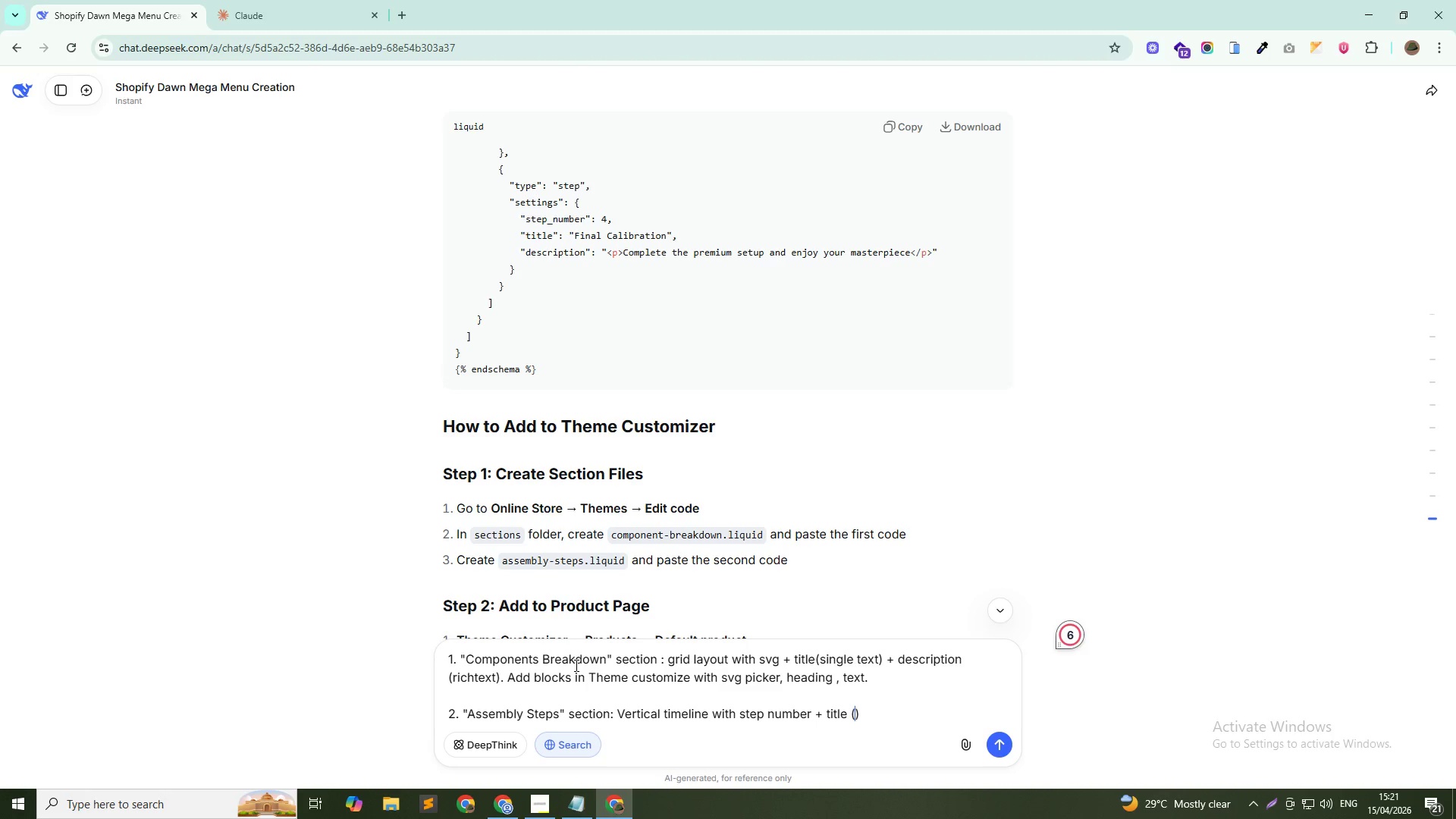 
type(single text line)
 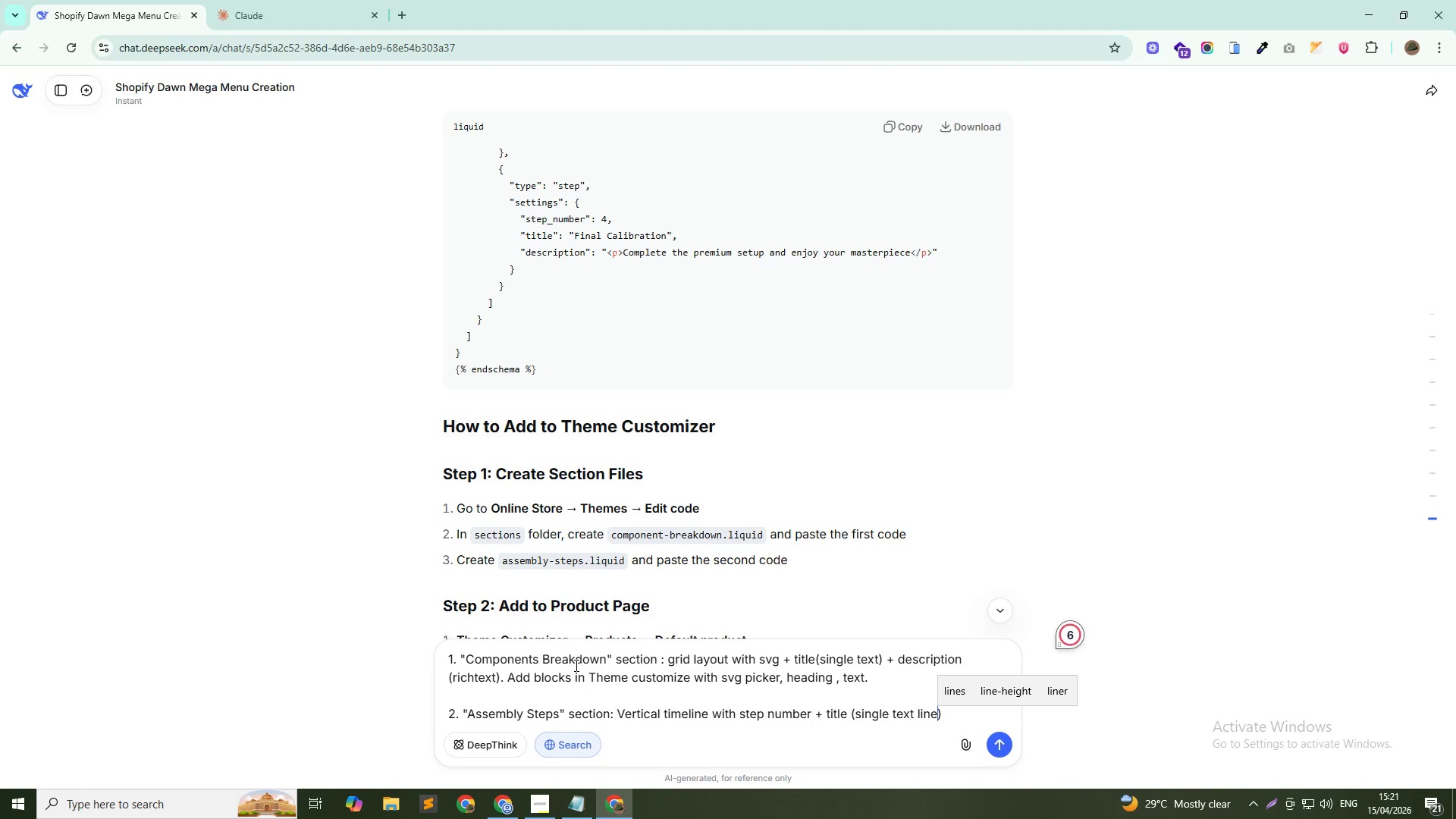 
key(ArrowDown)
 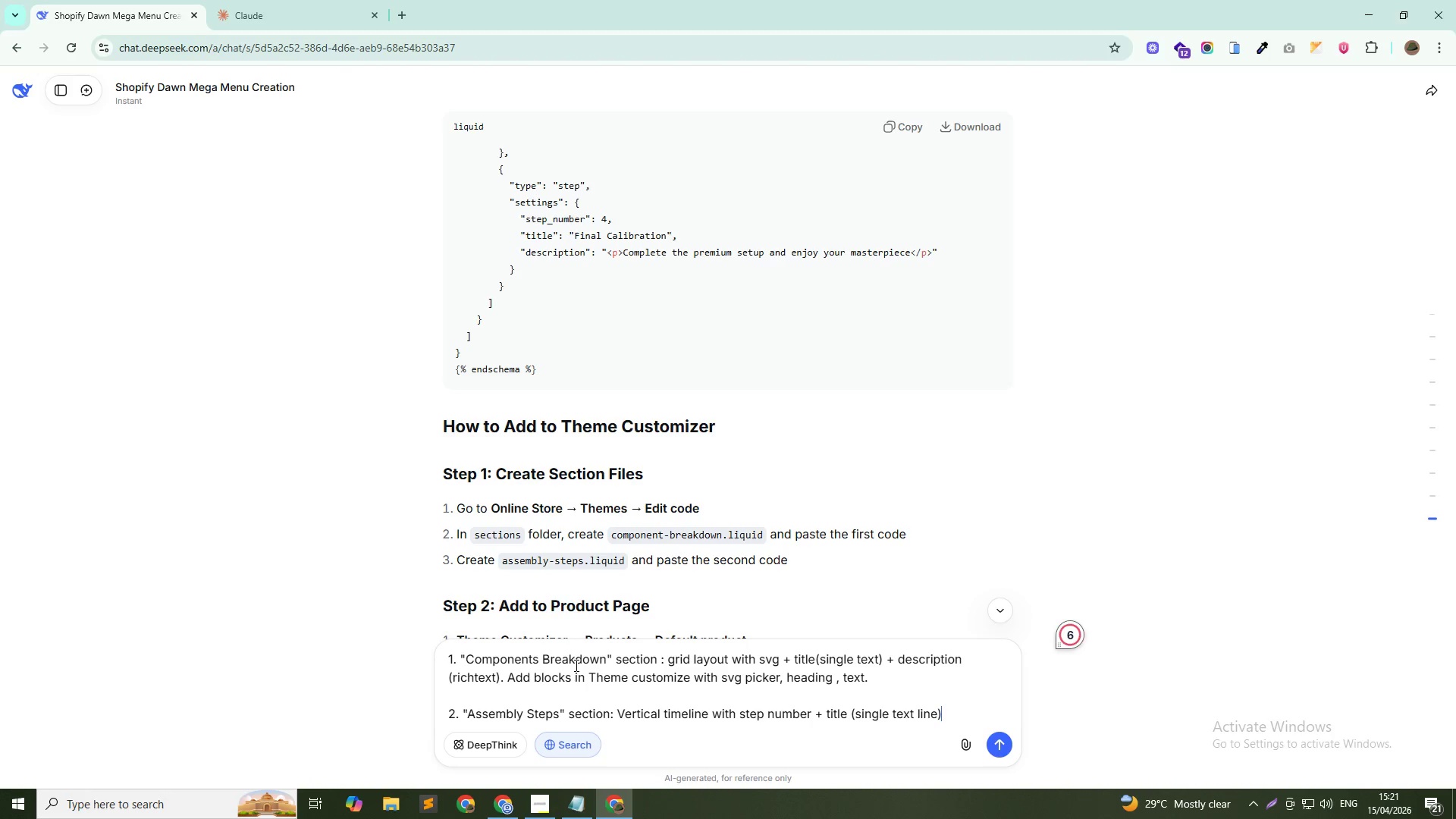 
key(Space)
 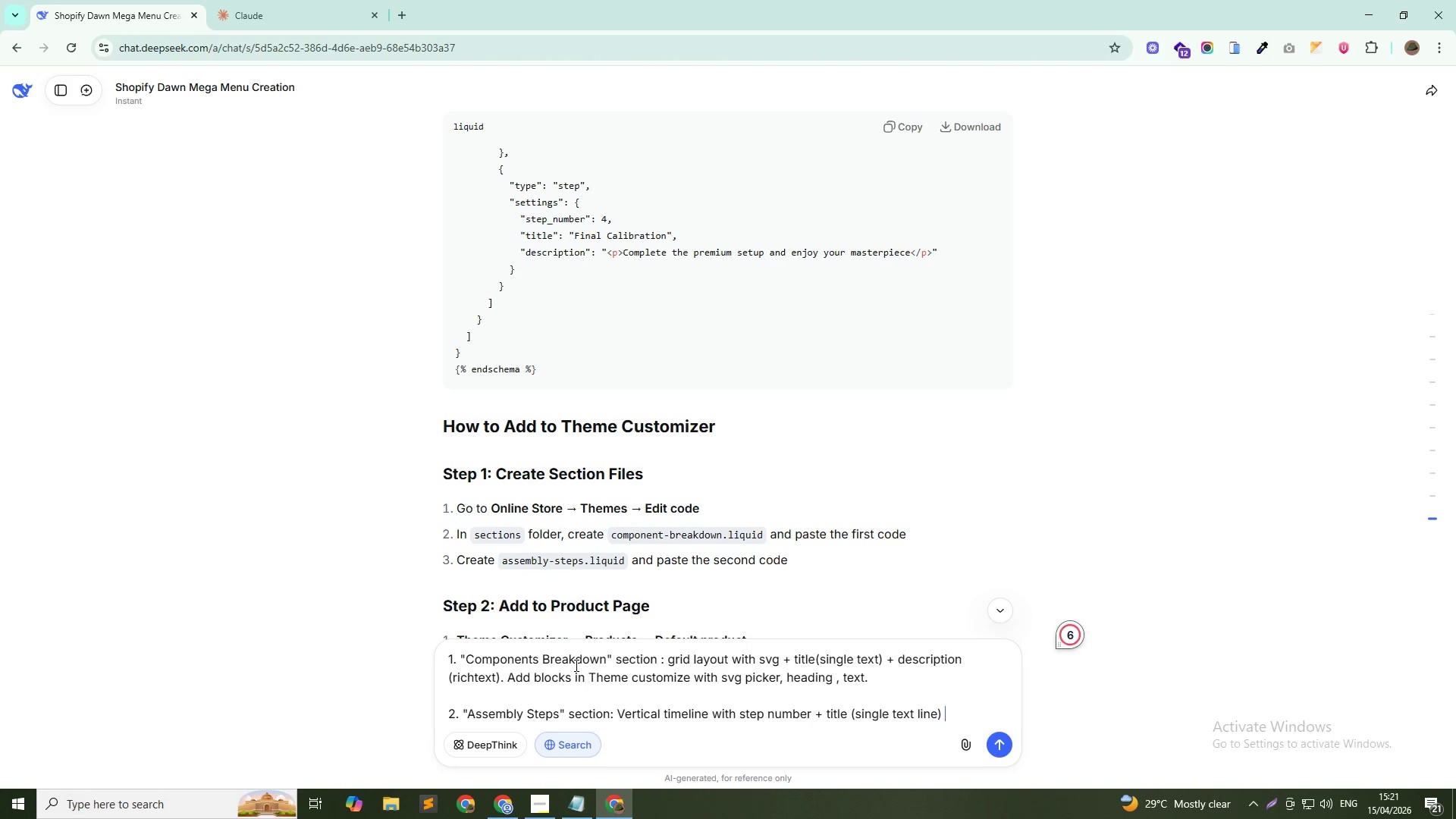 
key(NumpadAdd)
 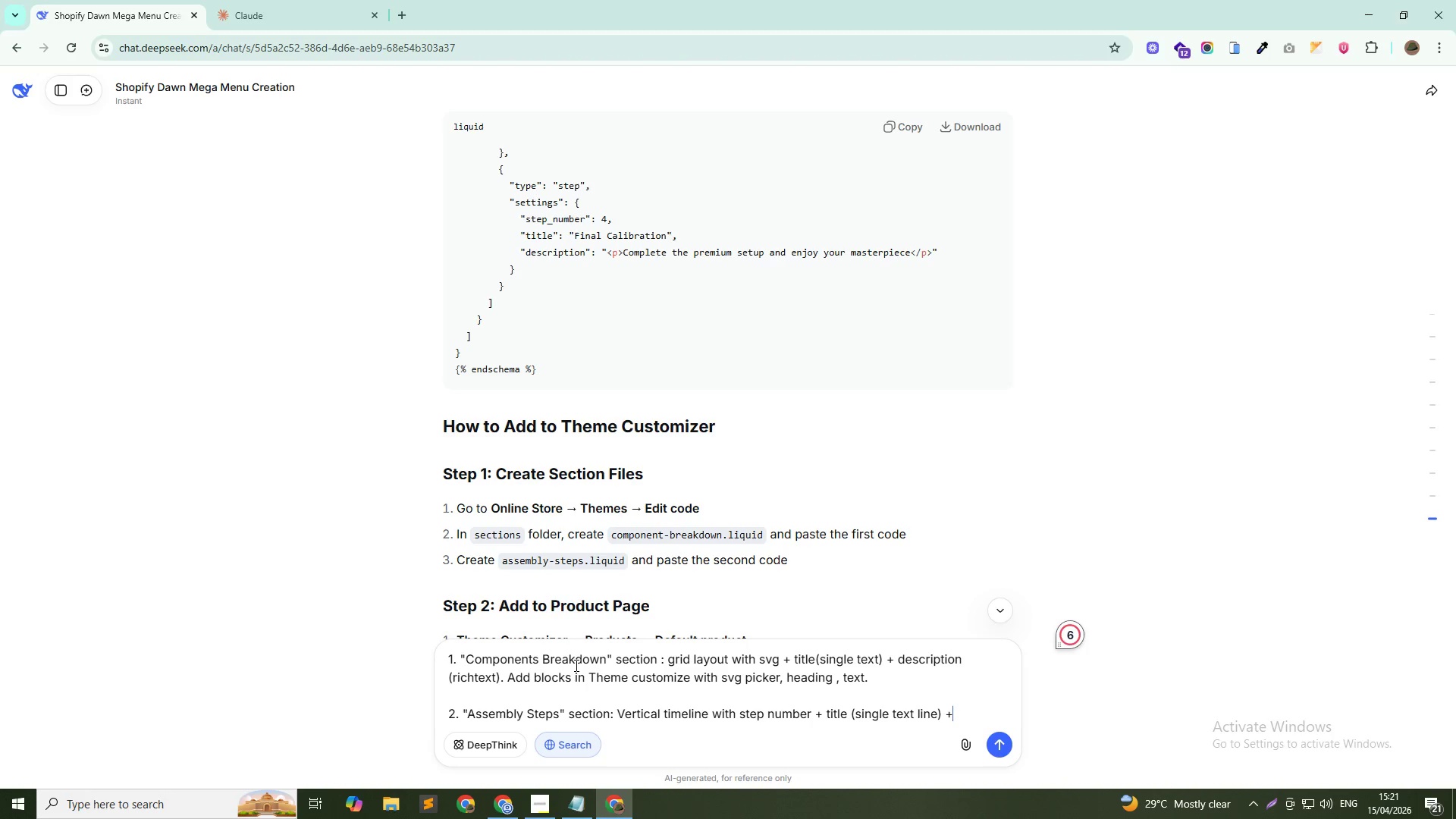 
key(Space)
 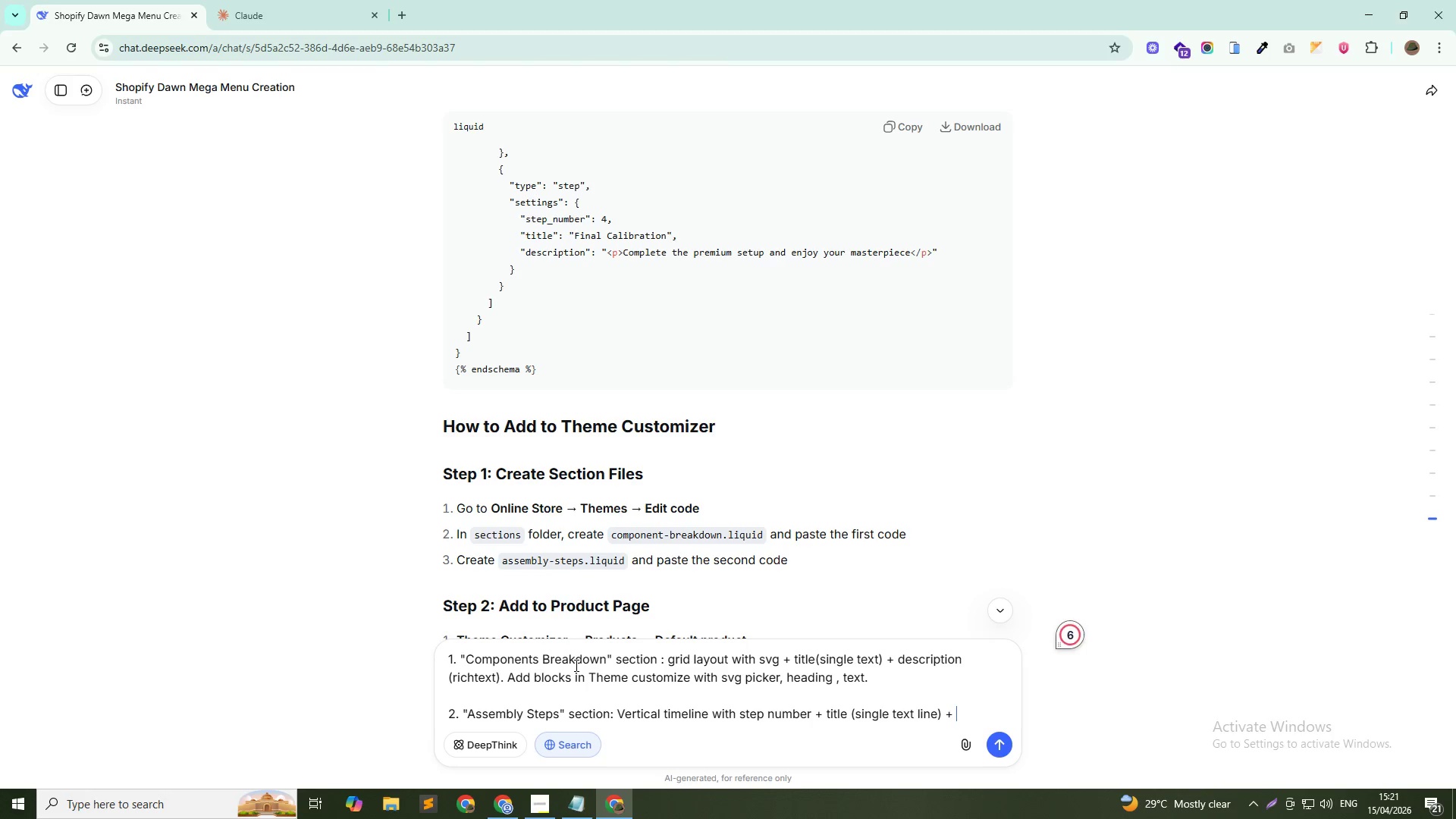 
wait(6.19)
 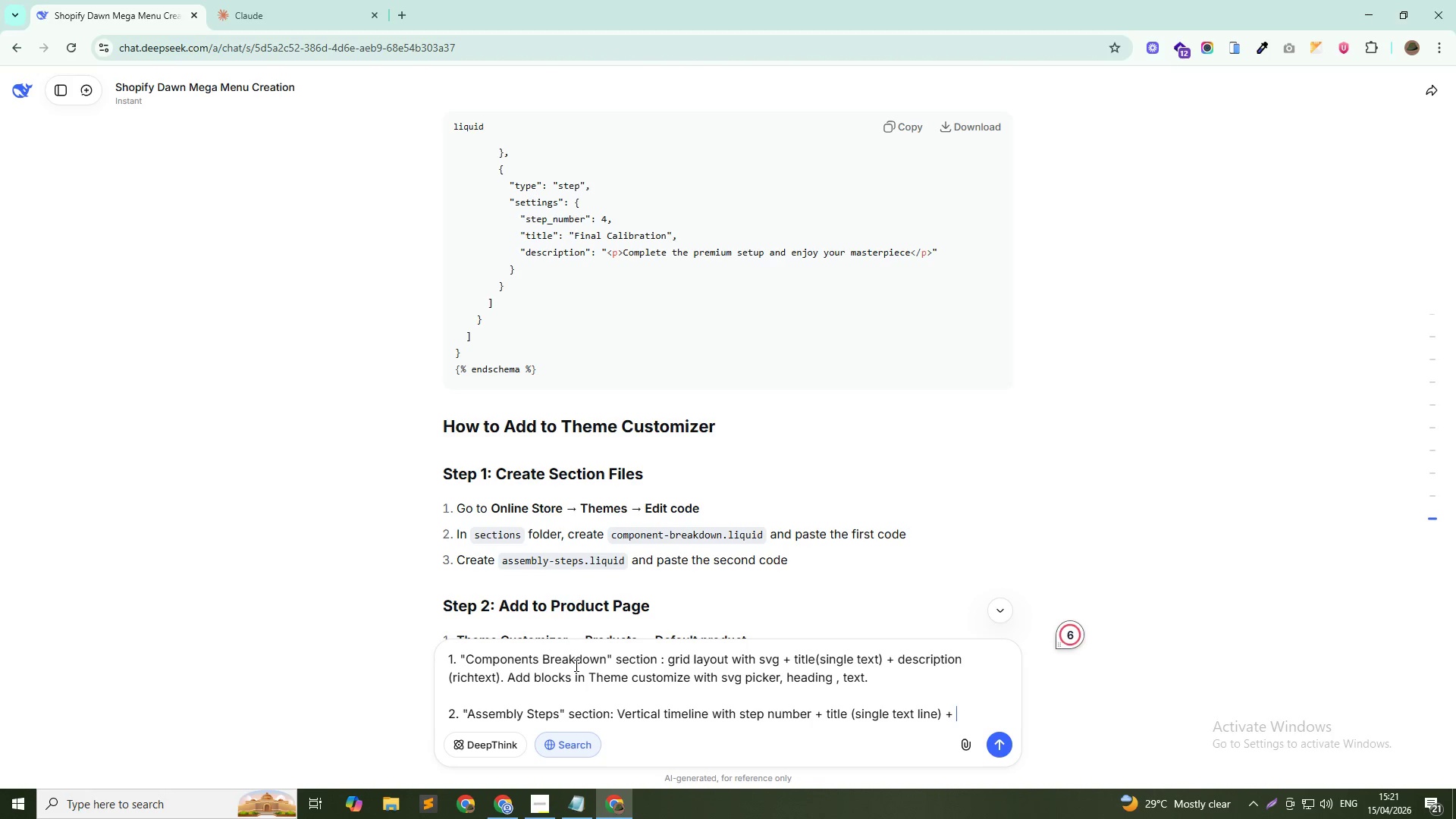 
type(description ())
 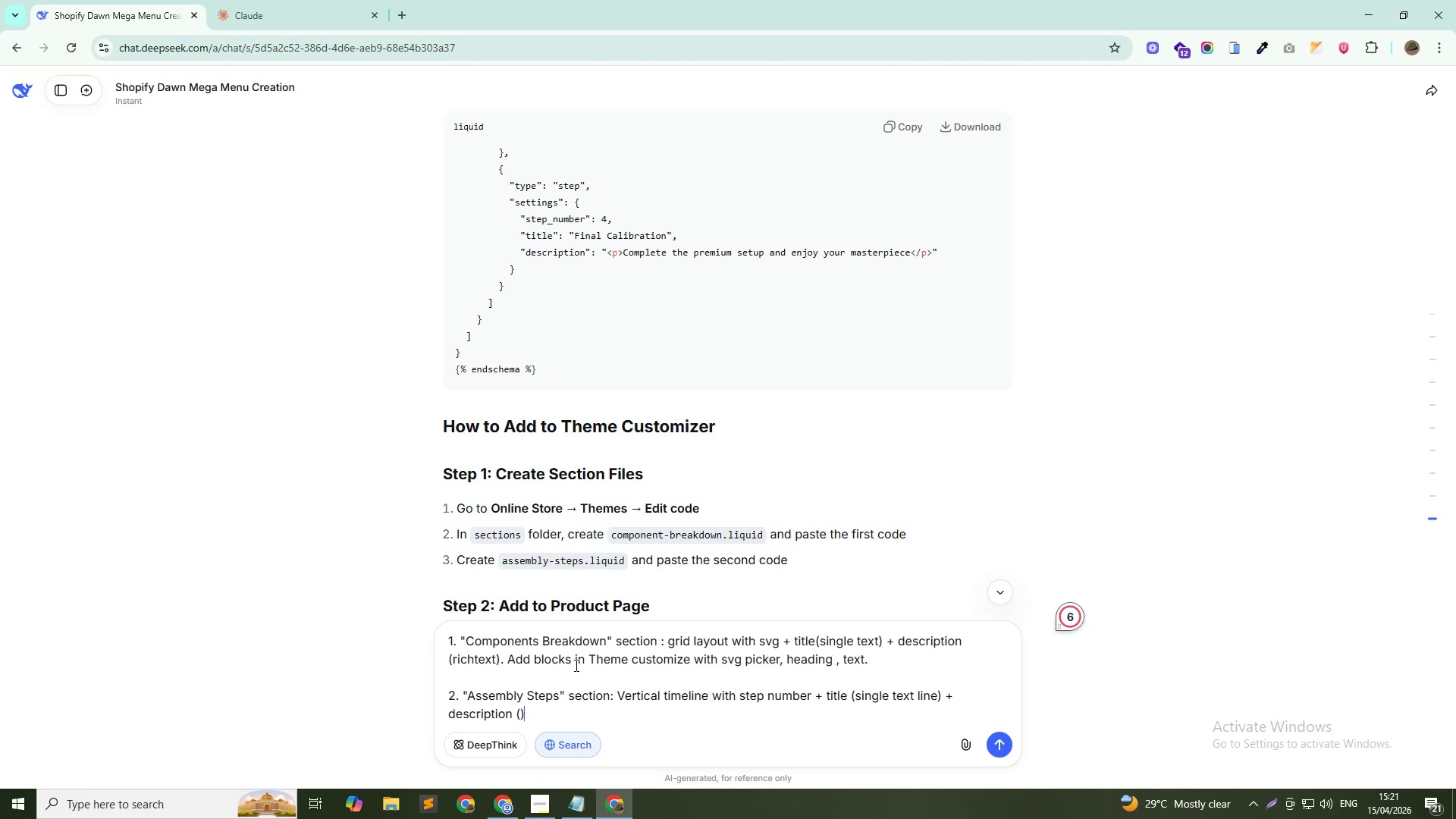 
key(ArrowLeft)
 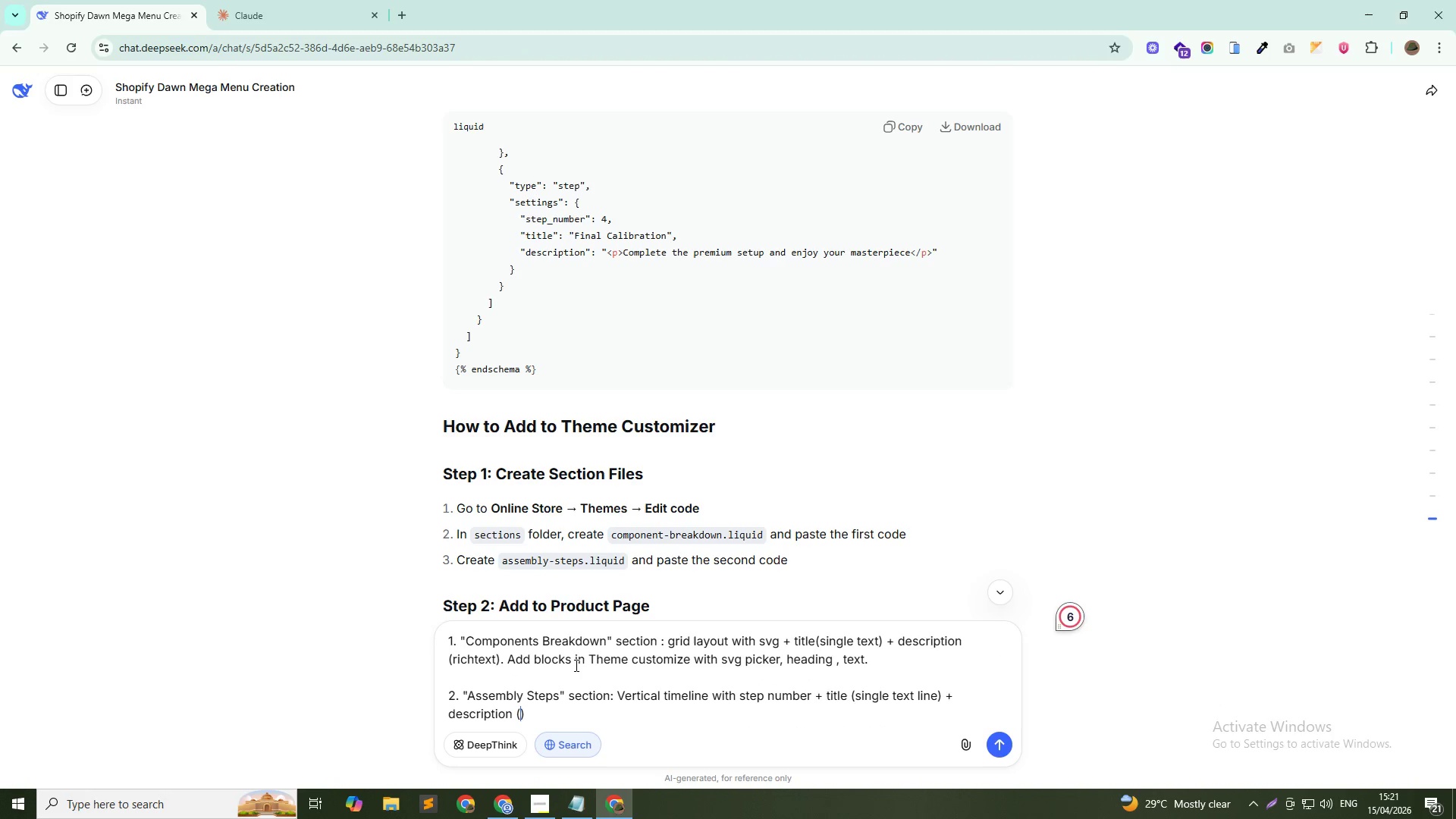 
type(richtext)
 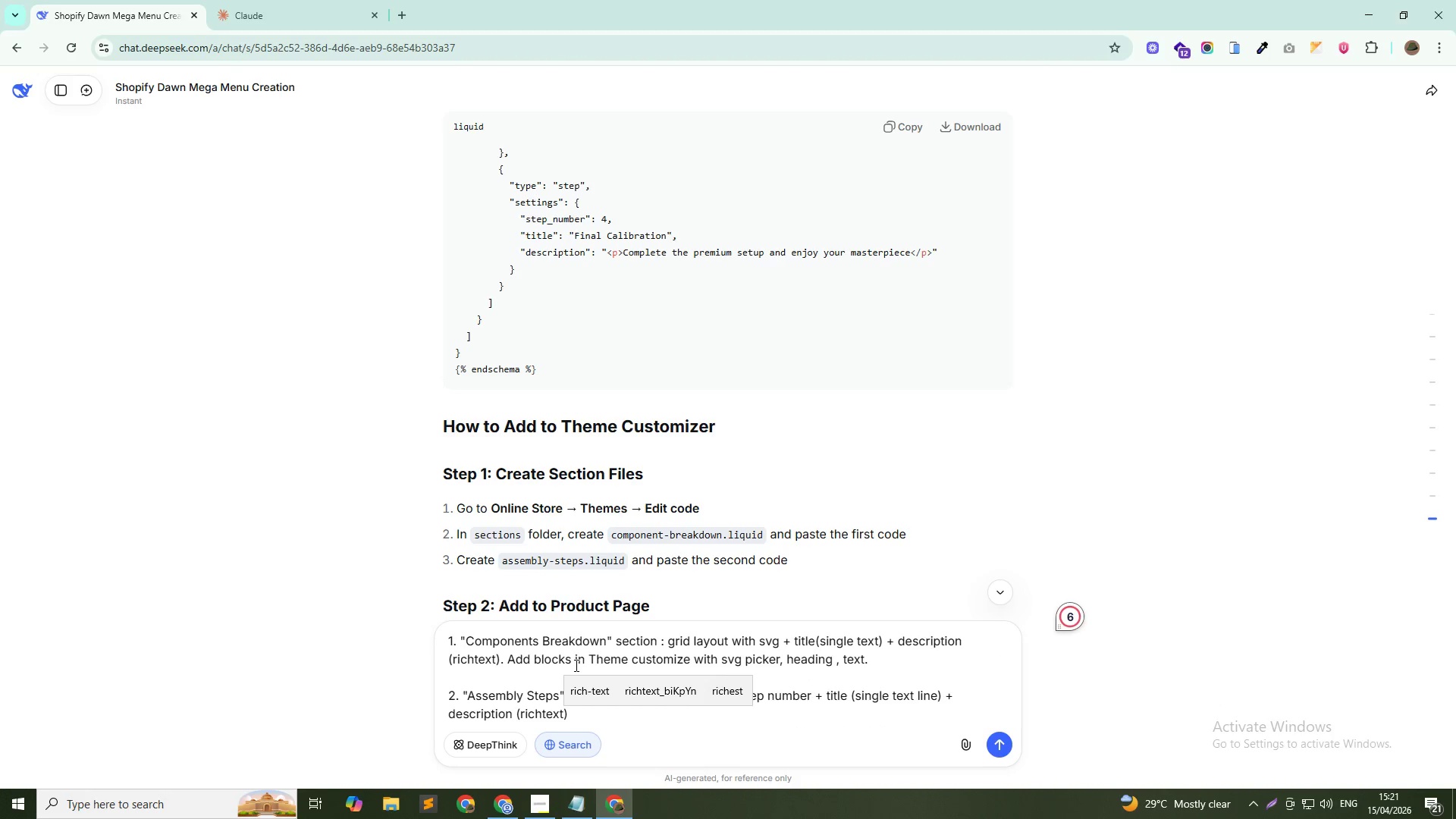 
key(ArrowDown)
 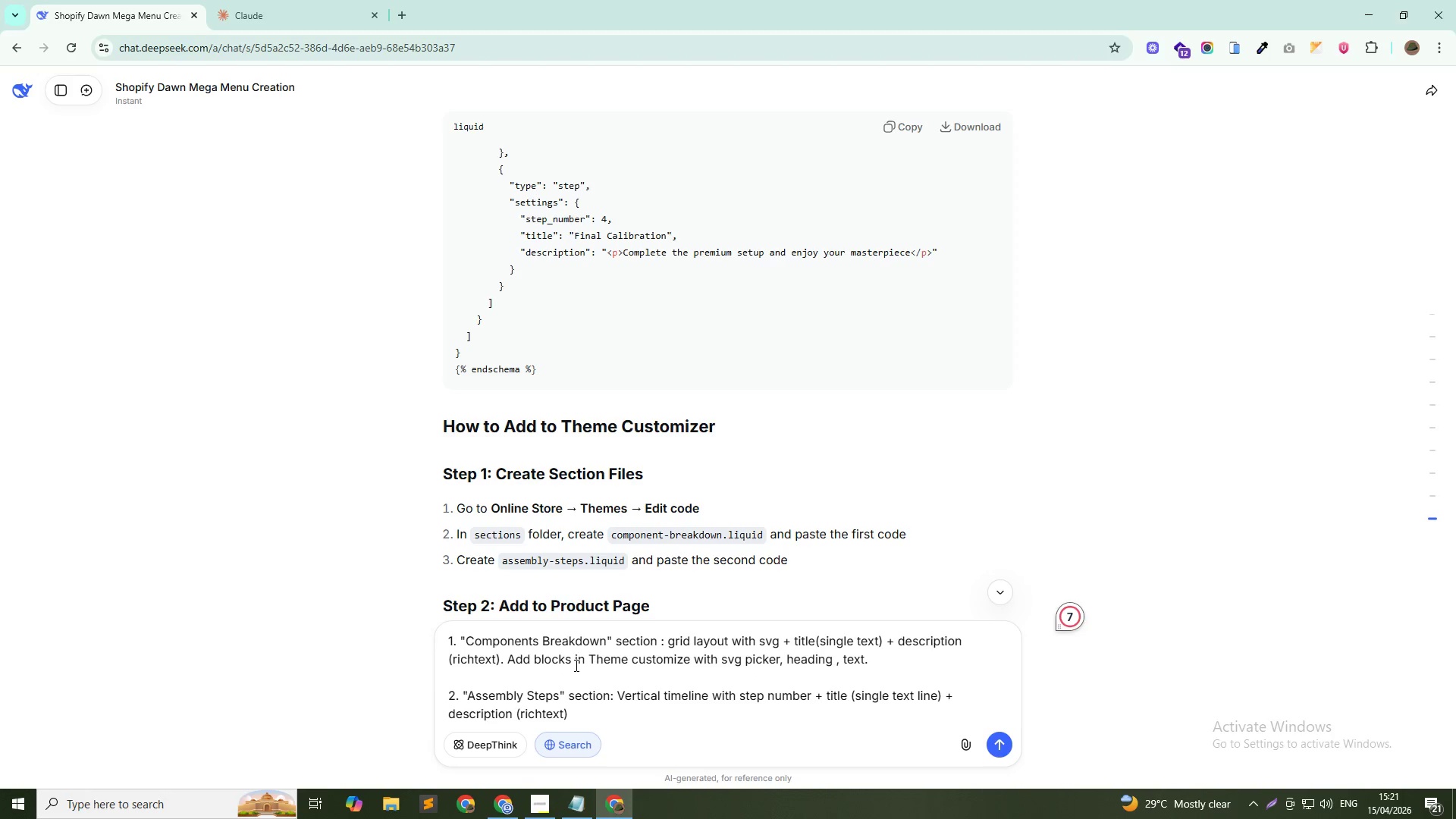 
type(. Add blocks in theme customm)
key(Backspace)
type(izer. )
 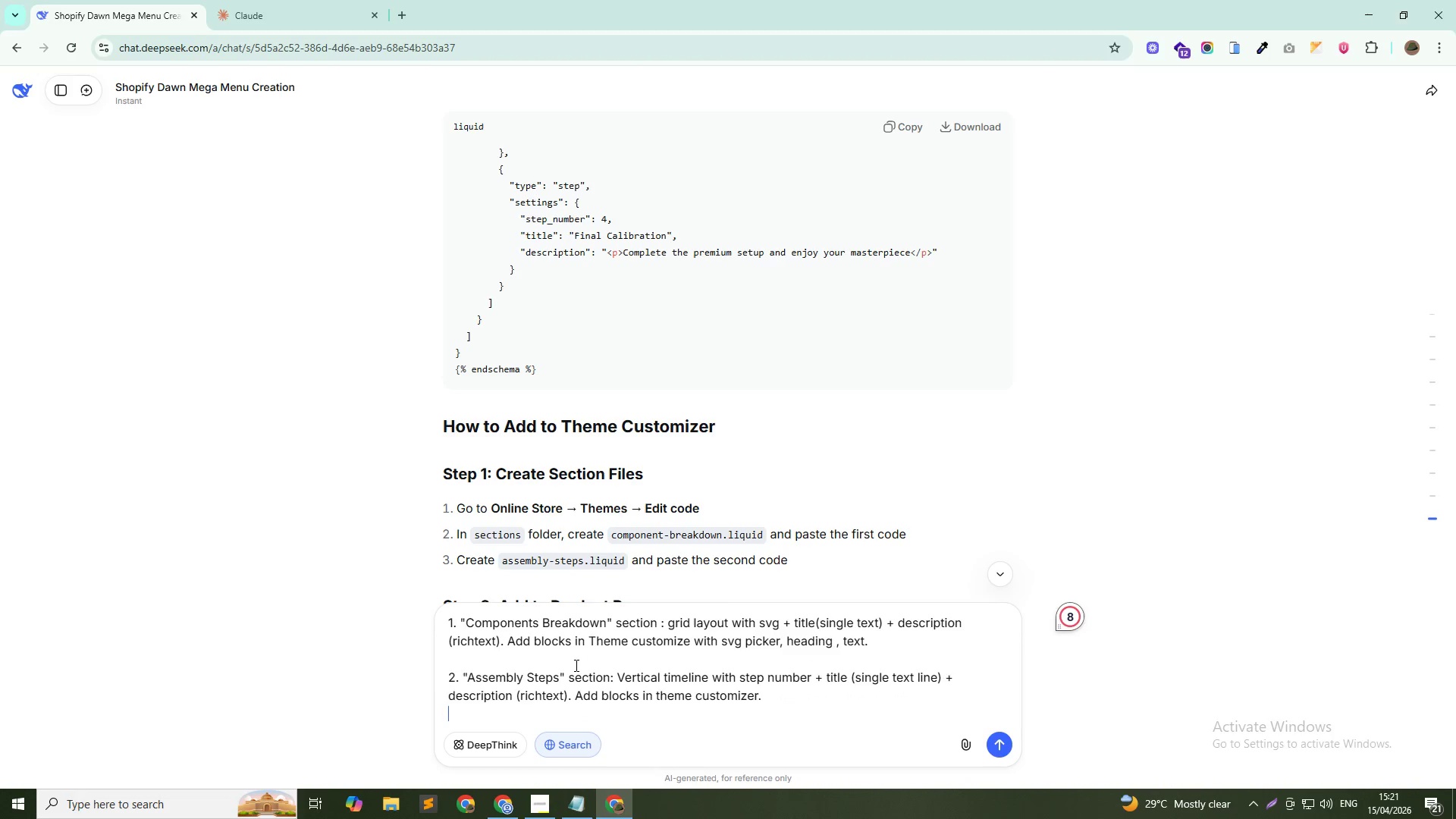 
key(Shift+Enter)
 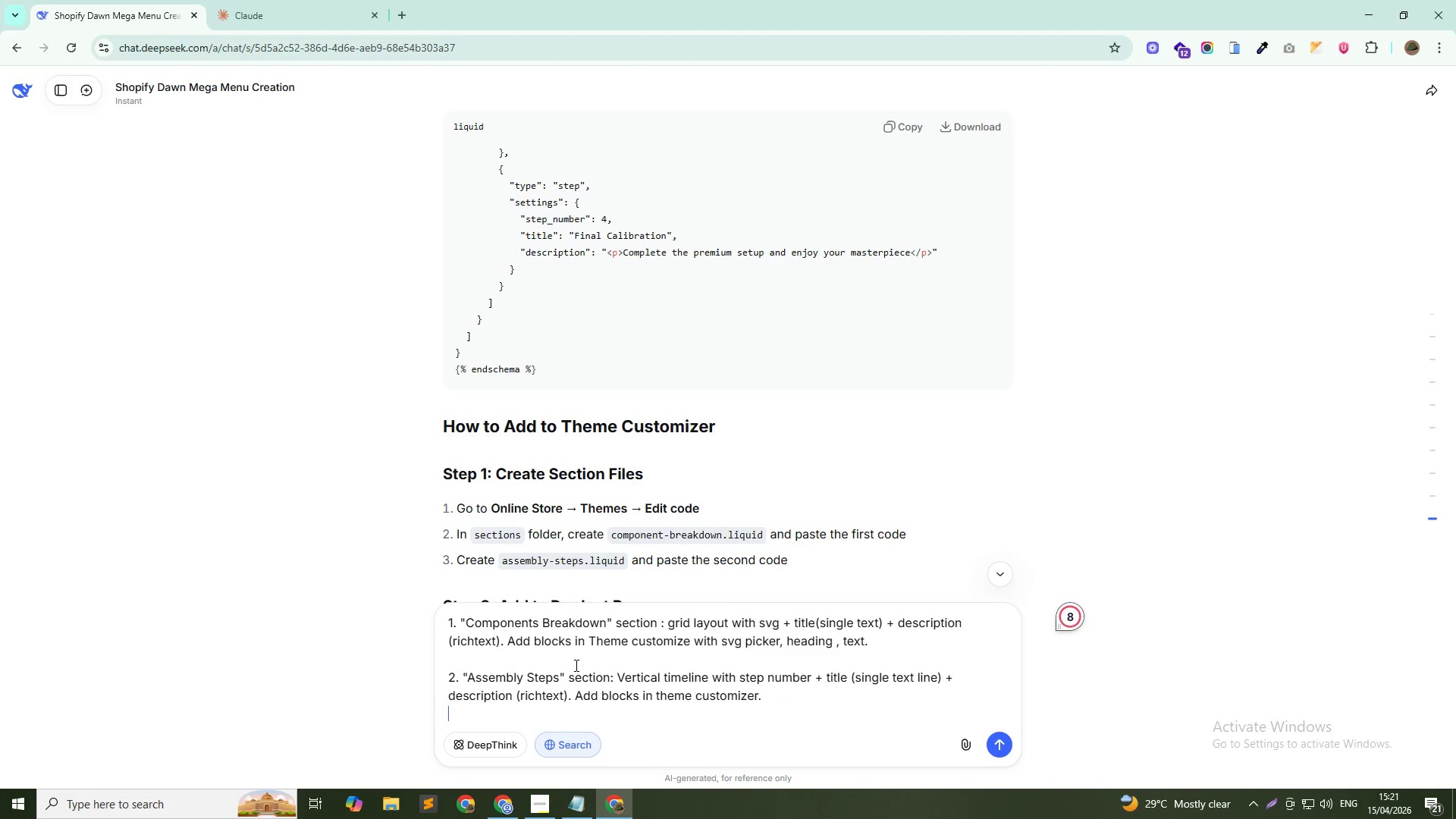 
key(Shift+Enter)
 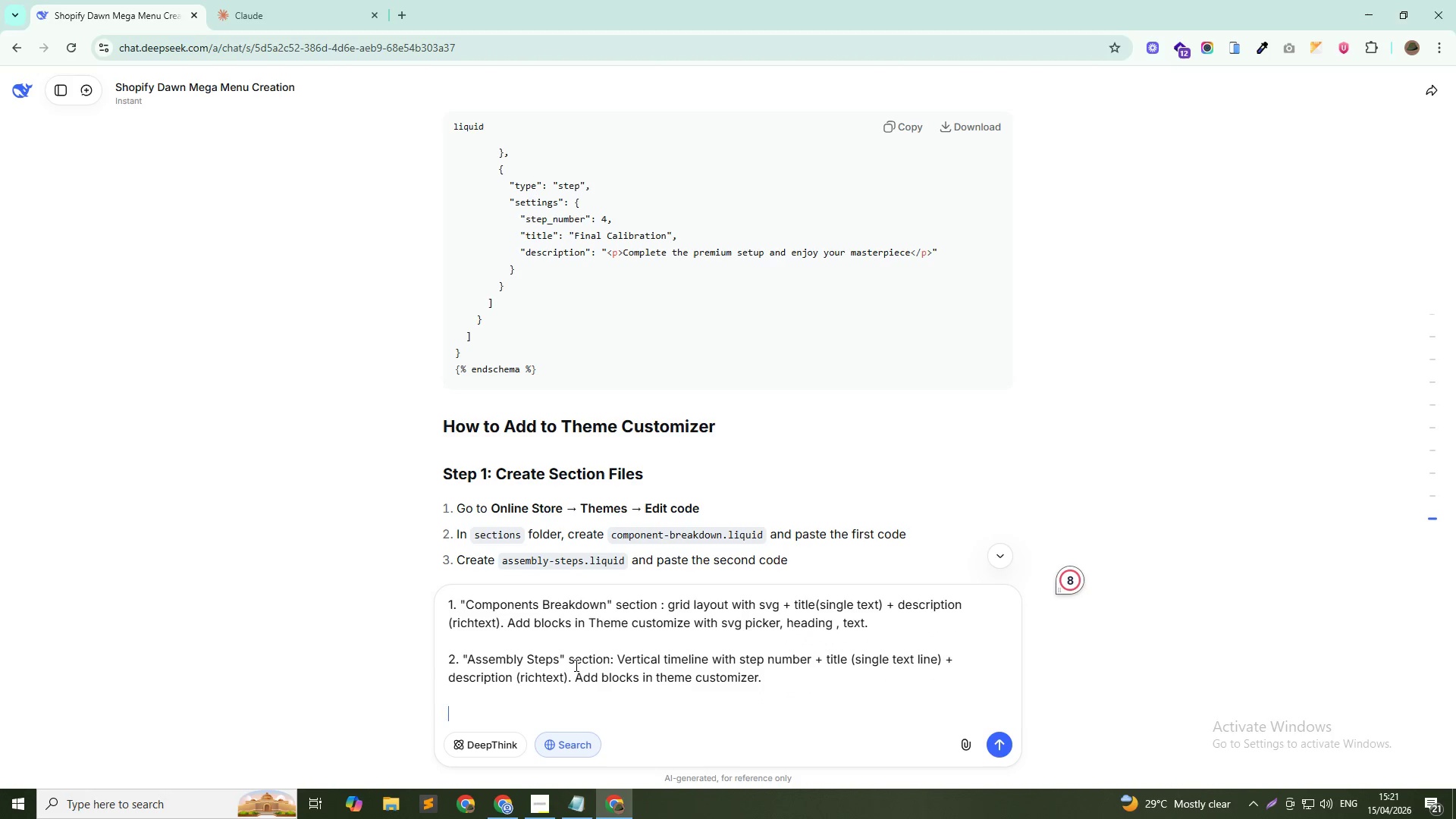 
type(o)
key(Backspace)
type(Both section ms)
key(Backspace)
type(ust be re)
 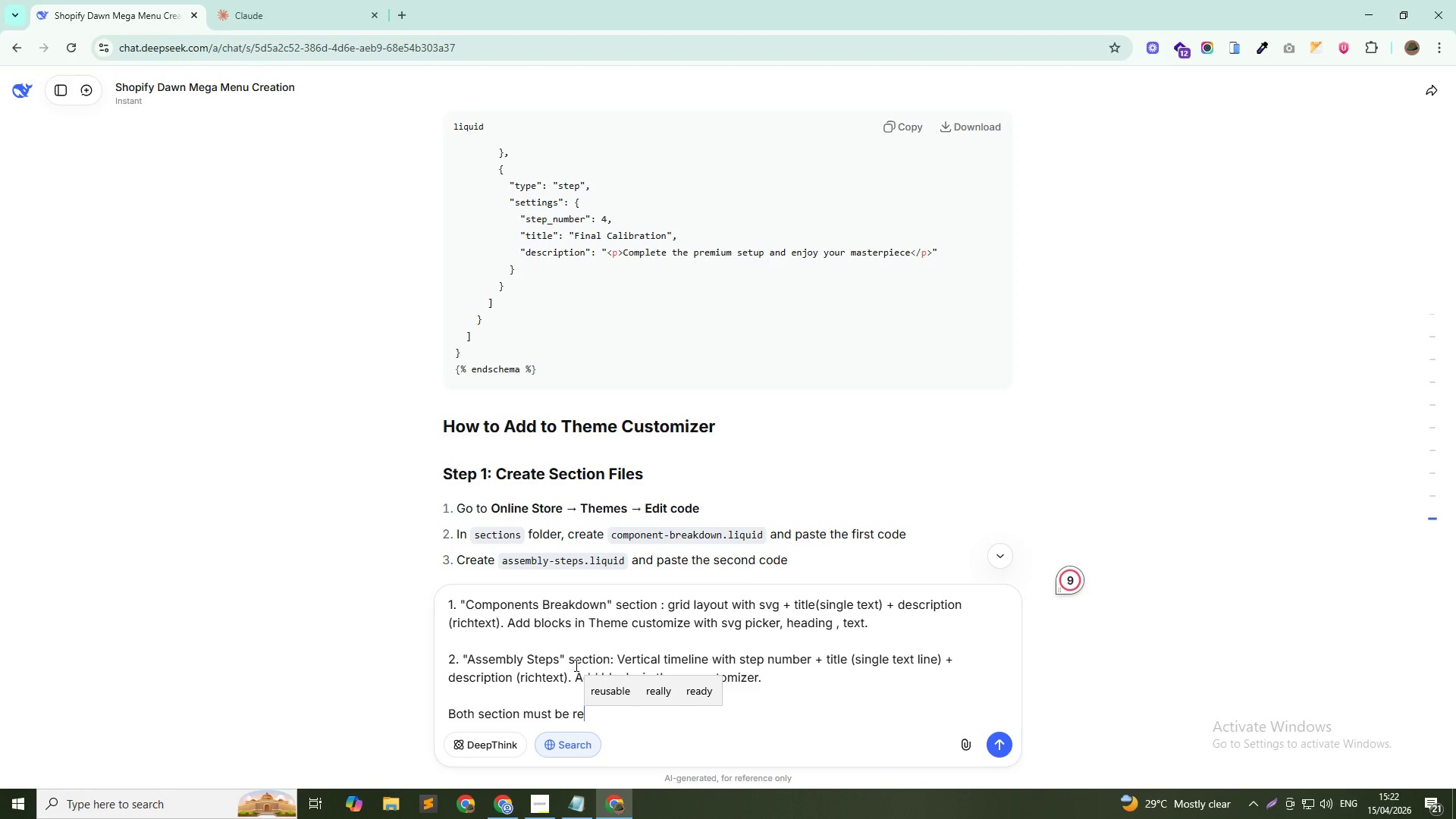 
type(usable )
key(Backspace)
type(, fully responsive ()mo)
key(Backspace)
key(Backspace)
key(Backspace)
type(mobile 1 col, de)
 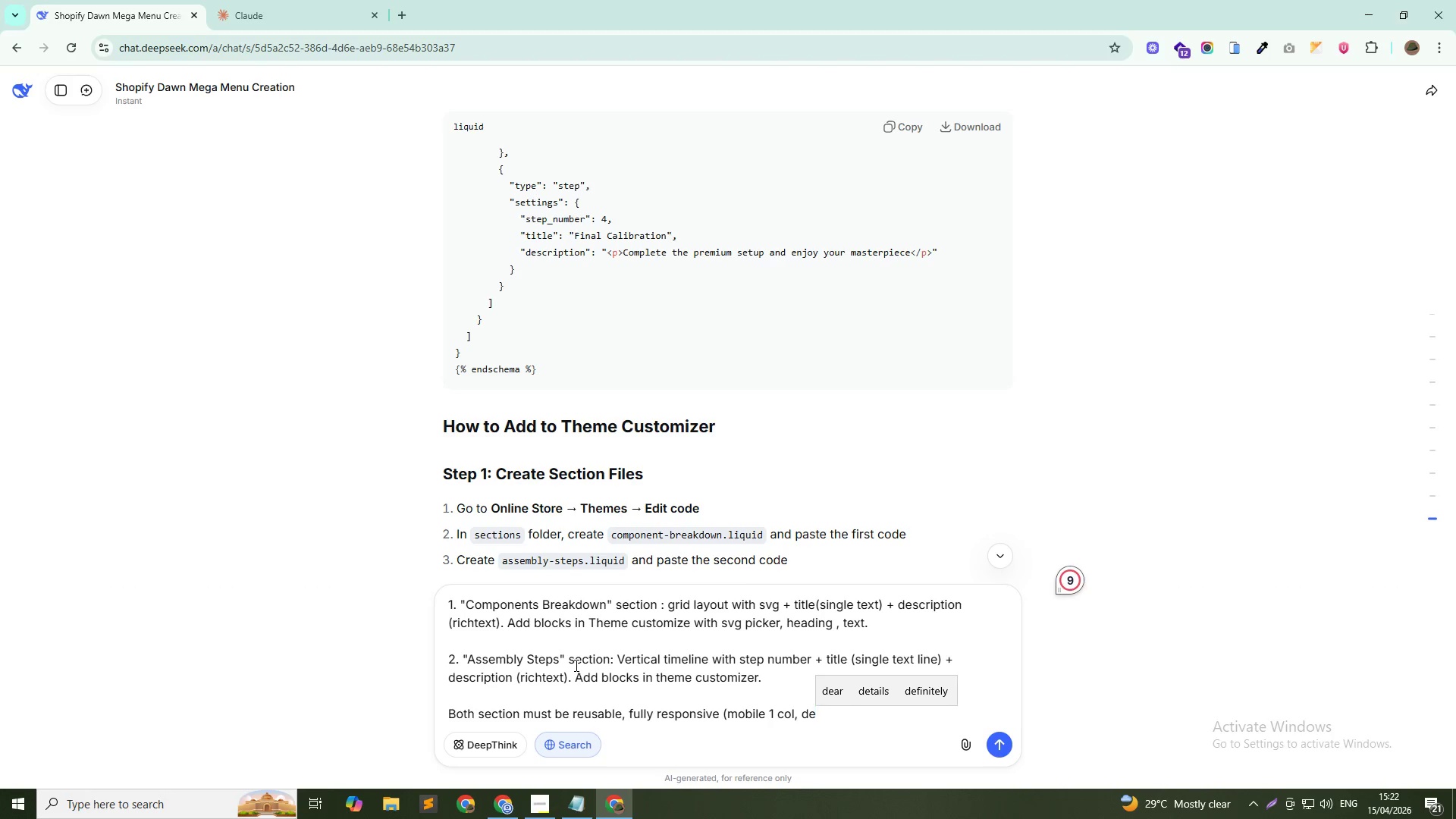 
type(sktop 3 col for grid, timeline stack on mobile) )
key(Backspace)
type(, and work without me)
 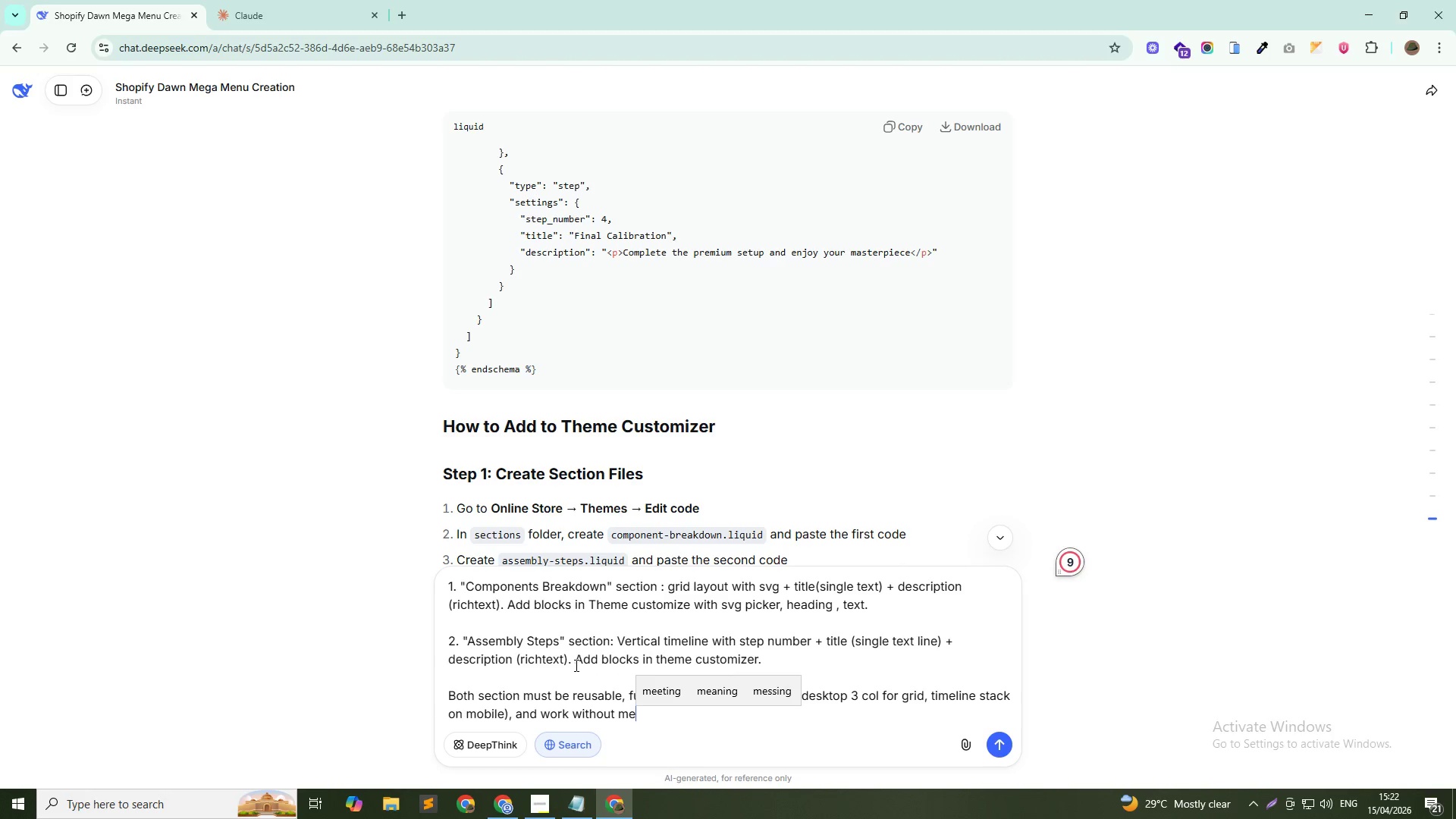 
hold_key(key=Backspace, duration=0.55)
 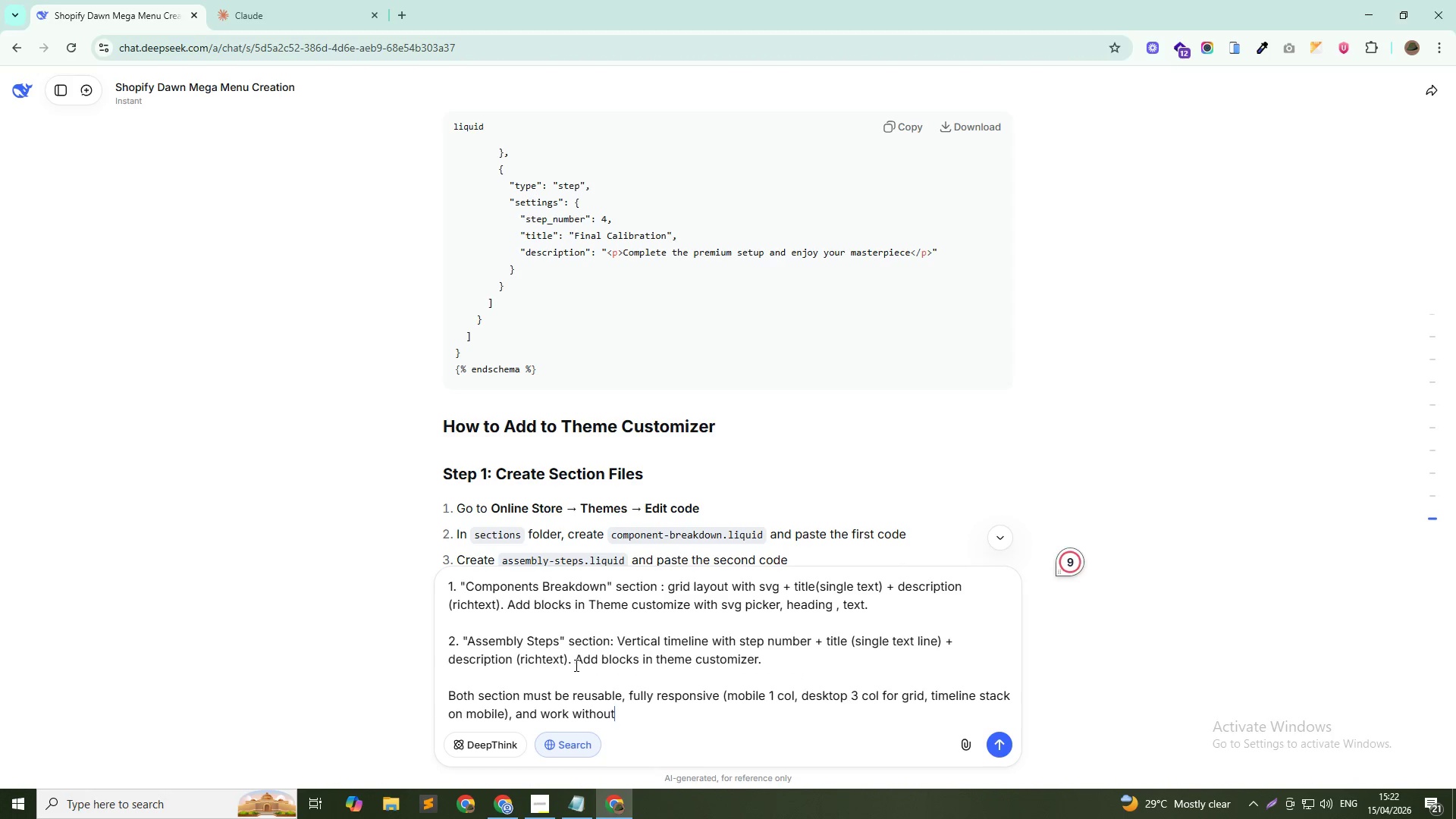 
hold_key(key=Backspace, duration=4.26)
 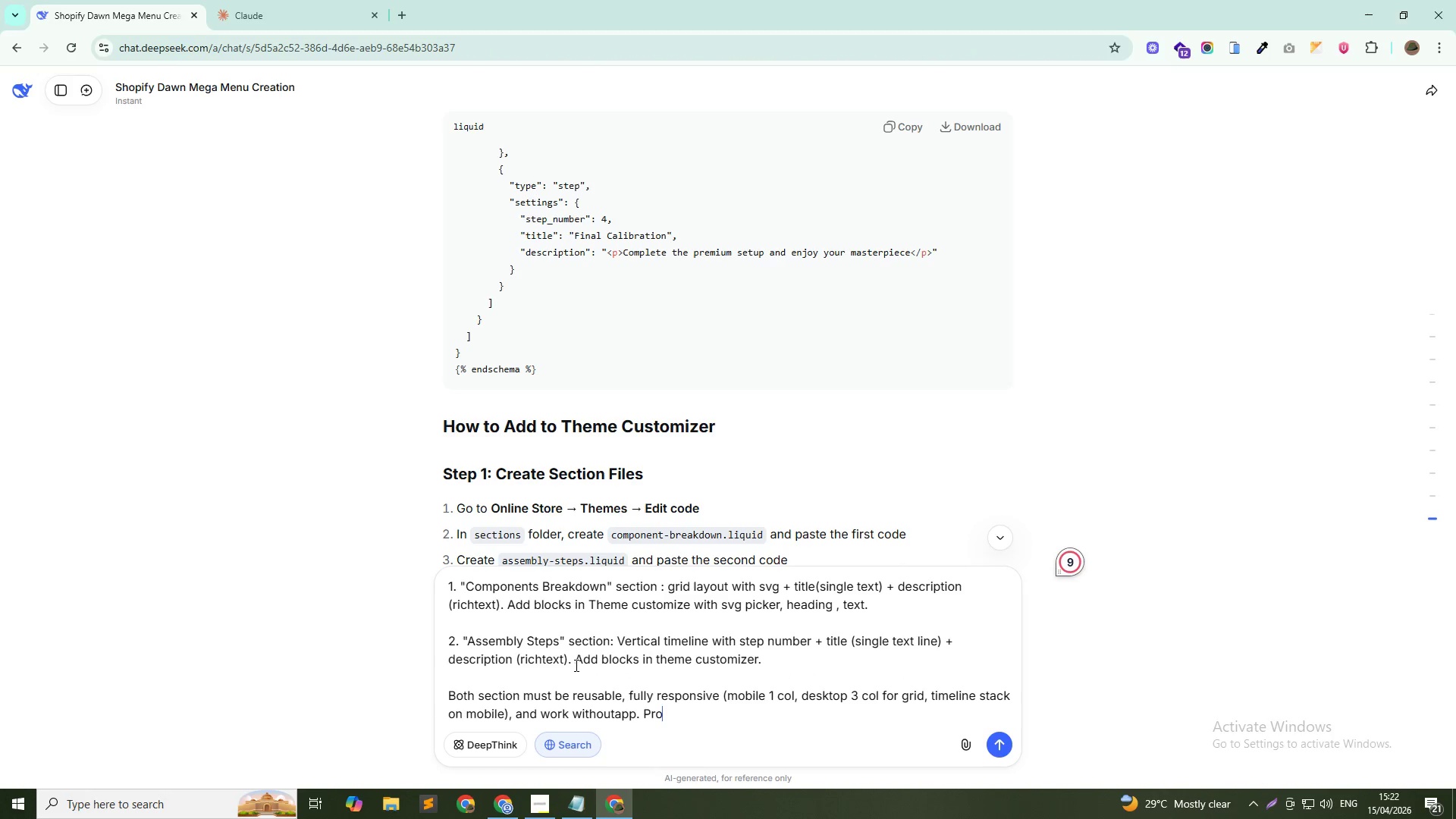 
type(app. PRo)
key(Backspace)
type(rovide complete liquid code with schema)
 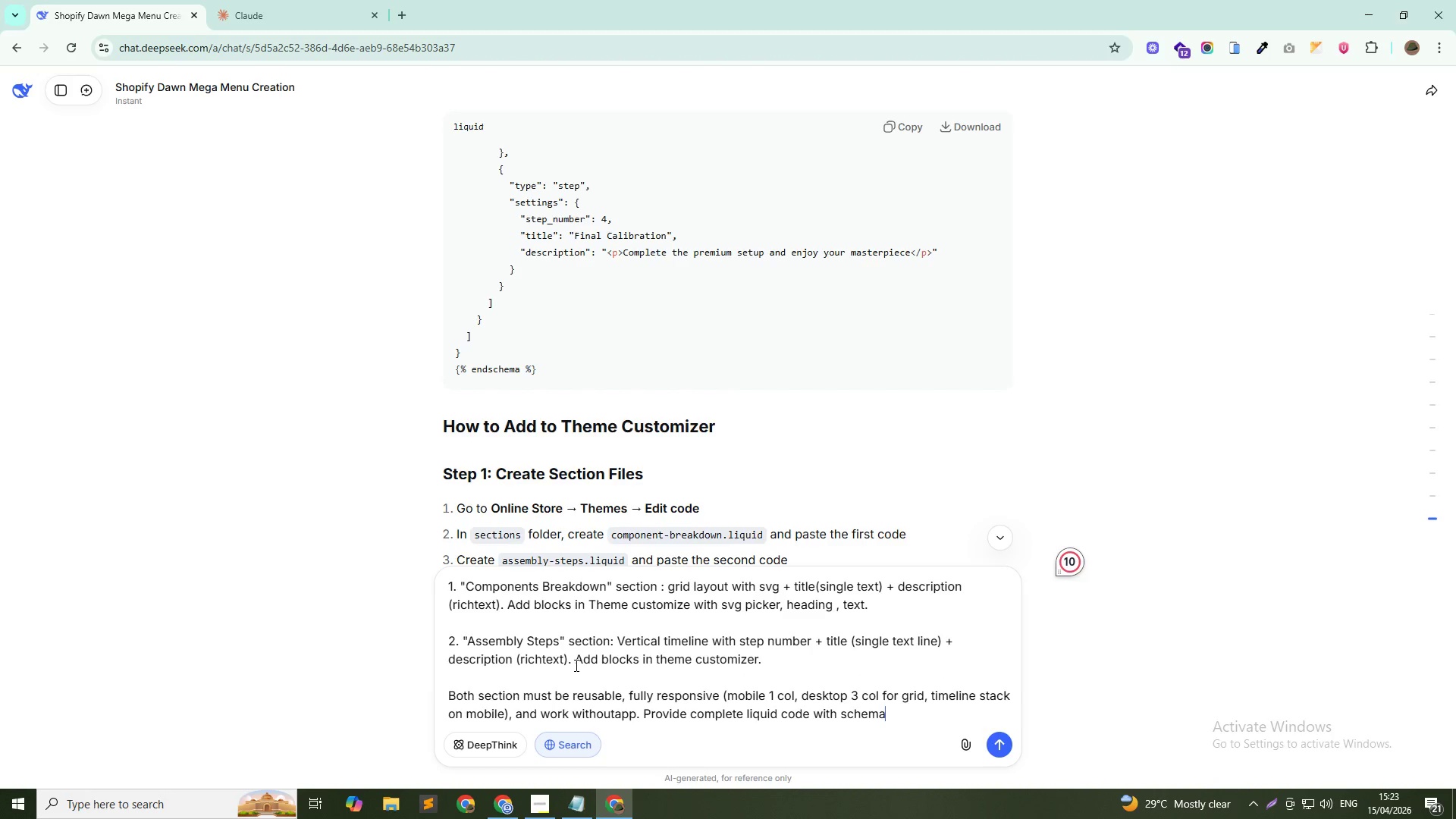 
 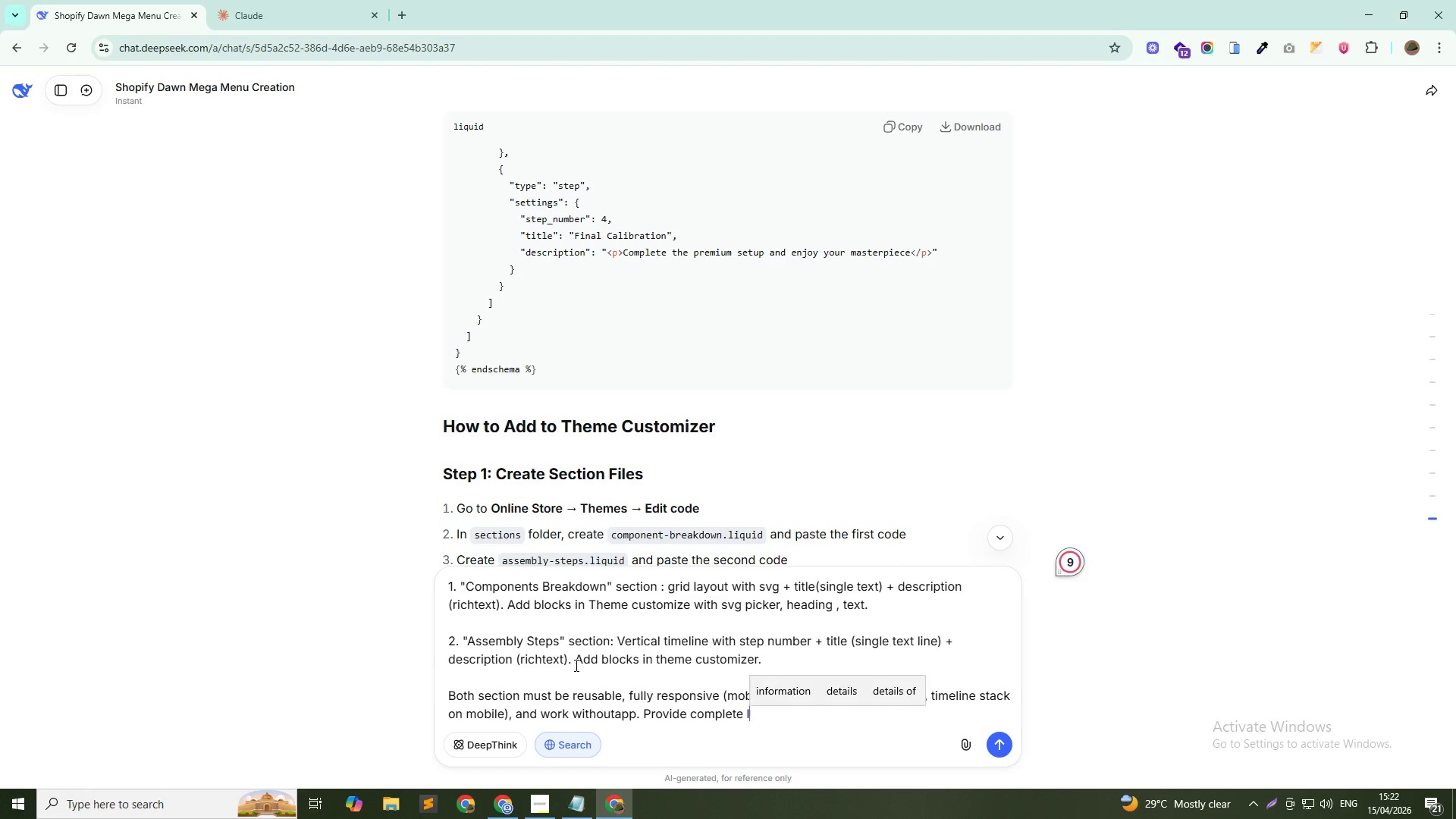 
key(Enter)
 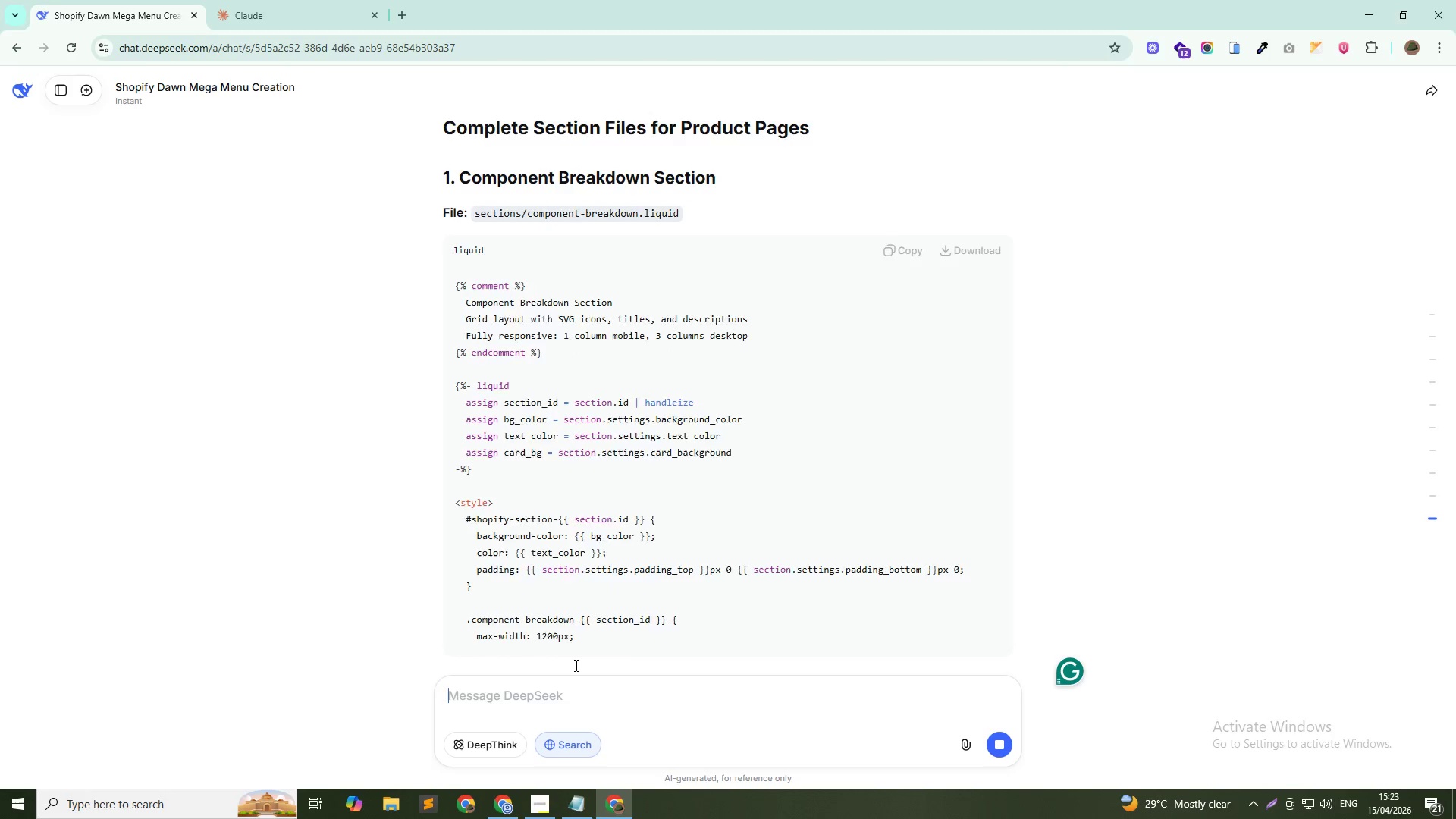 
wait(7.11)
 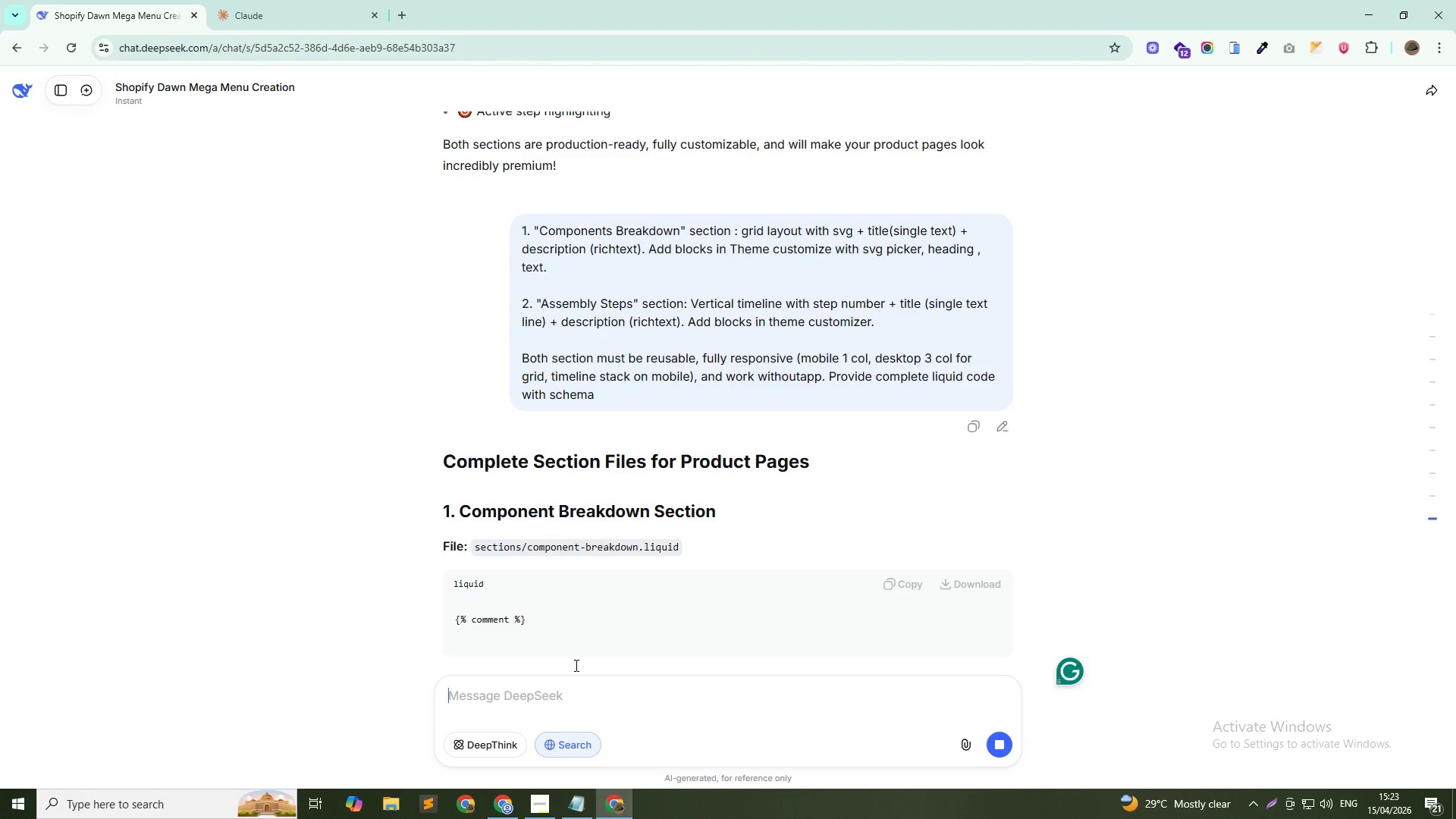 
key(Alt+Tab)
 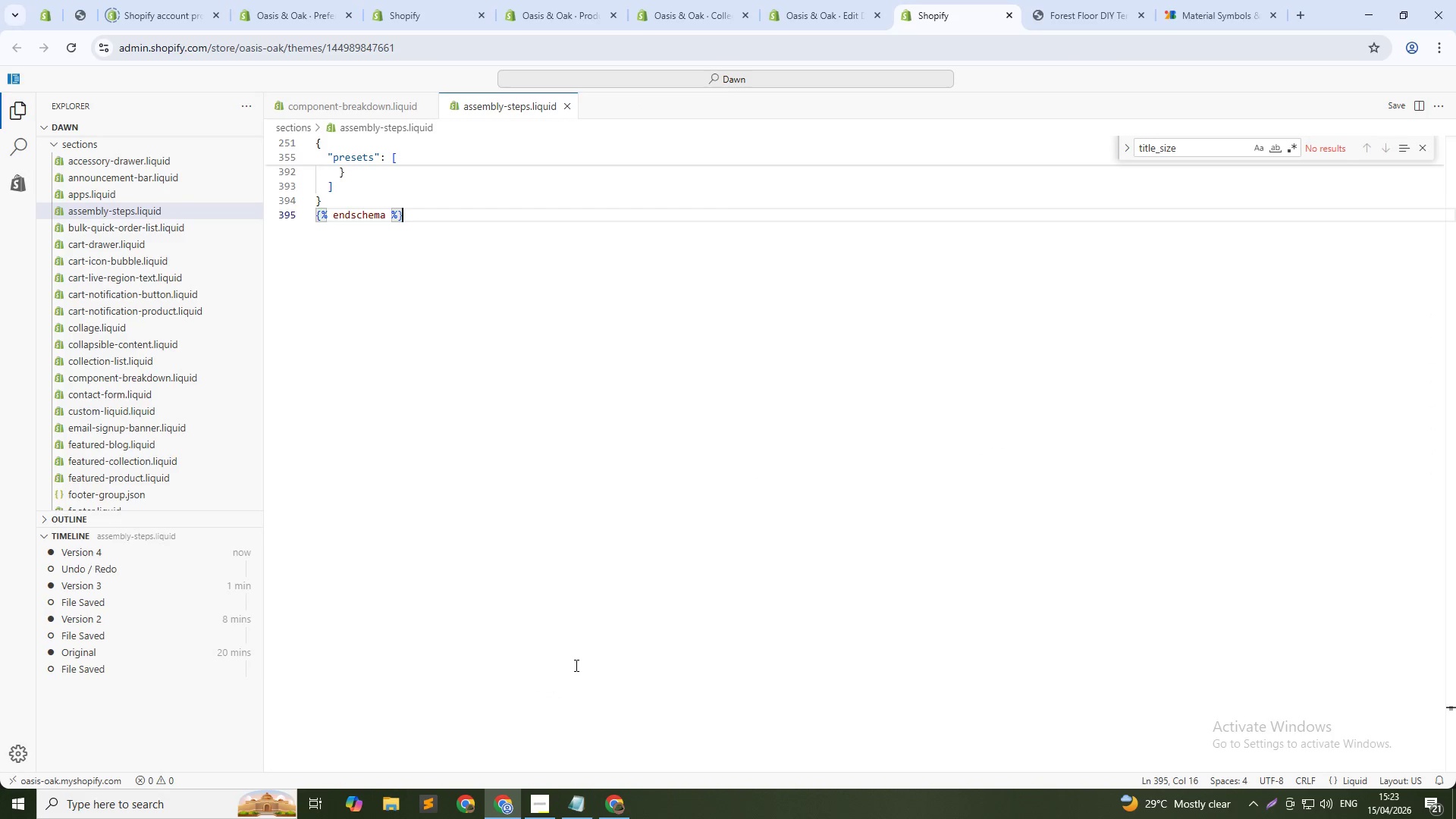 
key(Control+Tab)
 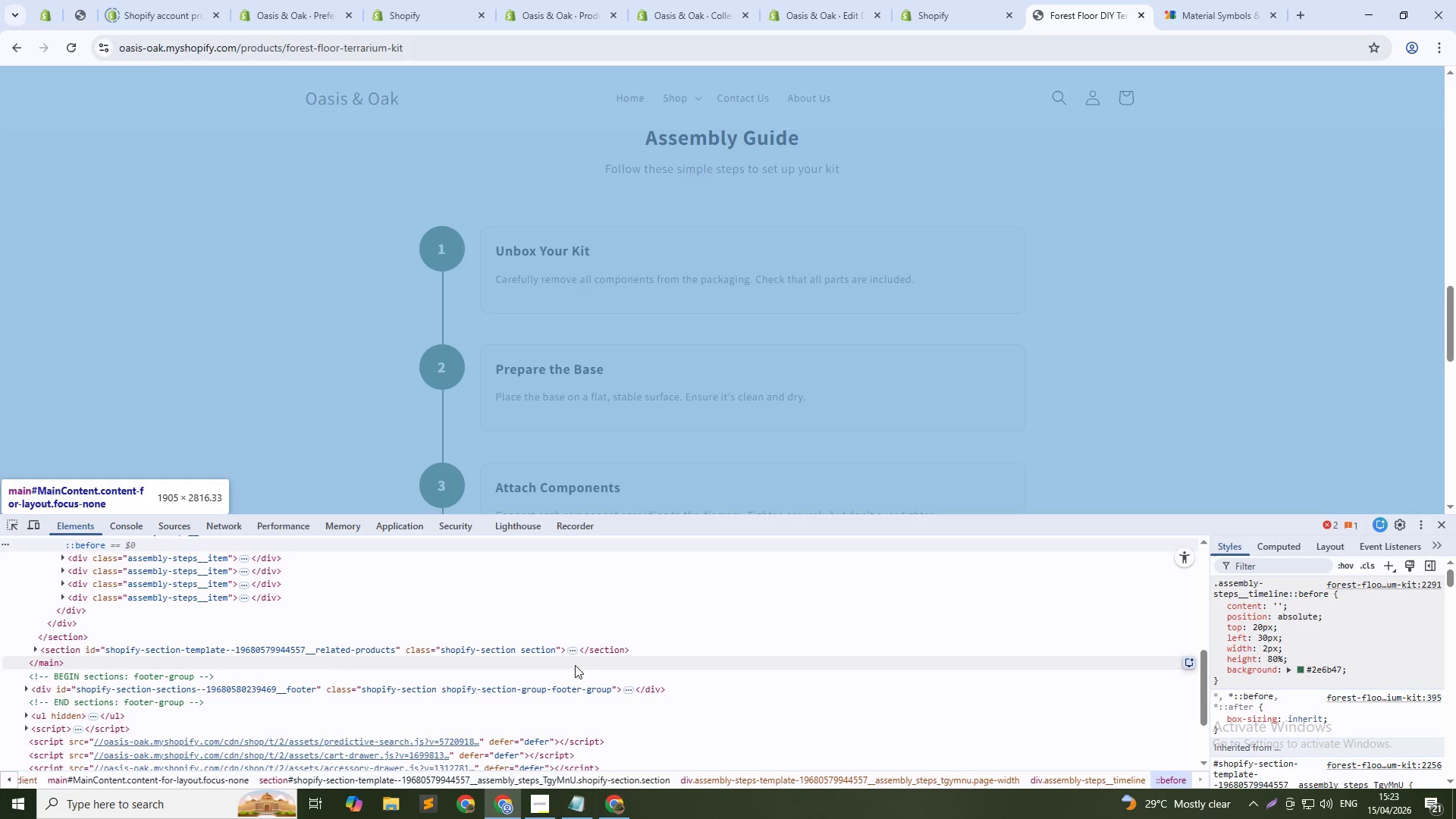 
wait(33.56)
 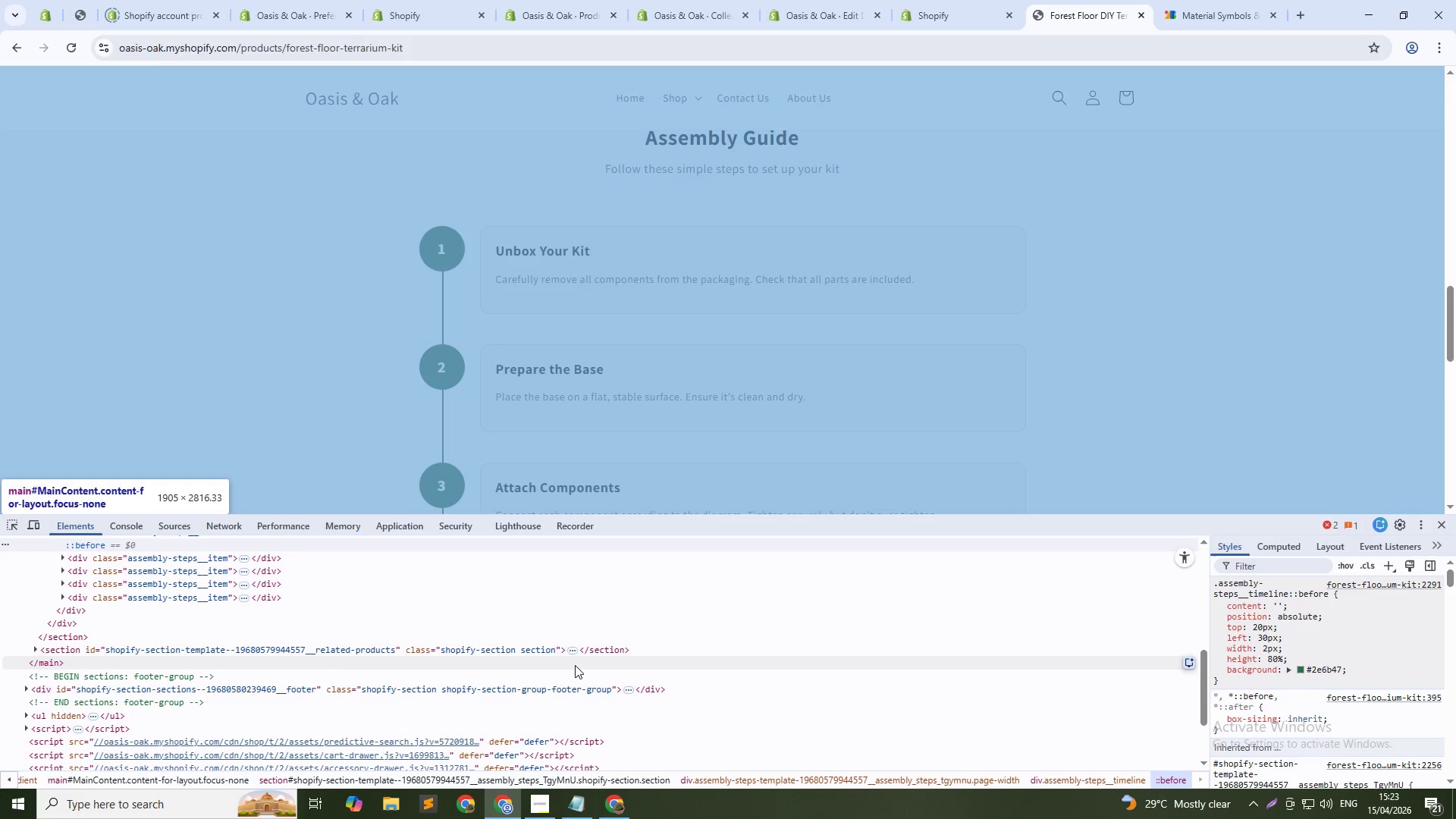 
key(Tab)
 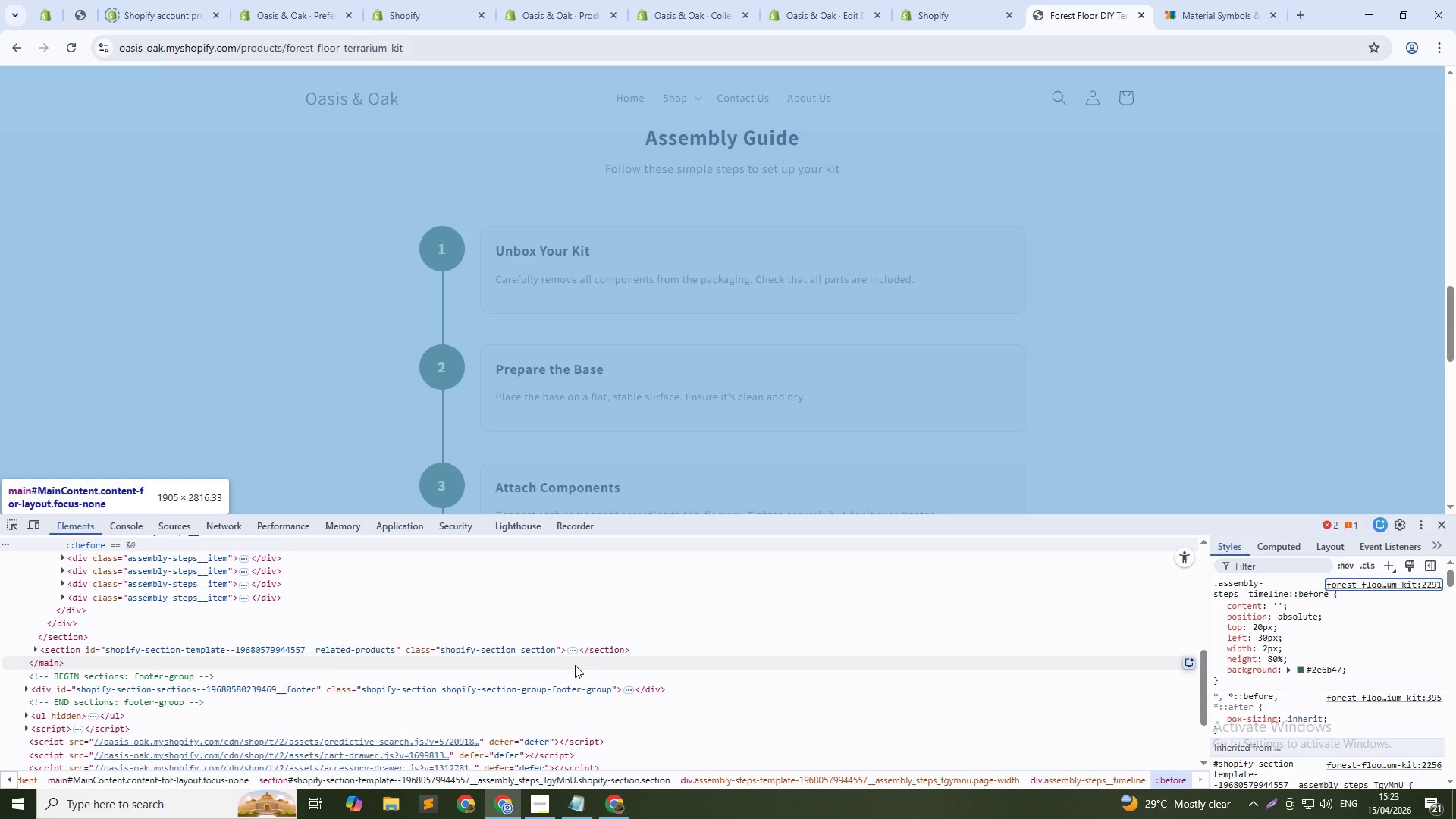 
key(Alt+Tab)
 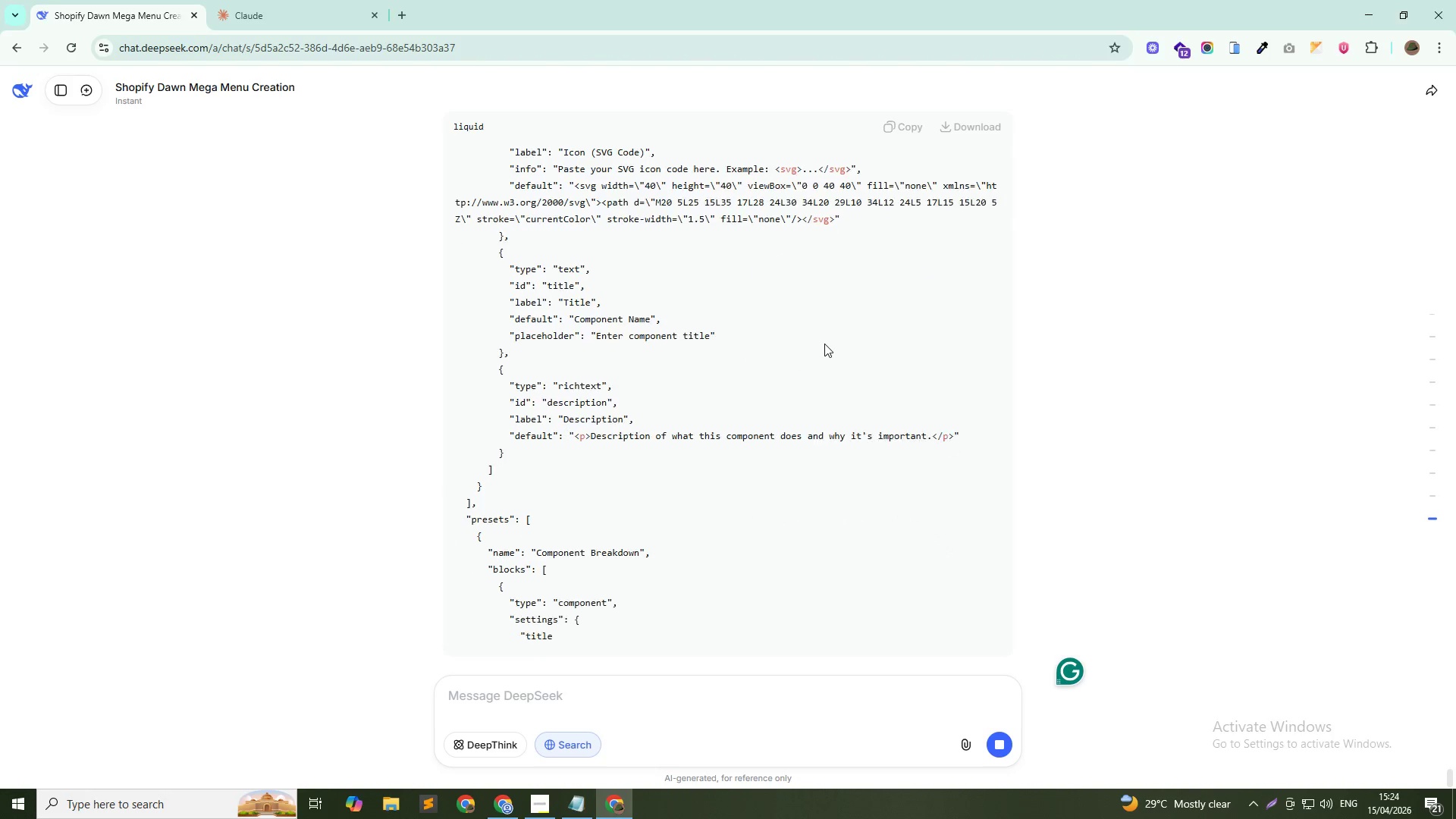 
wait(22.77)
 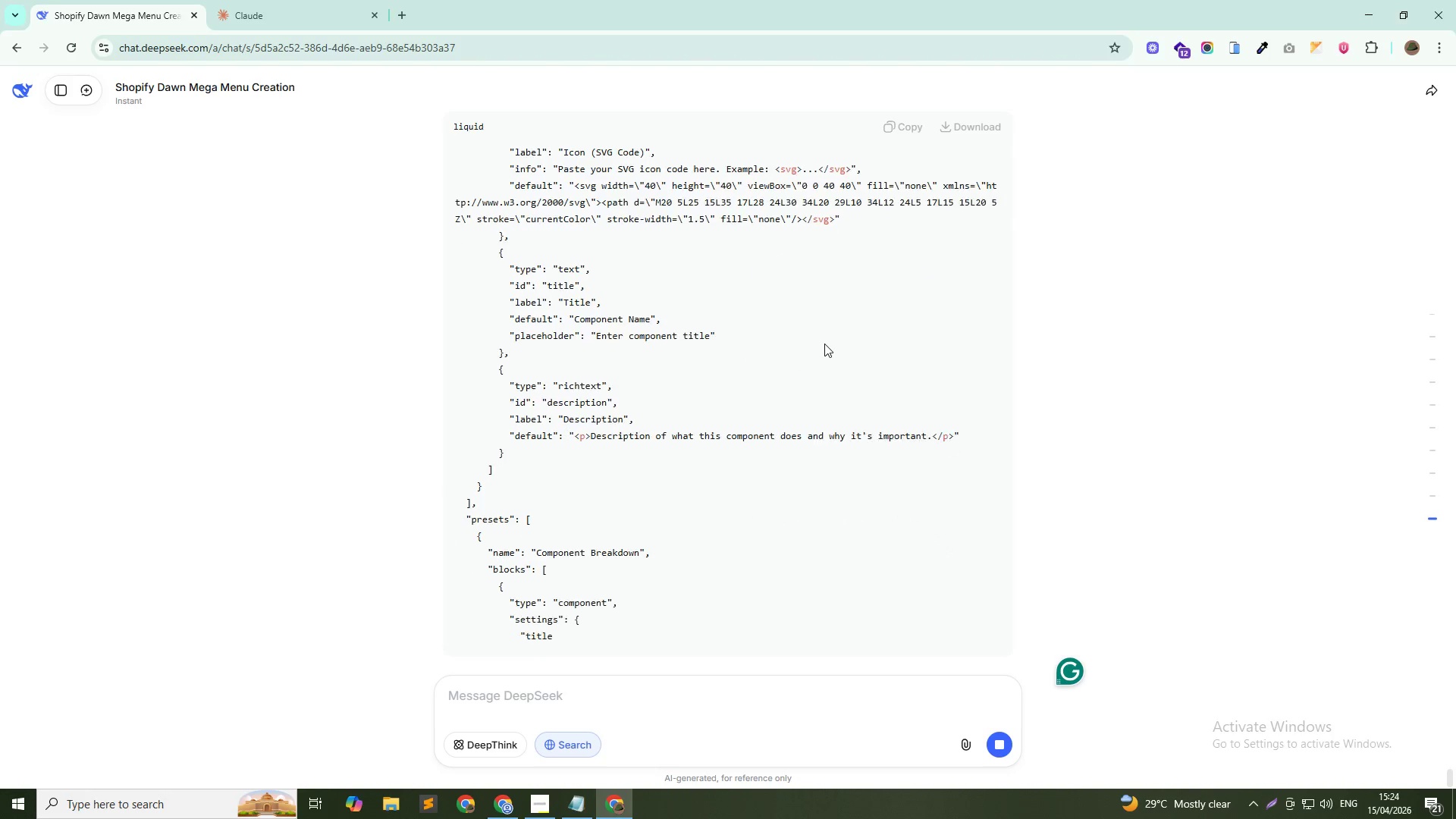 
scroll: coordinate [839, 282], scroll_direction: up, amount: 2.0
 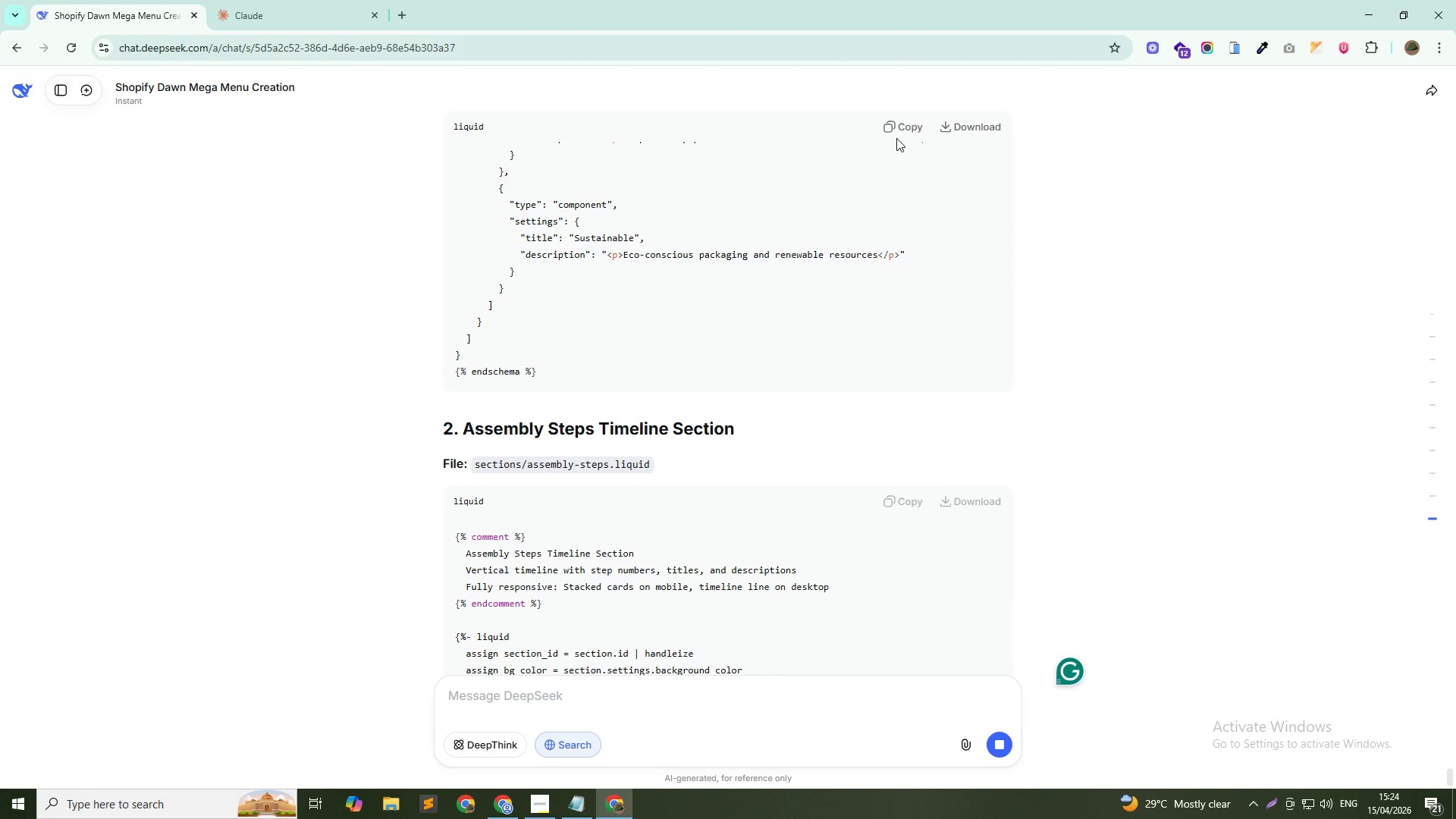 
left_click([898, 132])
 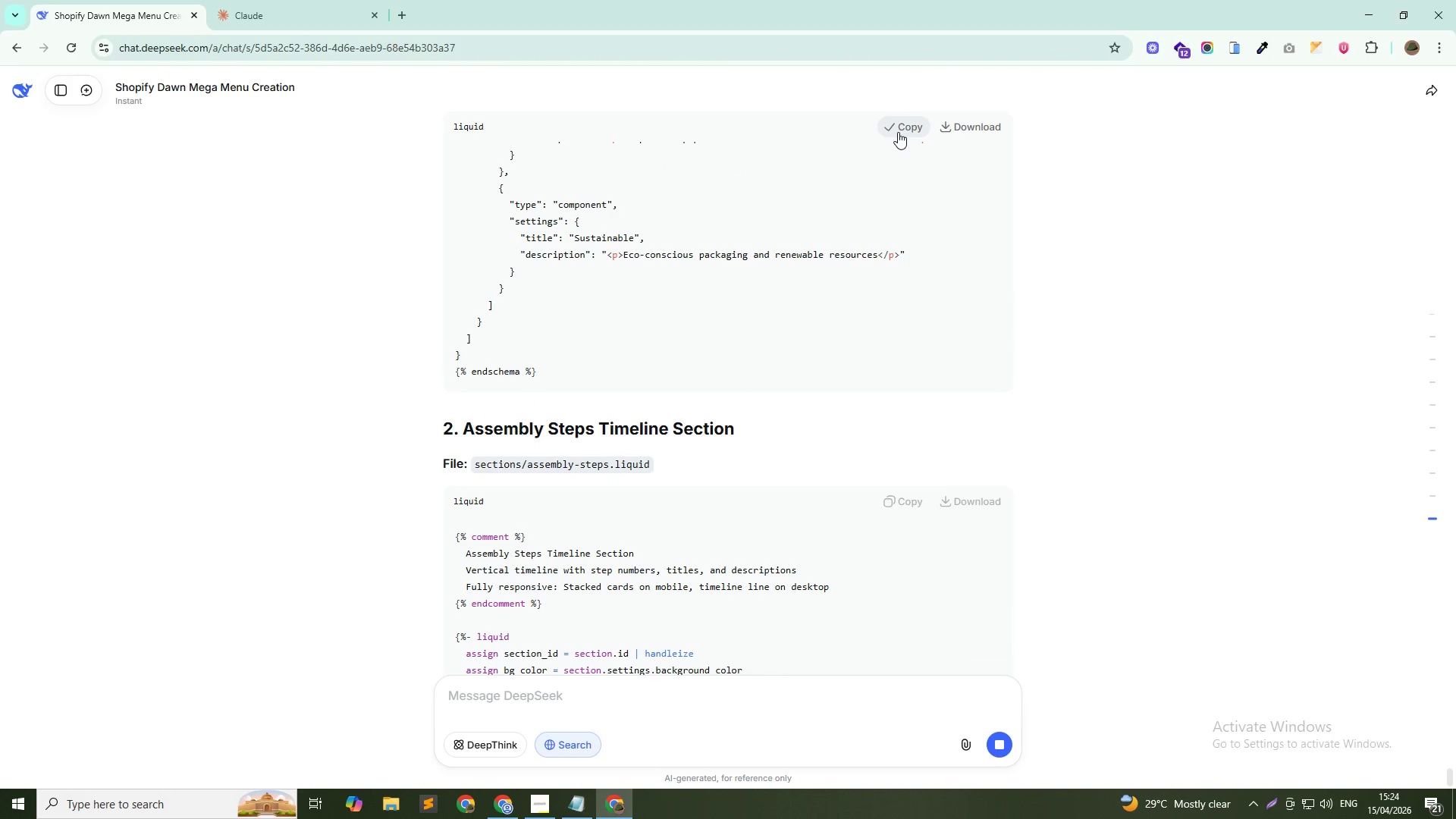 
key(Alt+Tab)
 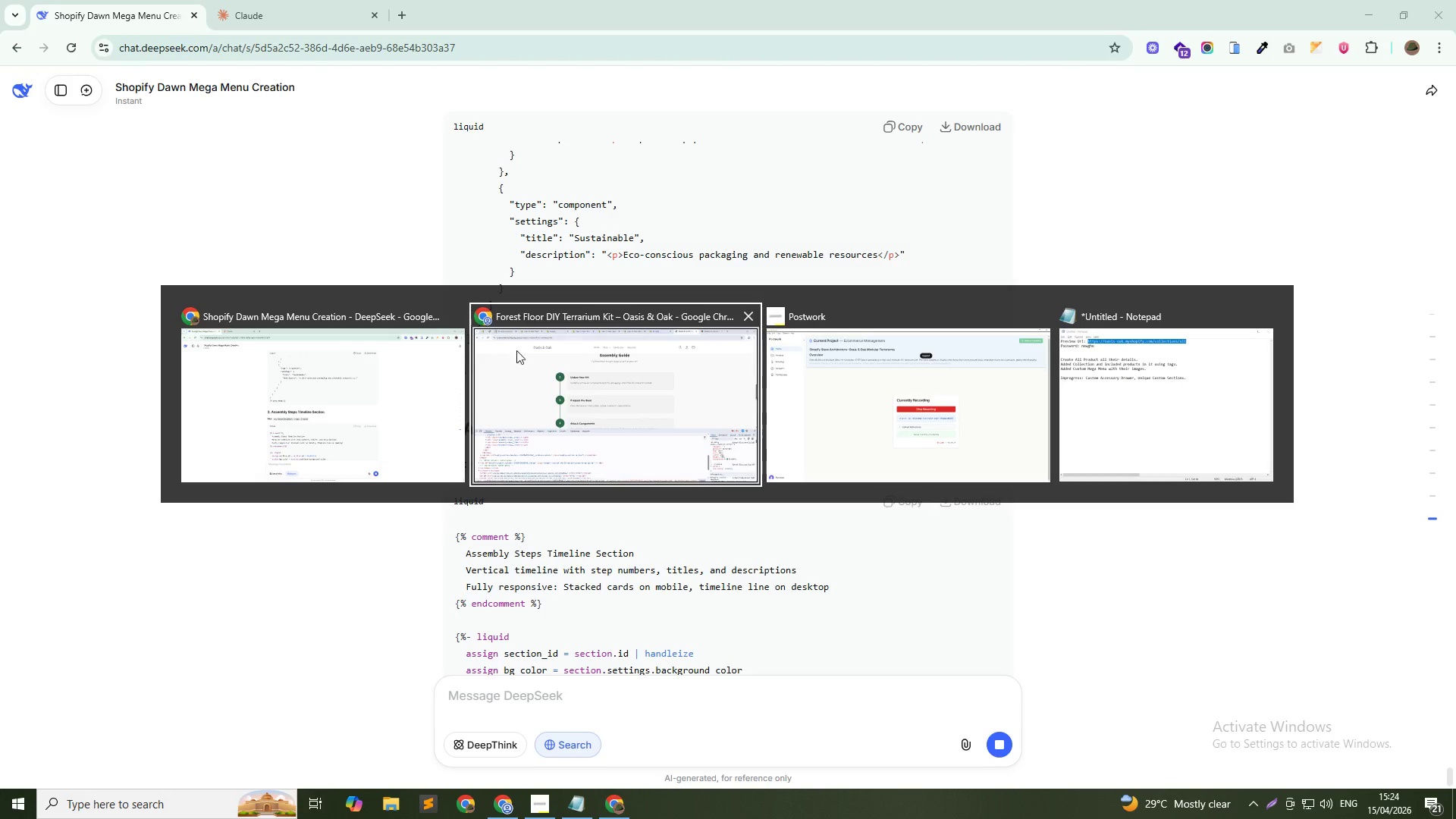 
left_click([417, 361])
 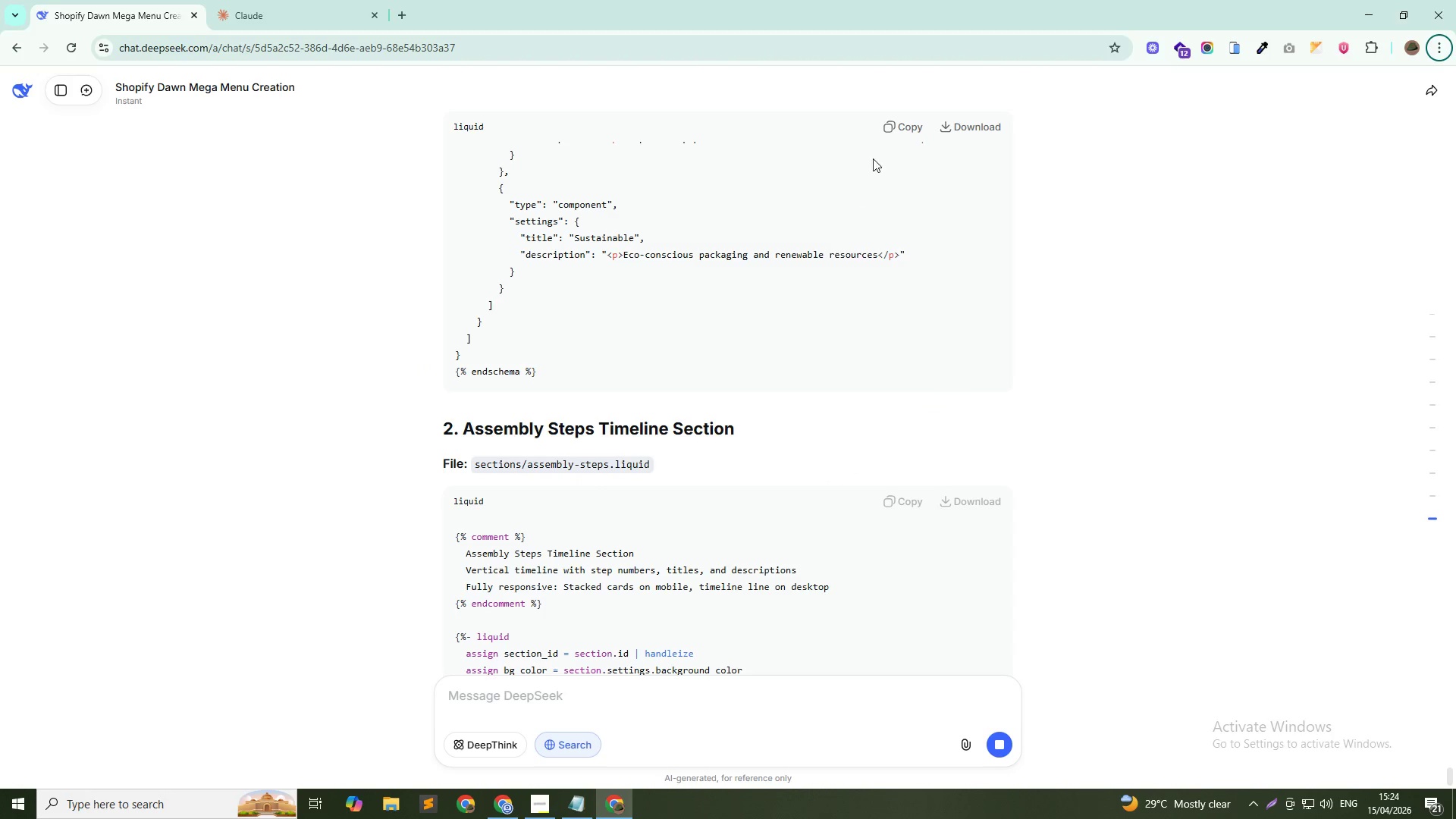 
left_click([887, 130])
 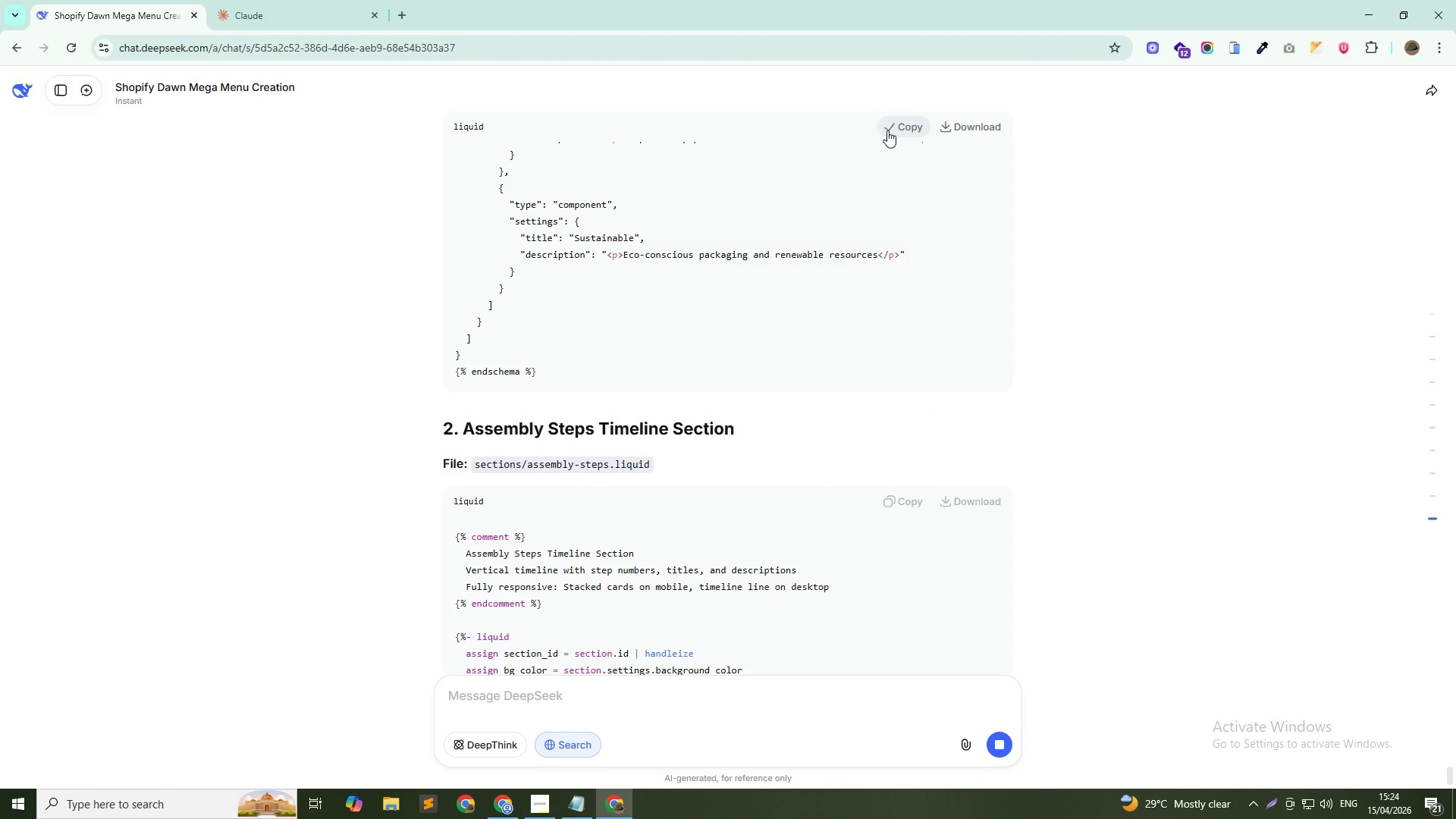 
key(Alt+AltLeft)
 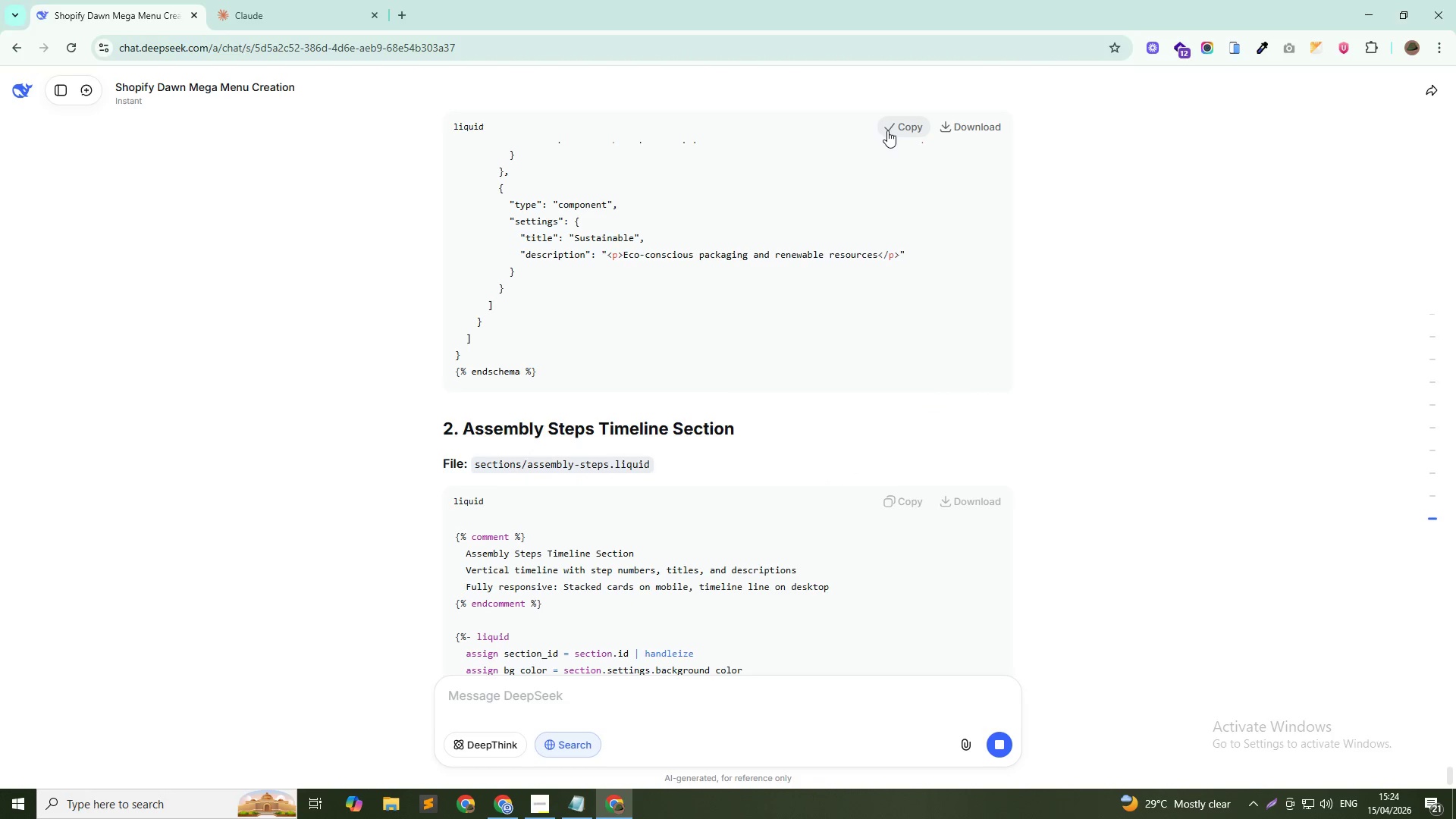 
key(Alt+Tab)
 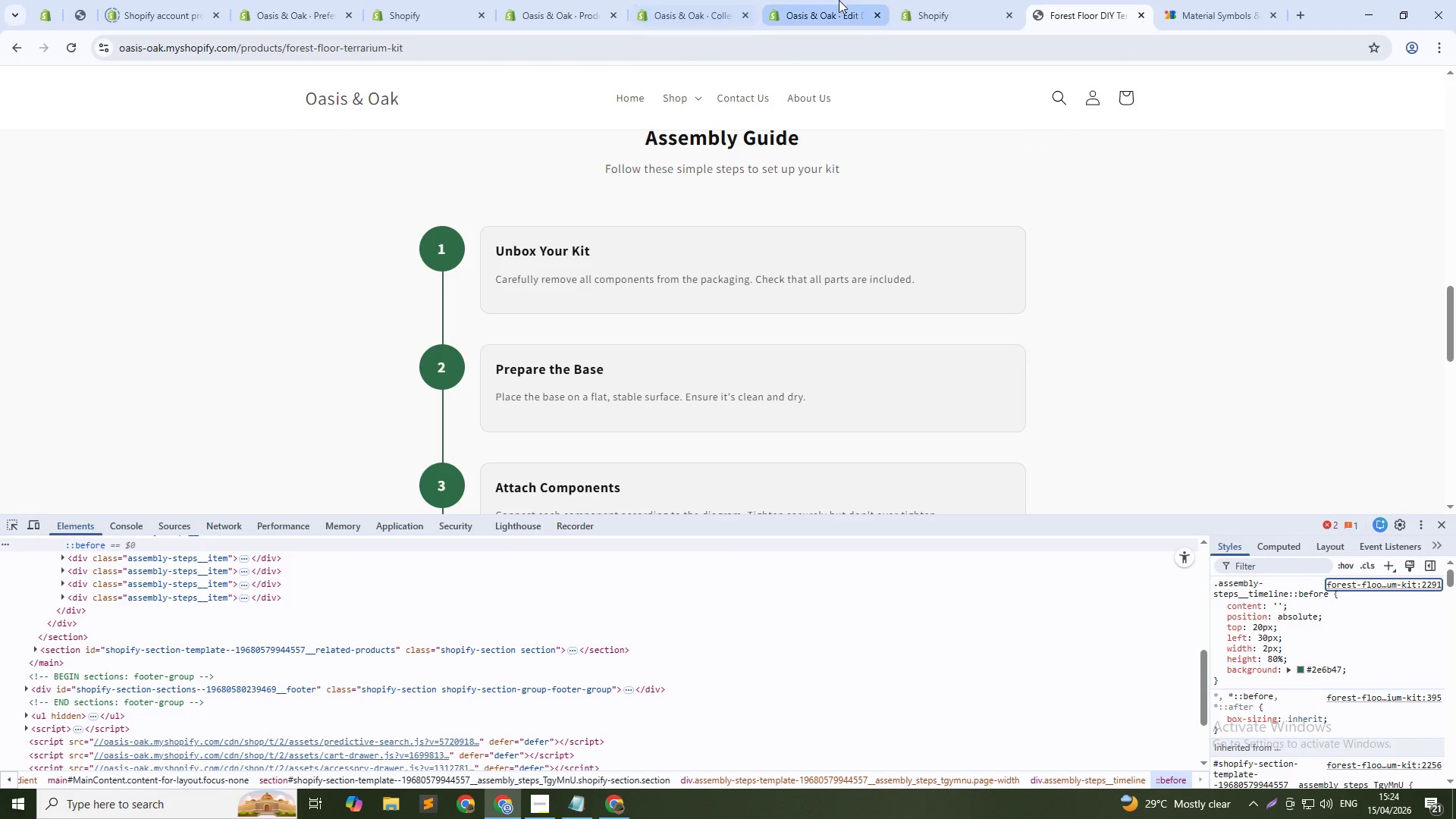 
left_click([939, 0])
 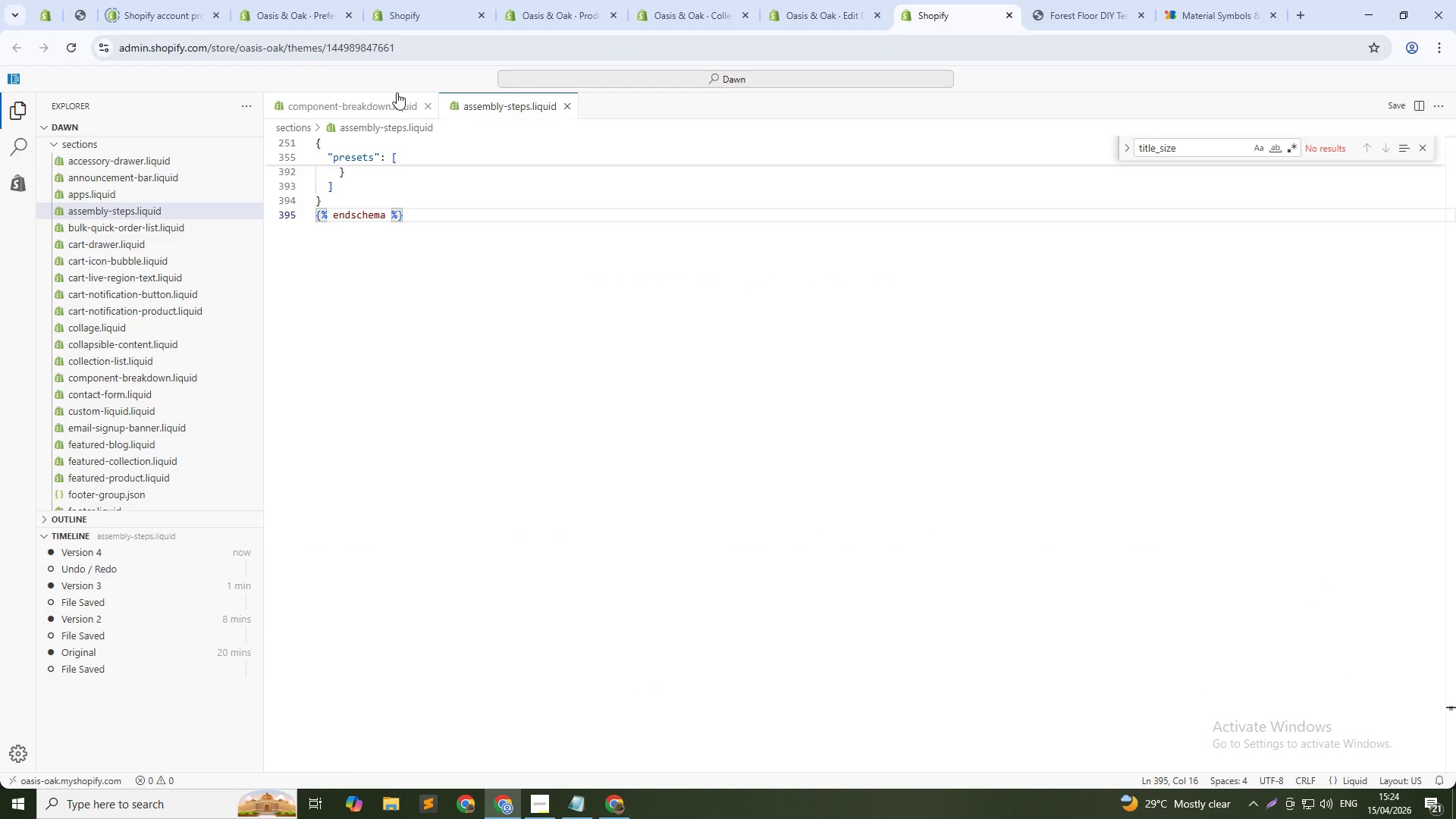 
left_click([388, 101])
 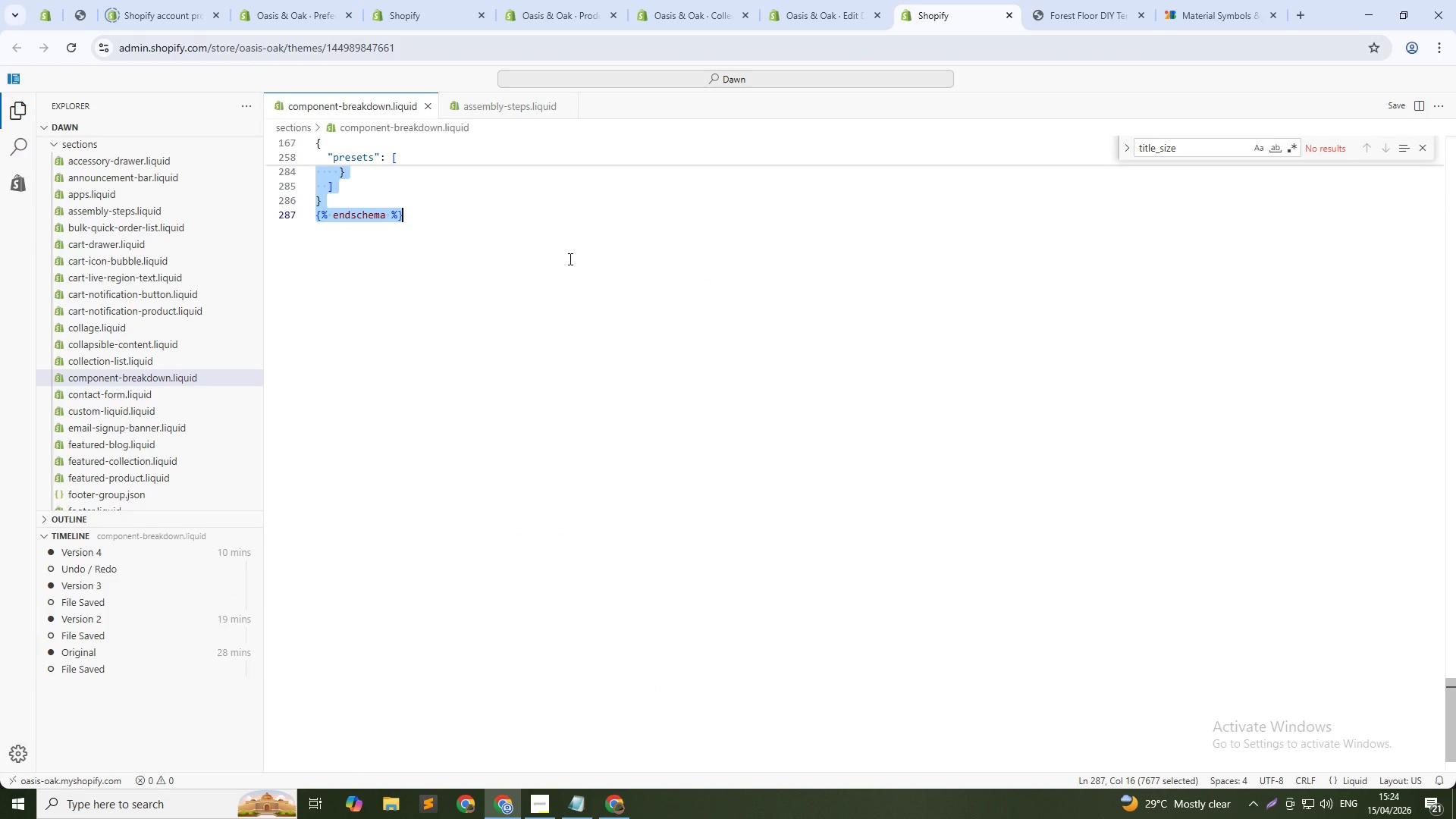 
key(Control+Slash)
 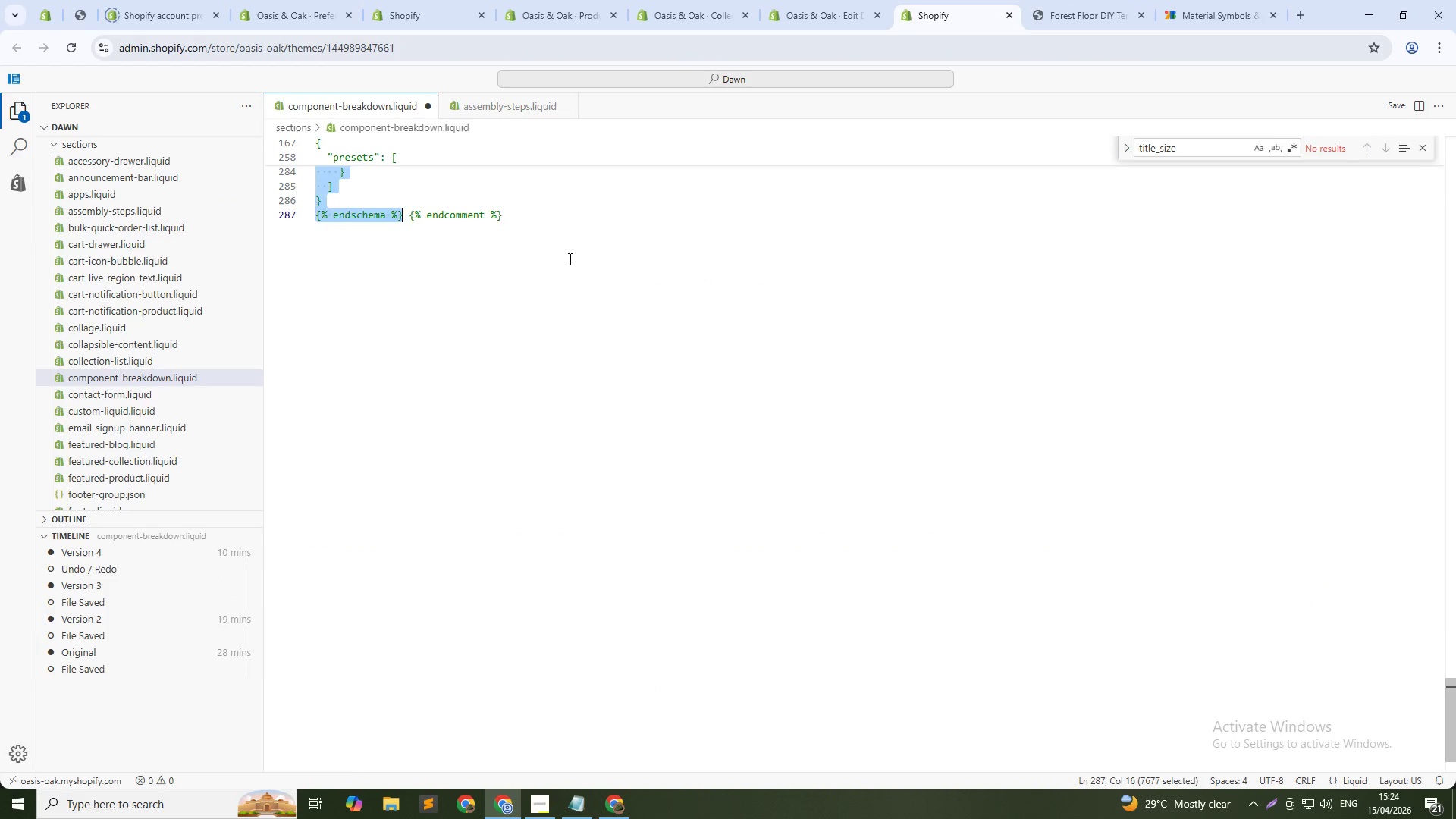 
key(ArrowDown)
 